 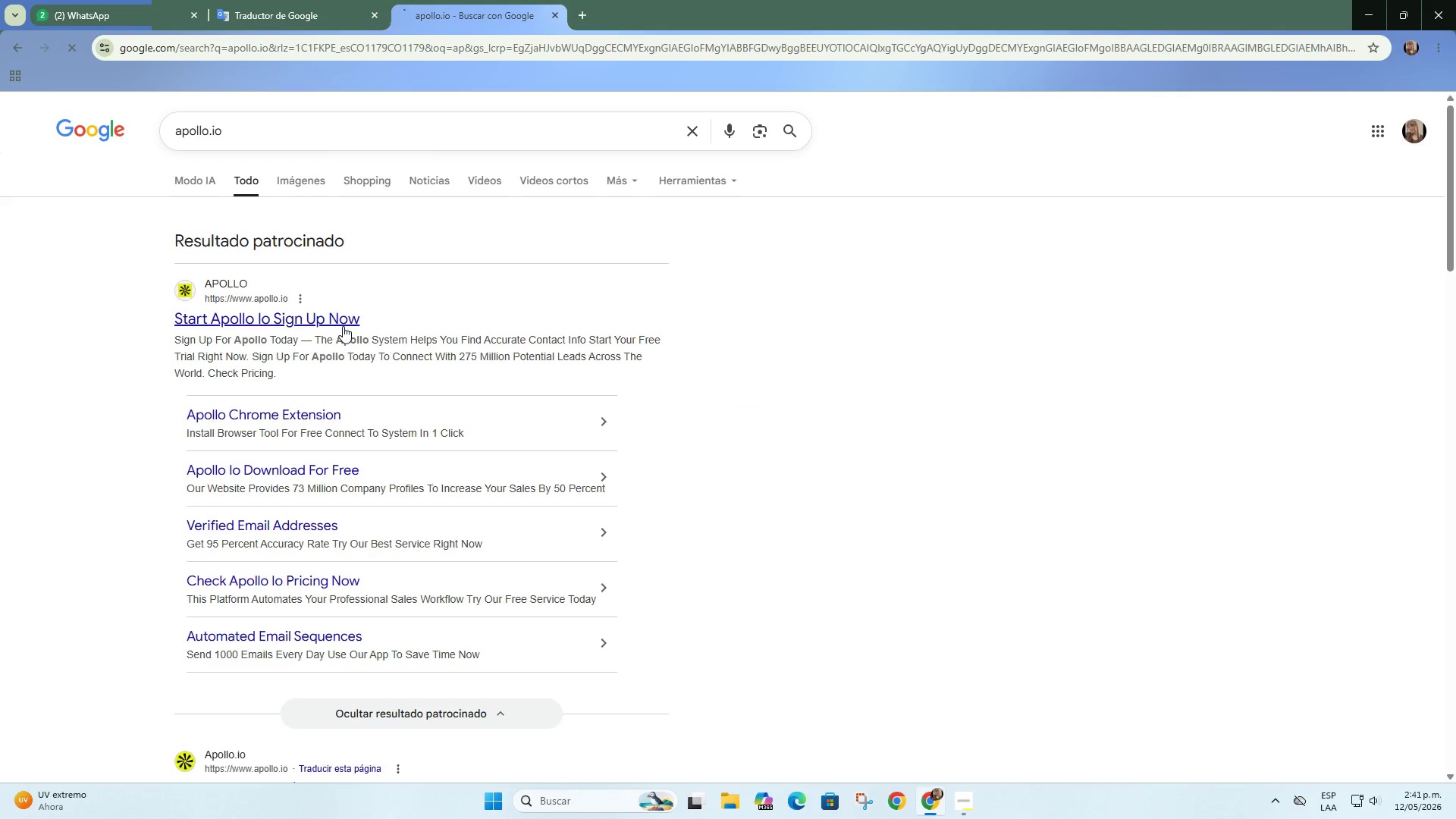 
key(F5)
 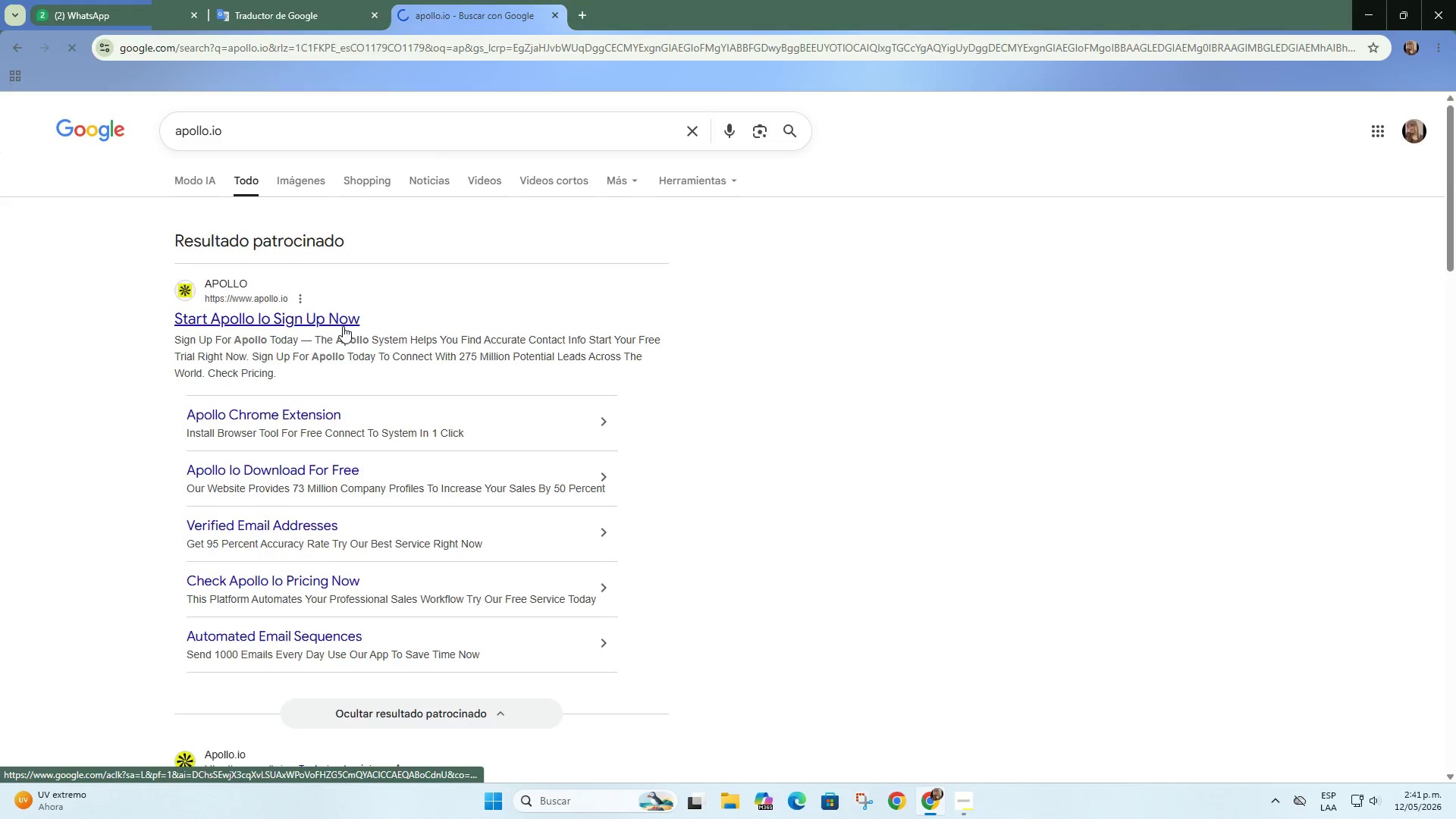 
key(F4)
 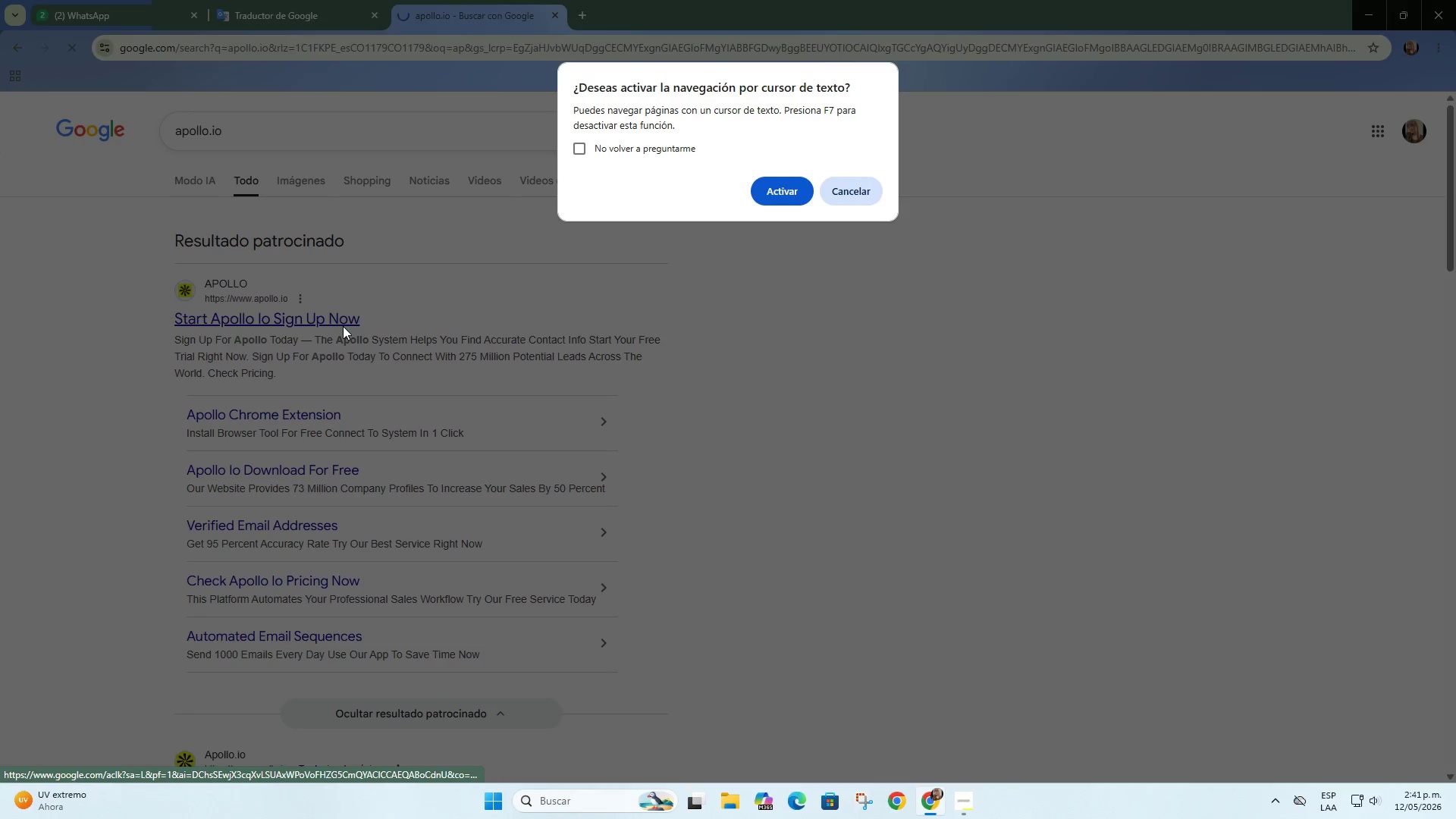 
key(F7)
 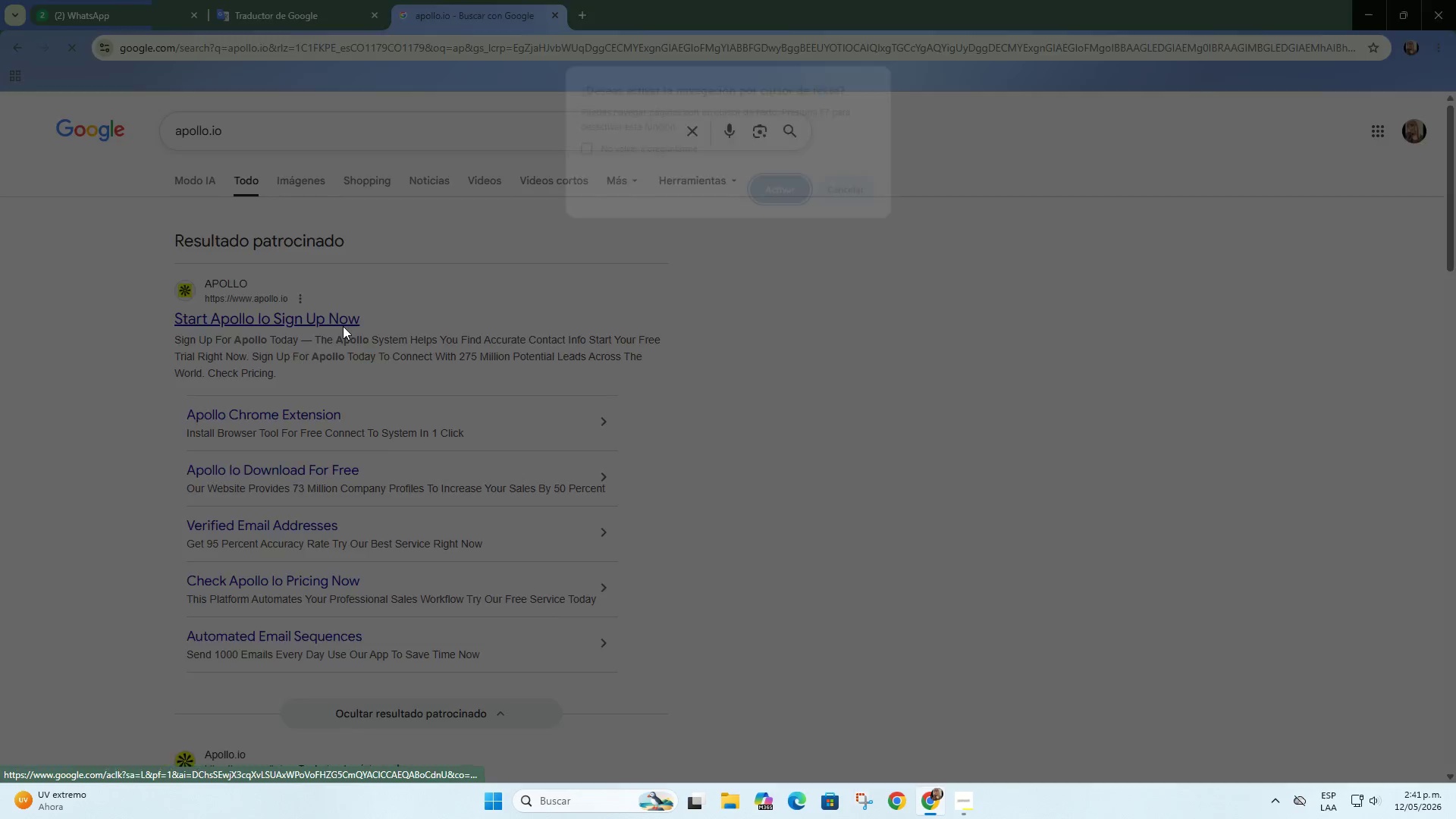 
key(F5)
 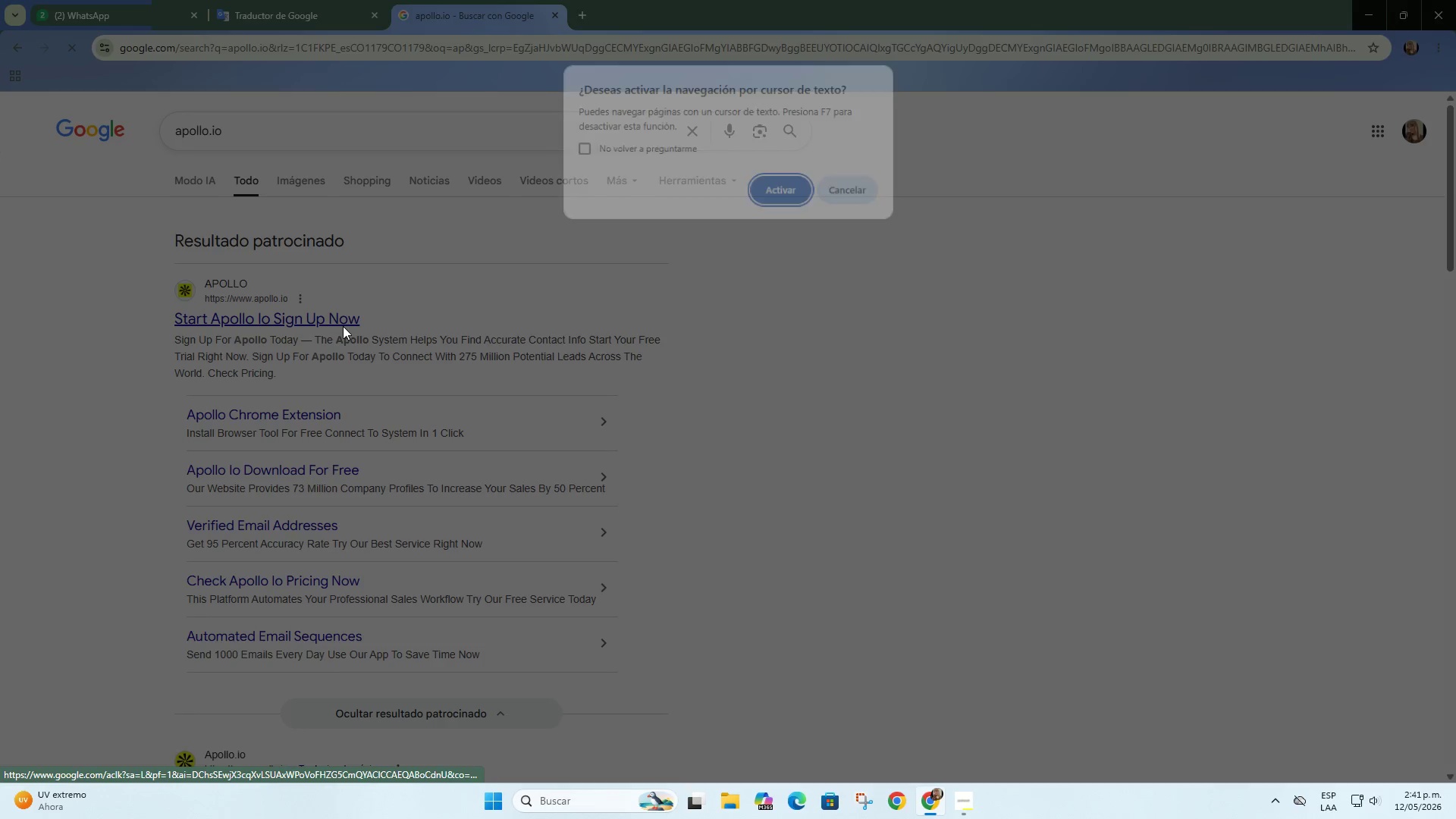 
key(F4)
 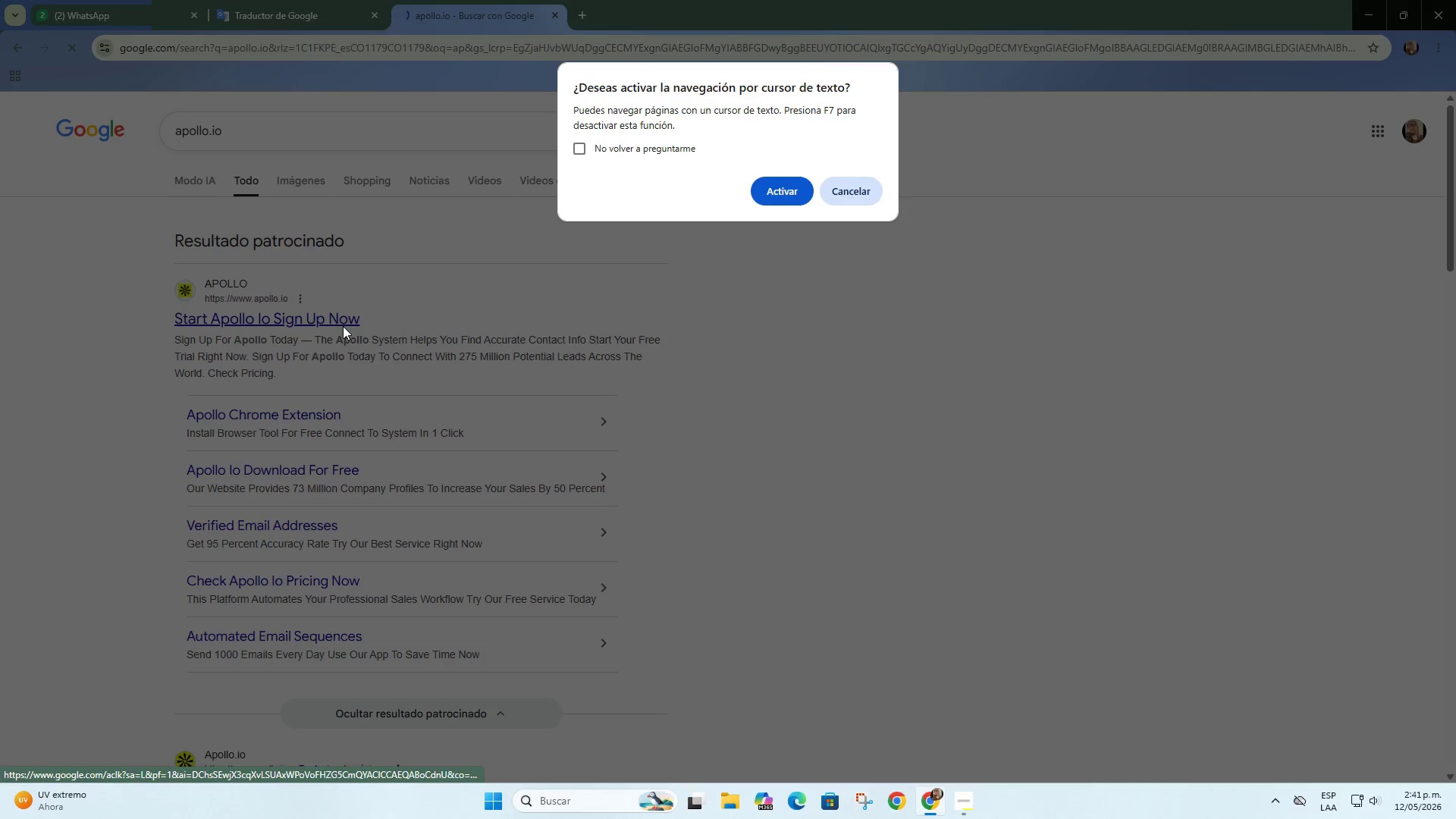 
hold_key(key=F5, duration=0.39)
 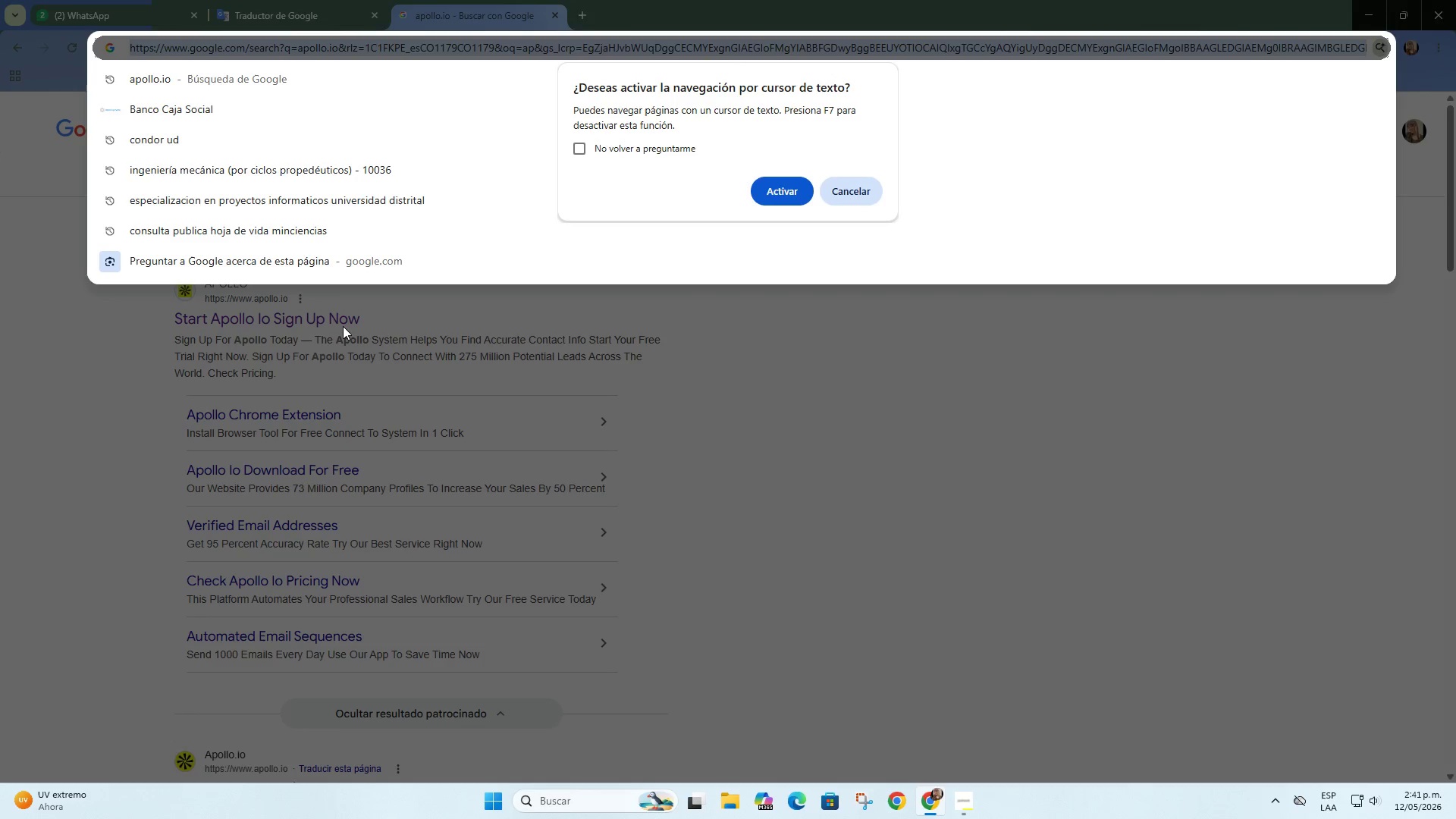 
hold_key(key=F6, duration=0.38)
 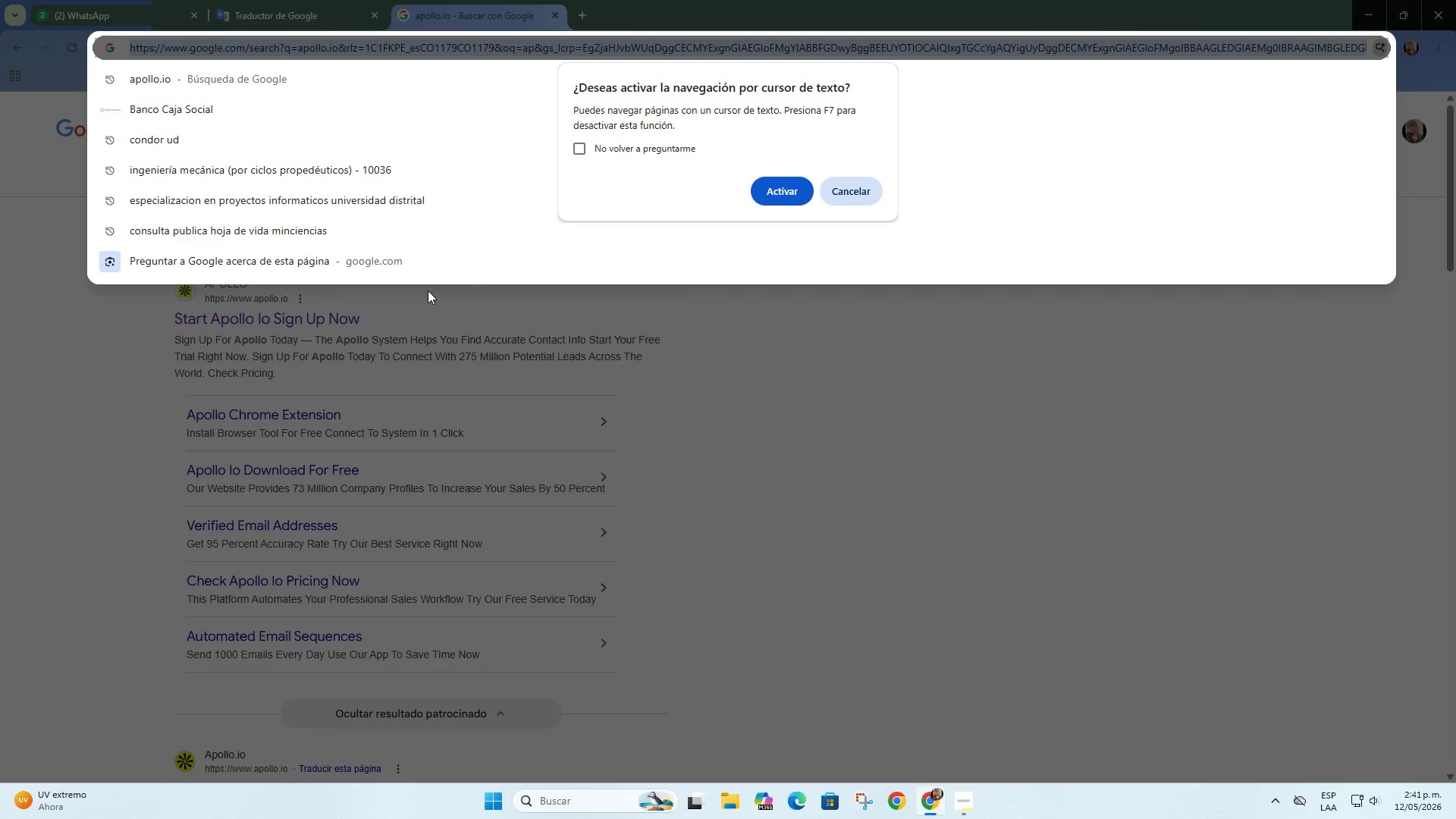 
left_click_drag(start_coordinate=[833, 187], to_coordinate=[839, 187])
 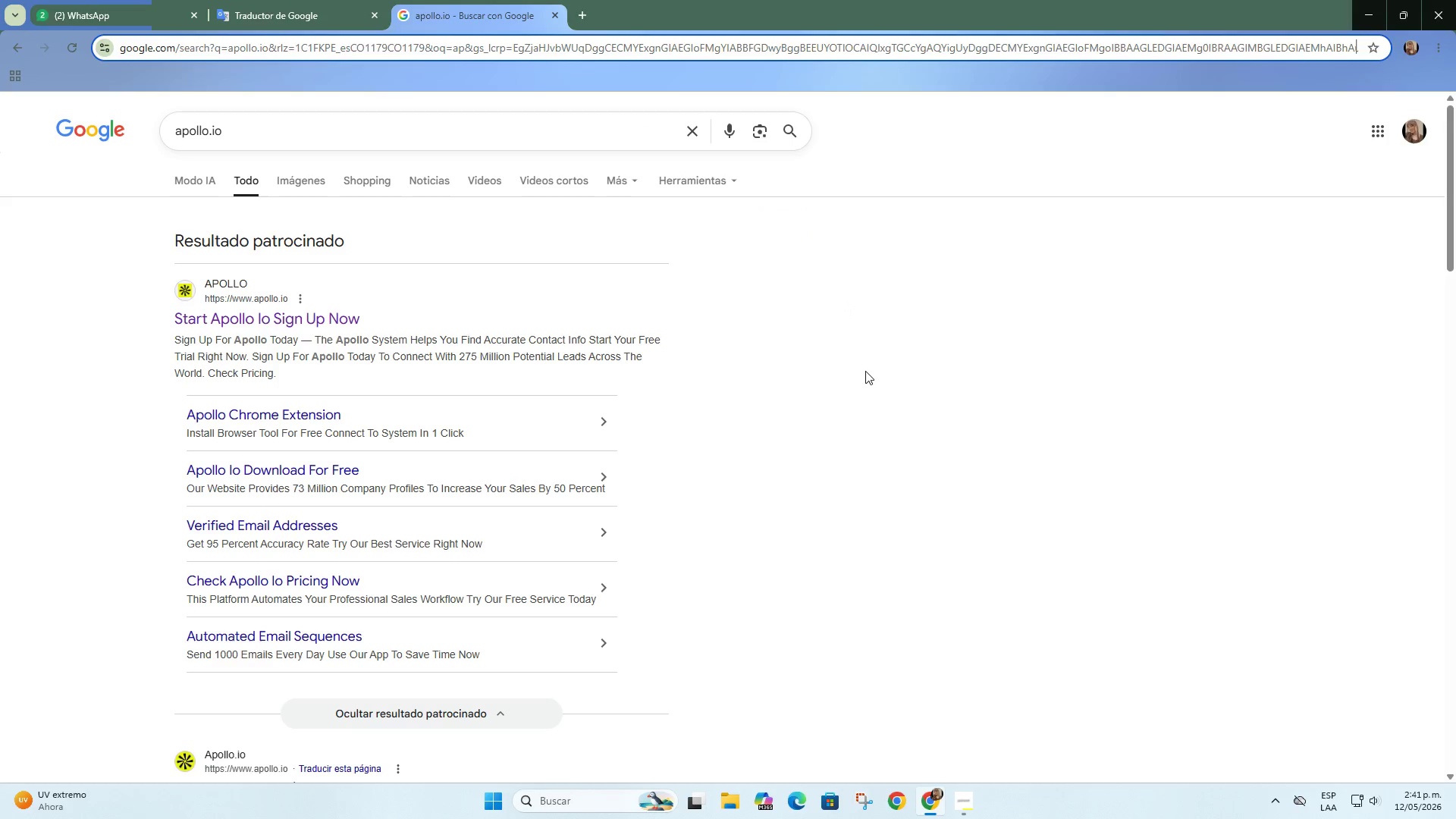 
double_click([867, 373])
 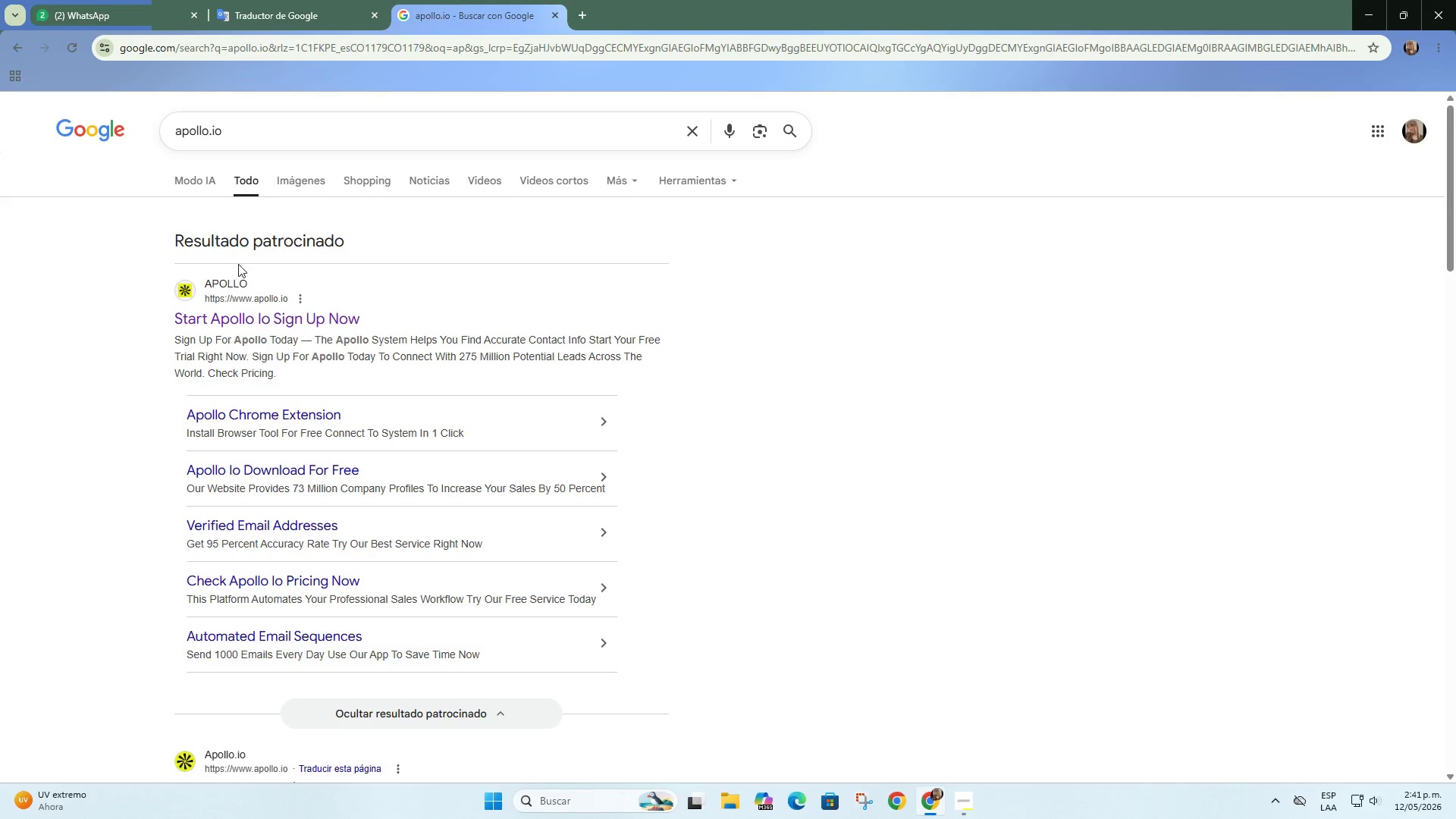 
left_click([260, 320])
 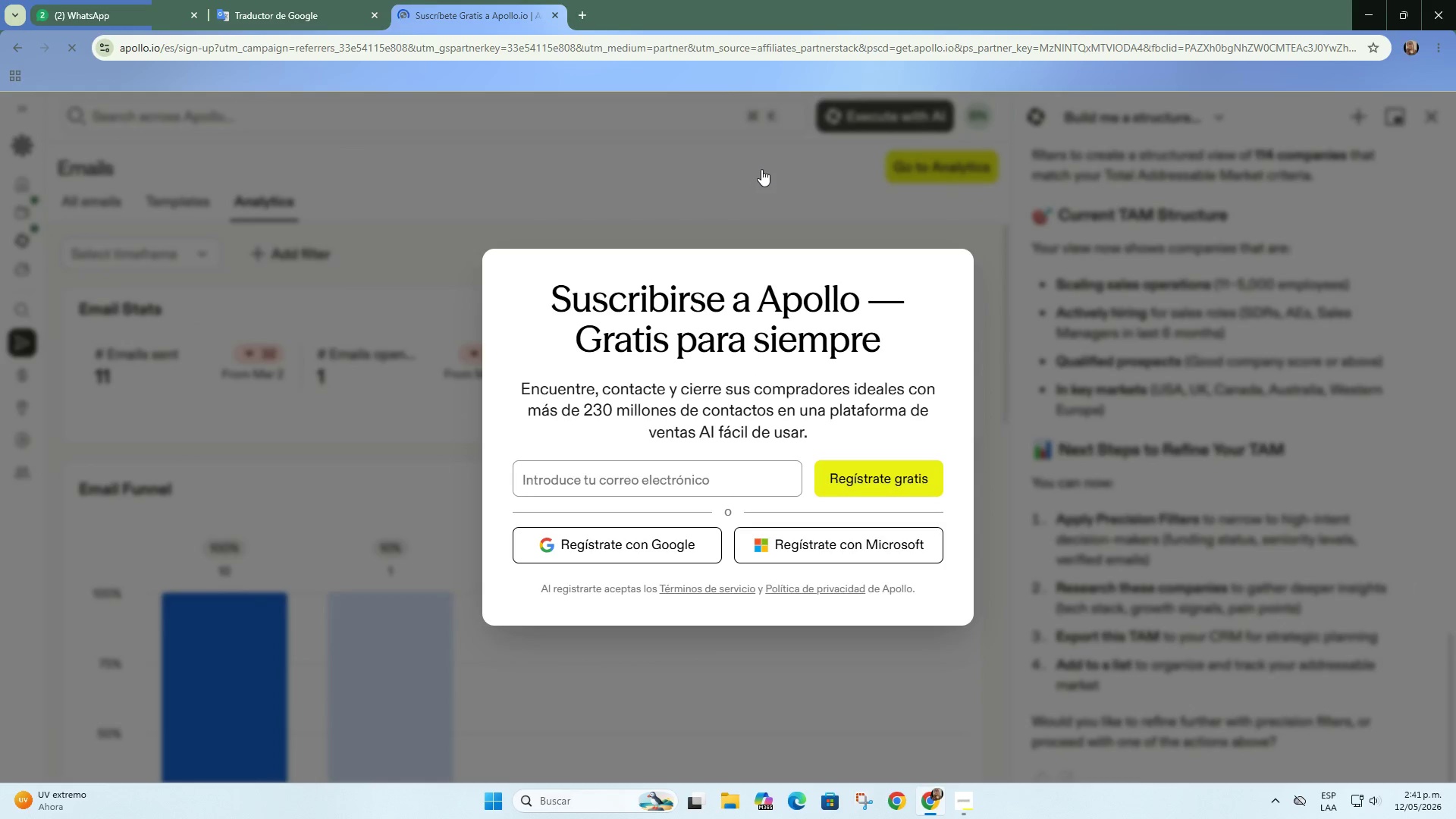 
wait(7.94)
 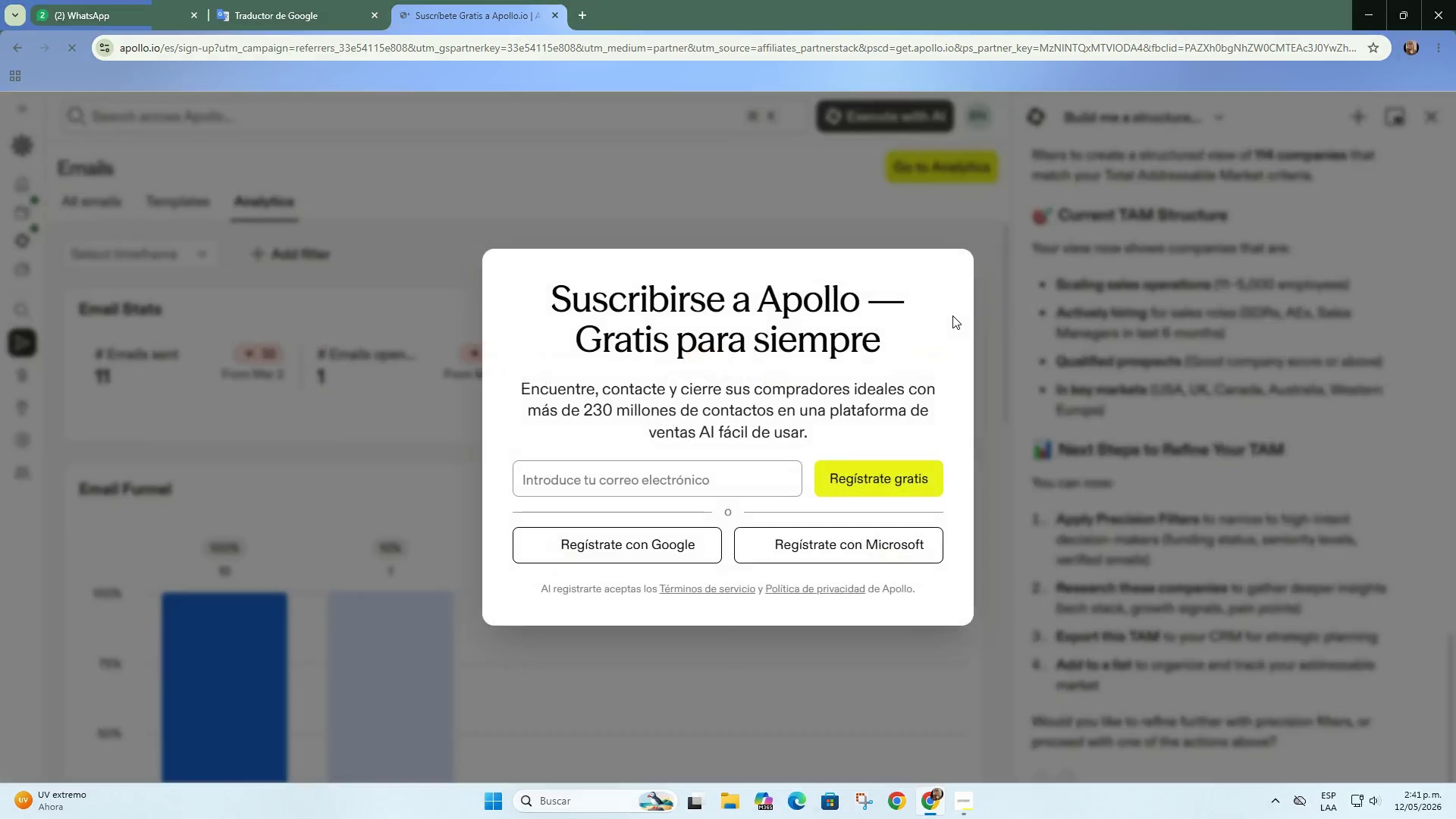 
left_click([18, 55])
 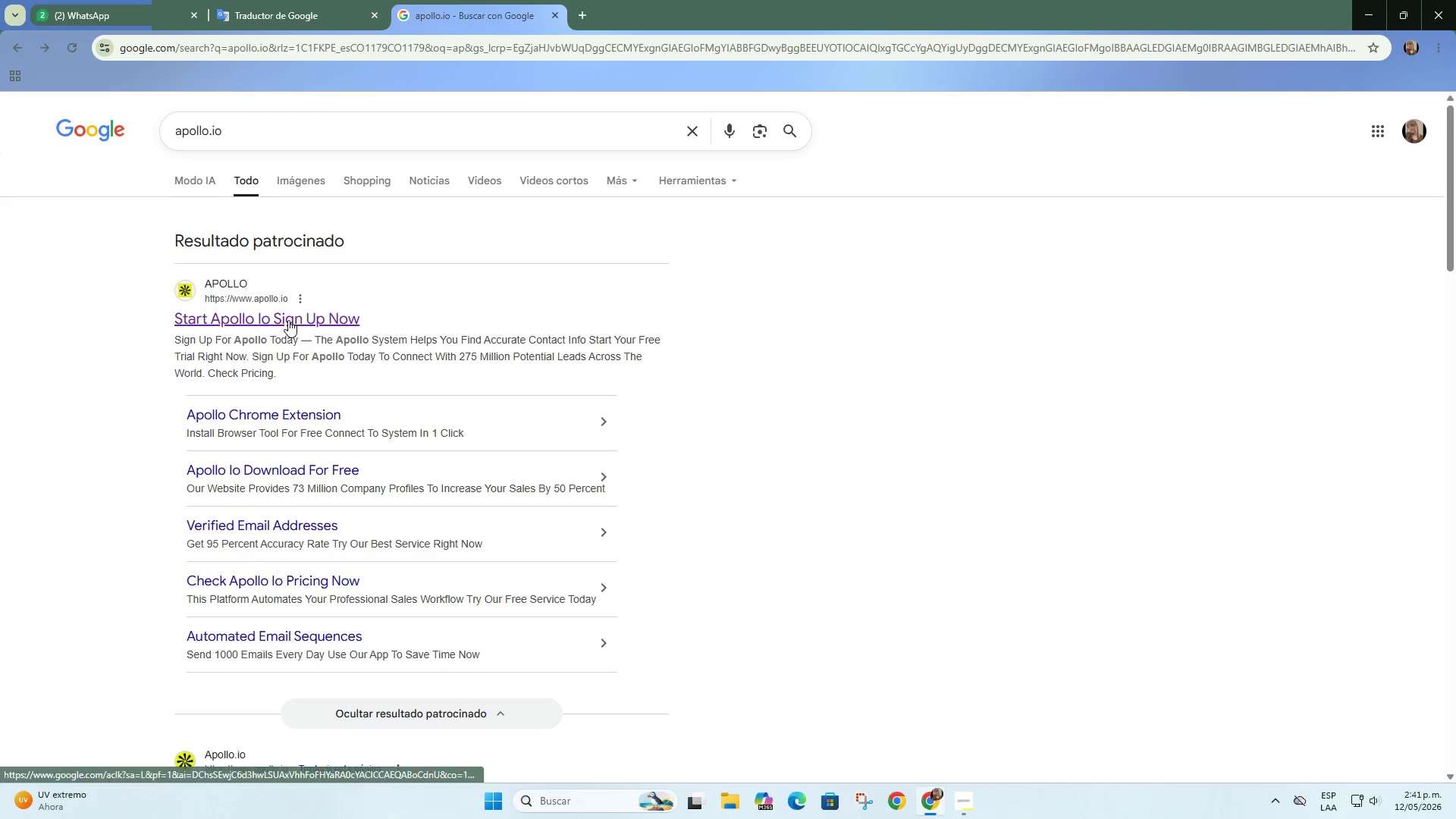 
scroll: coordinate [286, 334], scroll_direction: down, amount: 2.0
 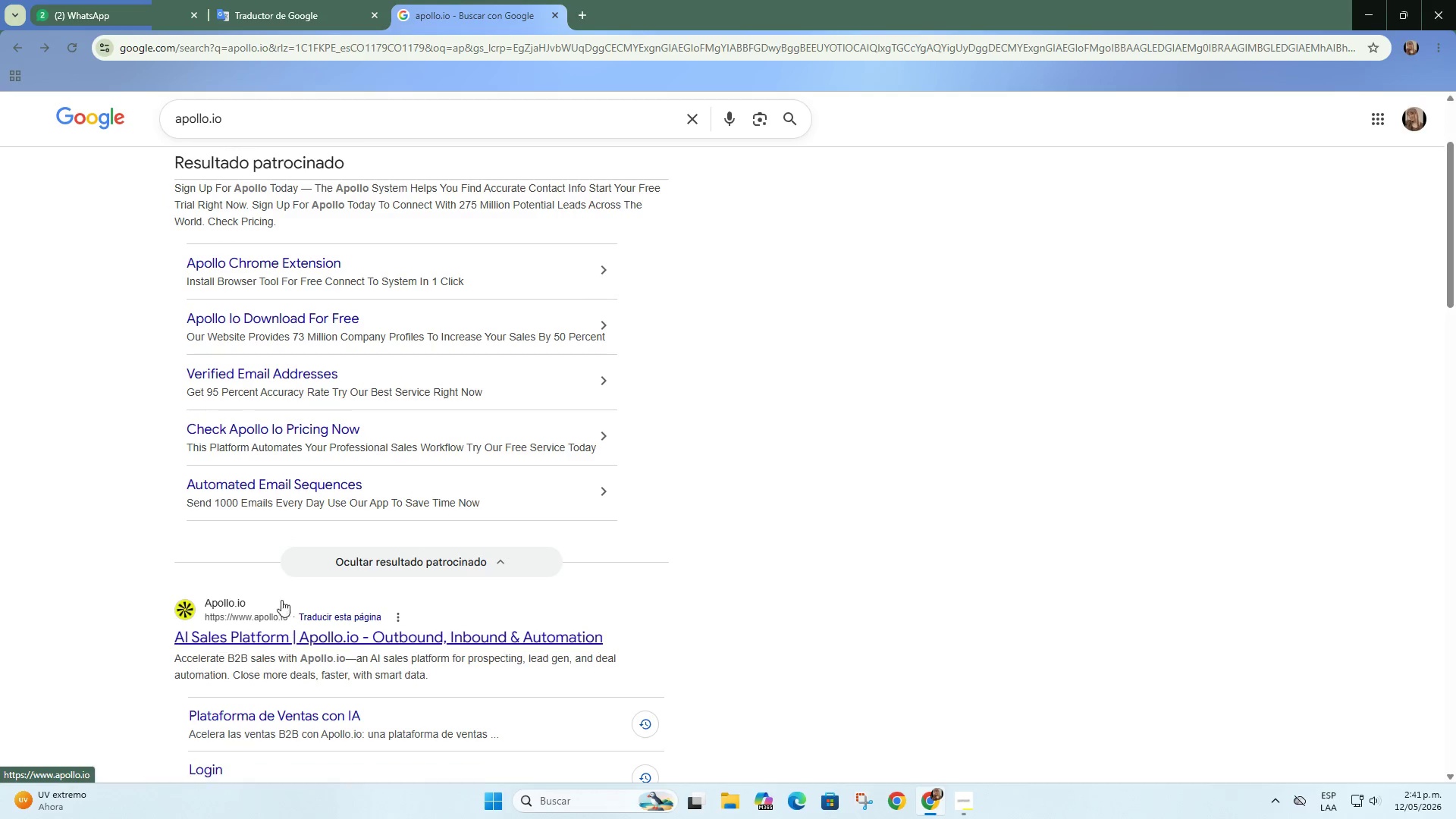 
scroll: coordinate [287, 551], scroll_direction: up, amount: 3.0
 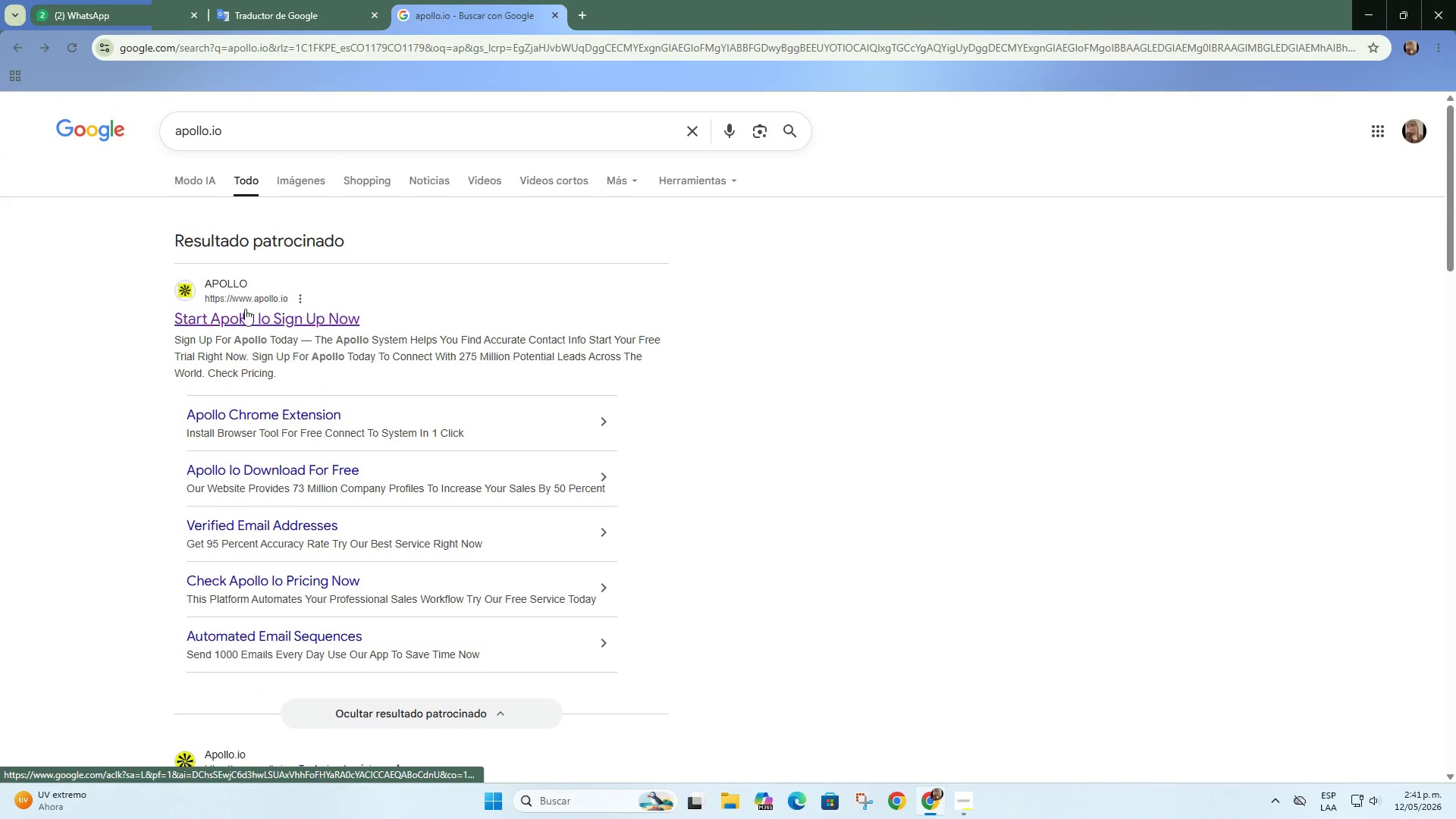 
scroll: coordinate [245, 354], scroll_direction: down, amount: 2.0
 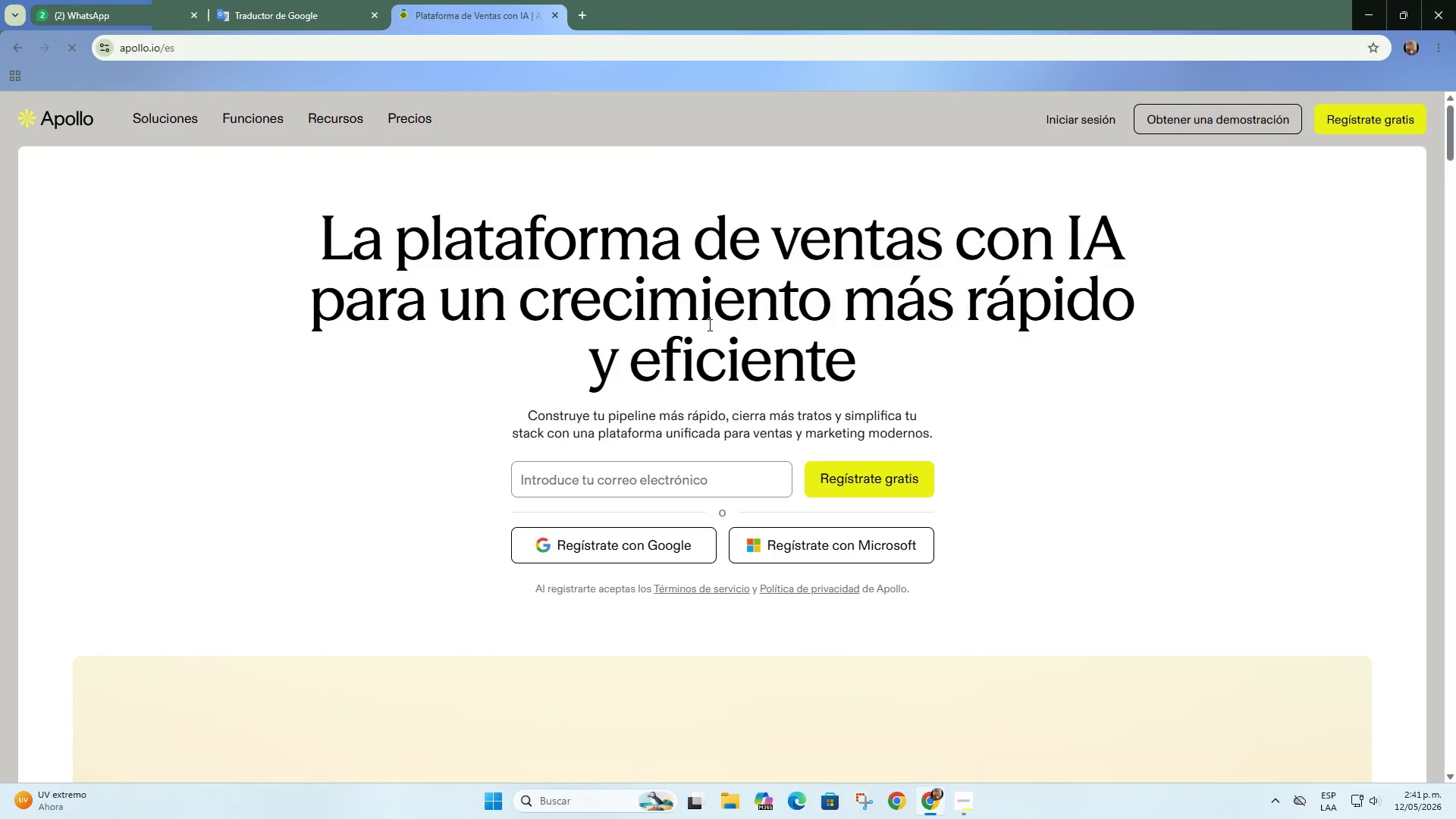 
left_click([1109, 110])
 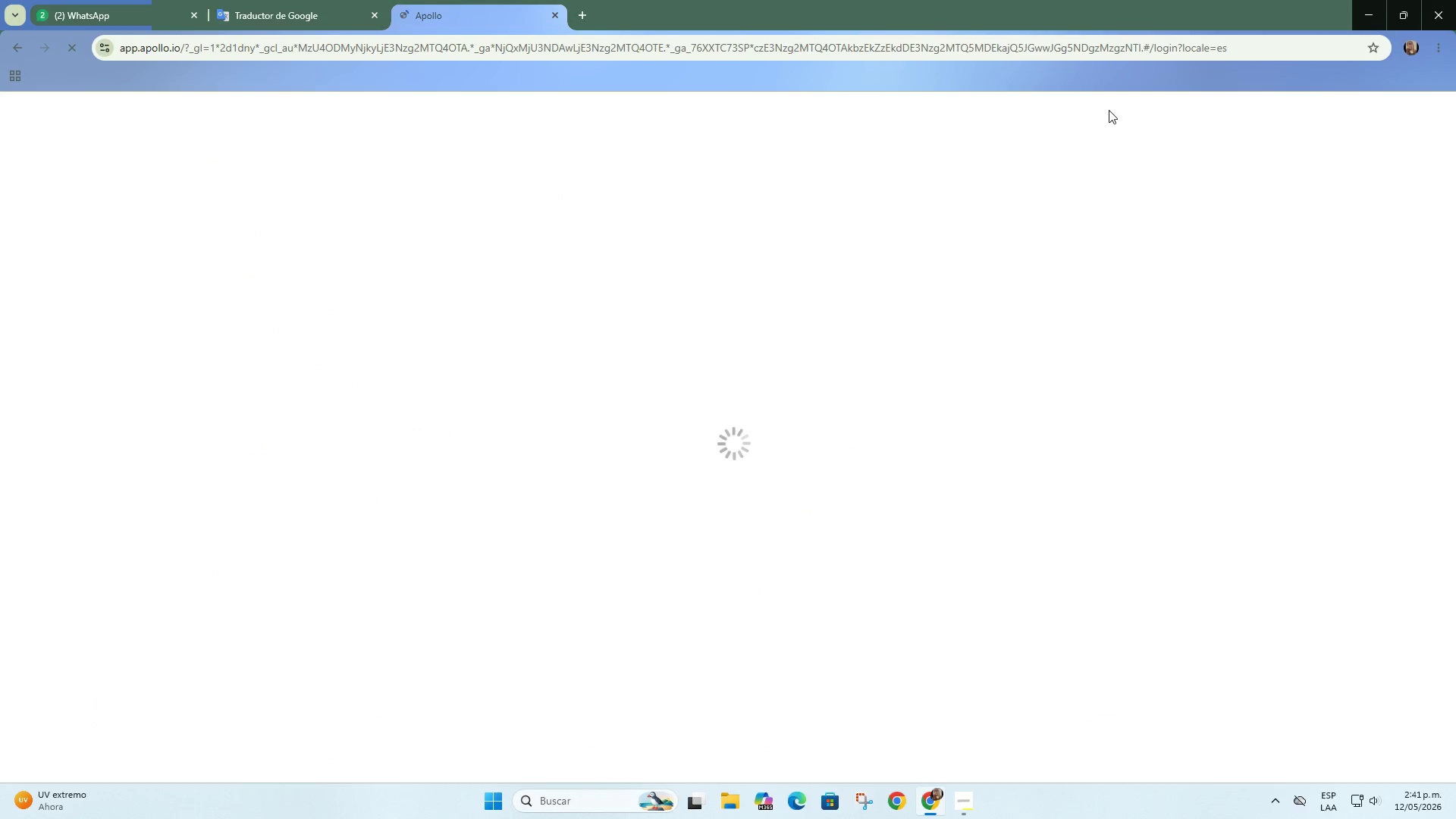 
mouse_move([827, 259])
 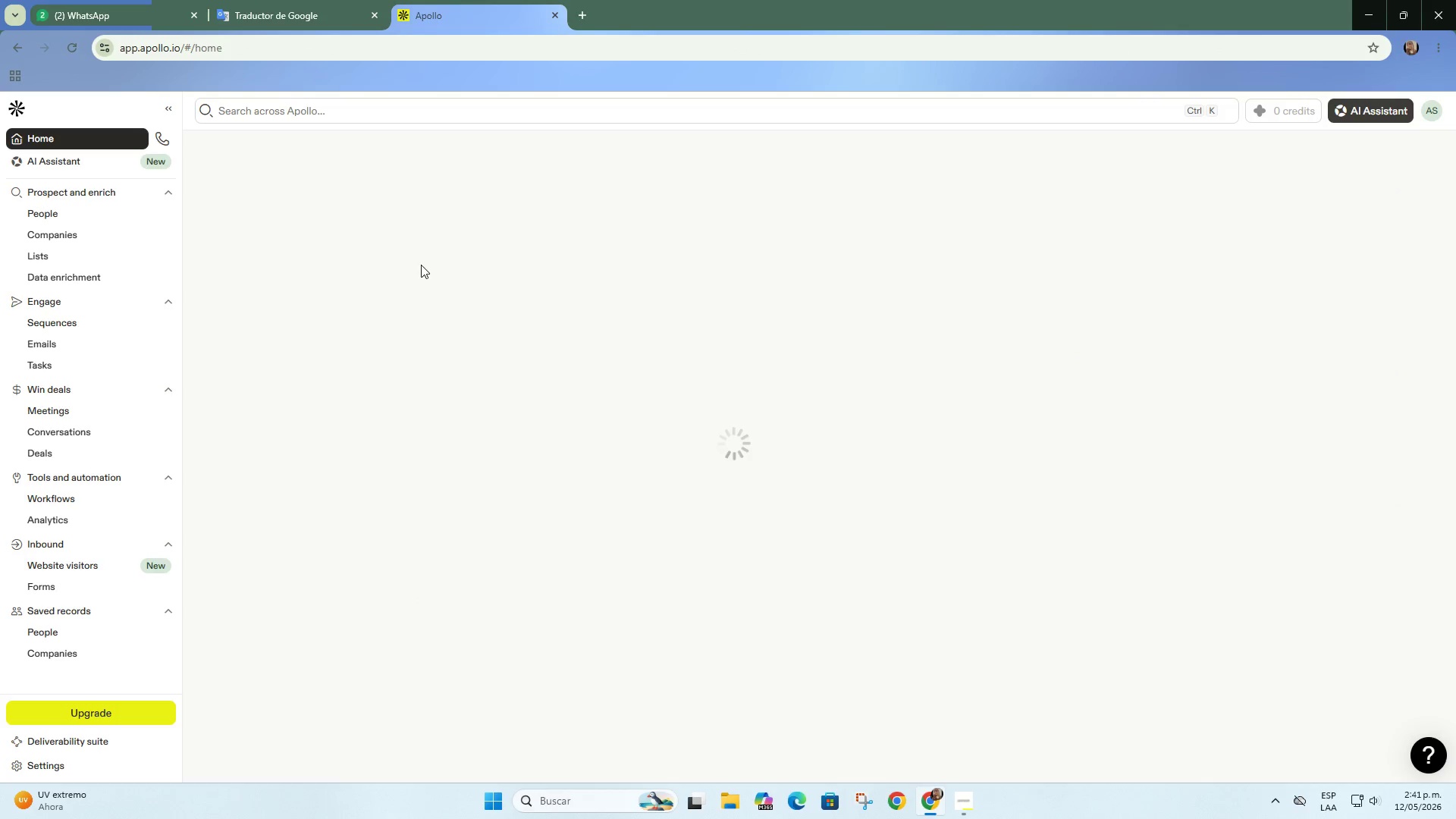 
wait(12.47)
 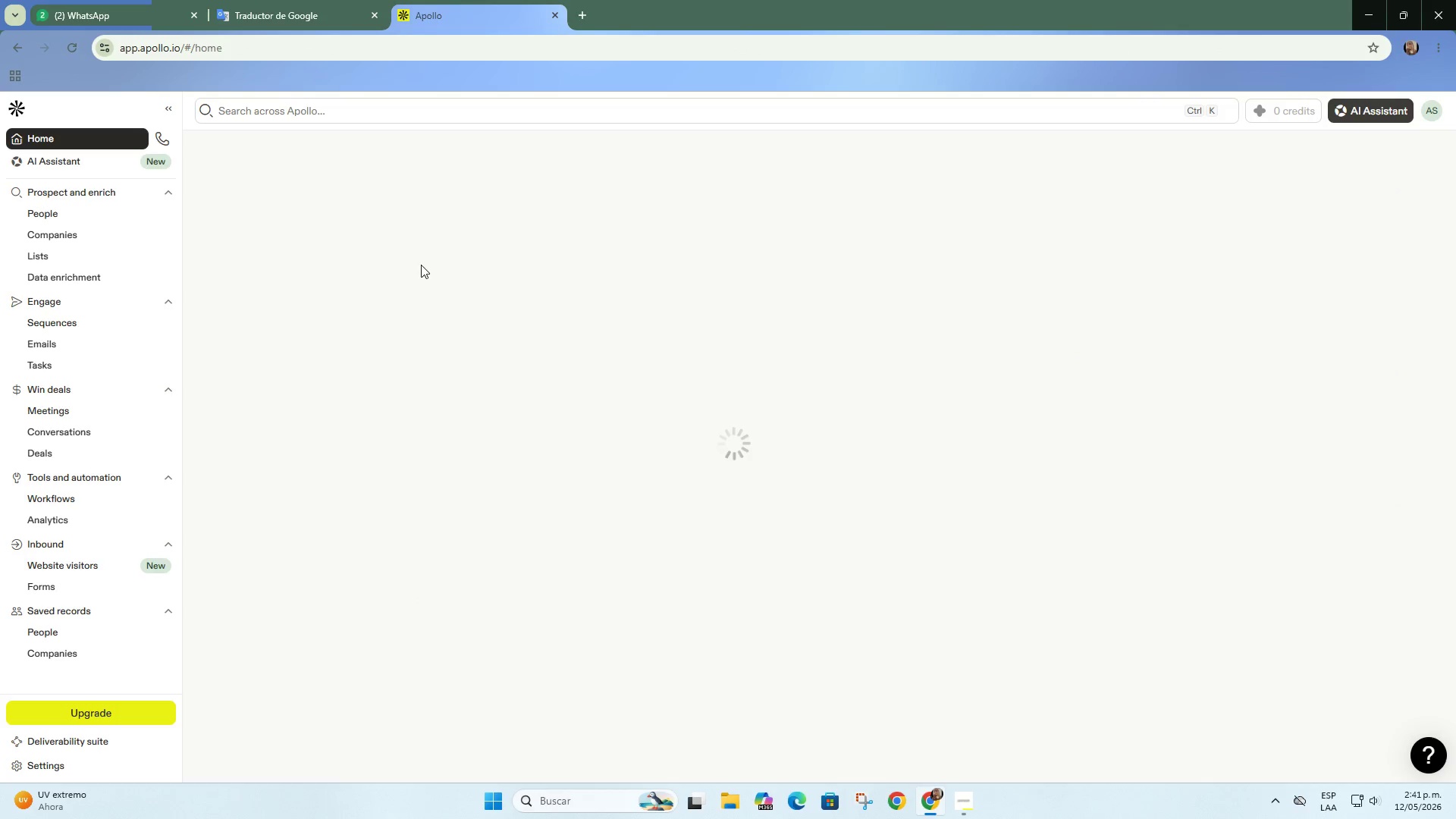 
scroll: coordinate [307, 397], scroll_direction: down, amount: 1.0
 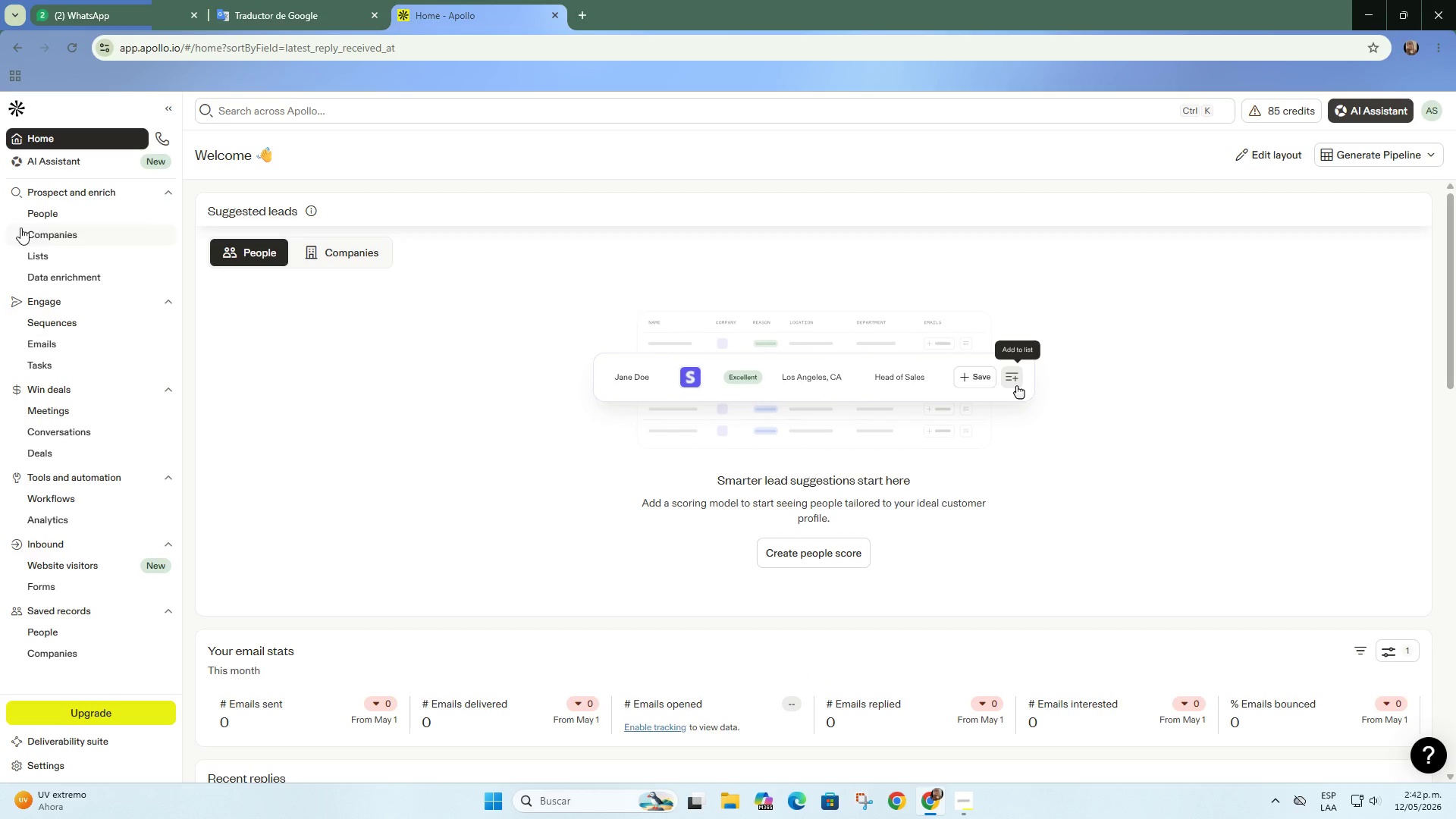 
left_click([44, 220])
 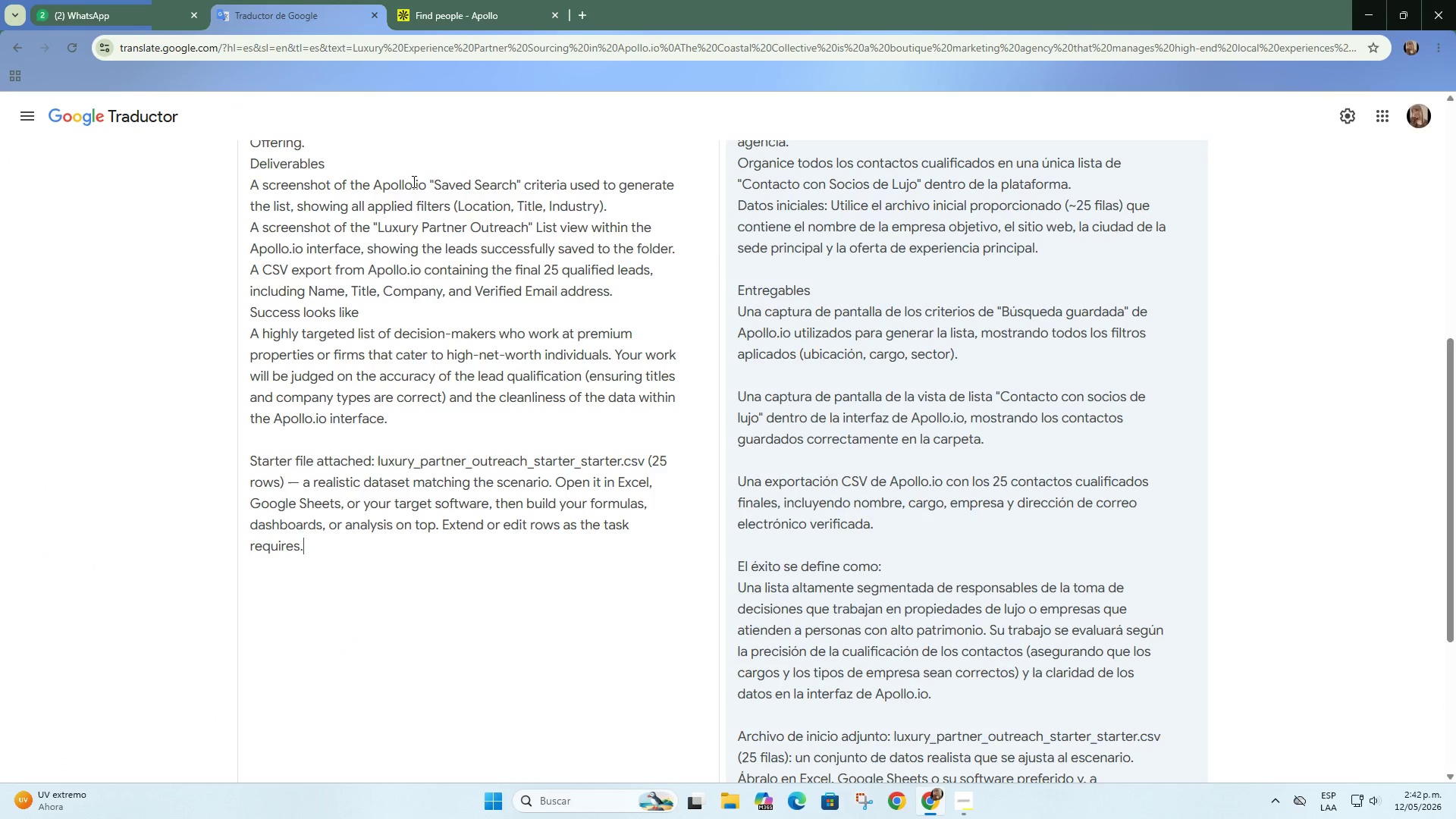 
scroll: coordinate [1074, 372], scroll_direction: up, amount: 10.0
 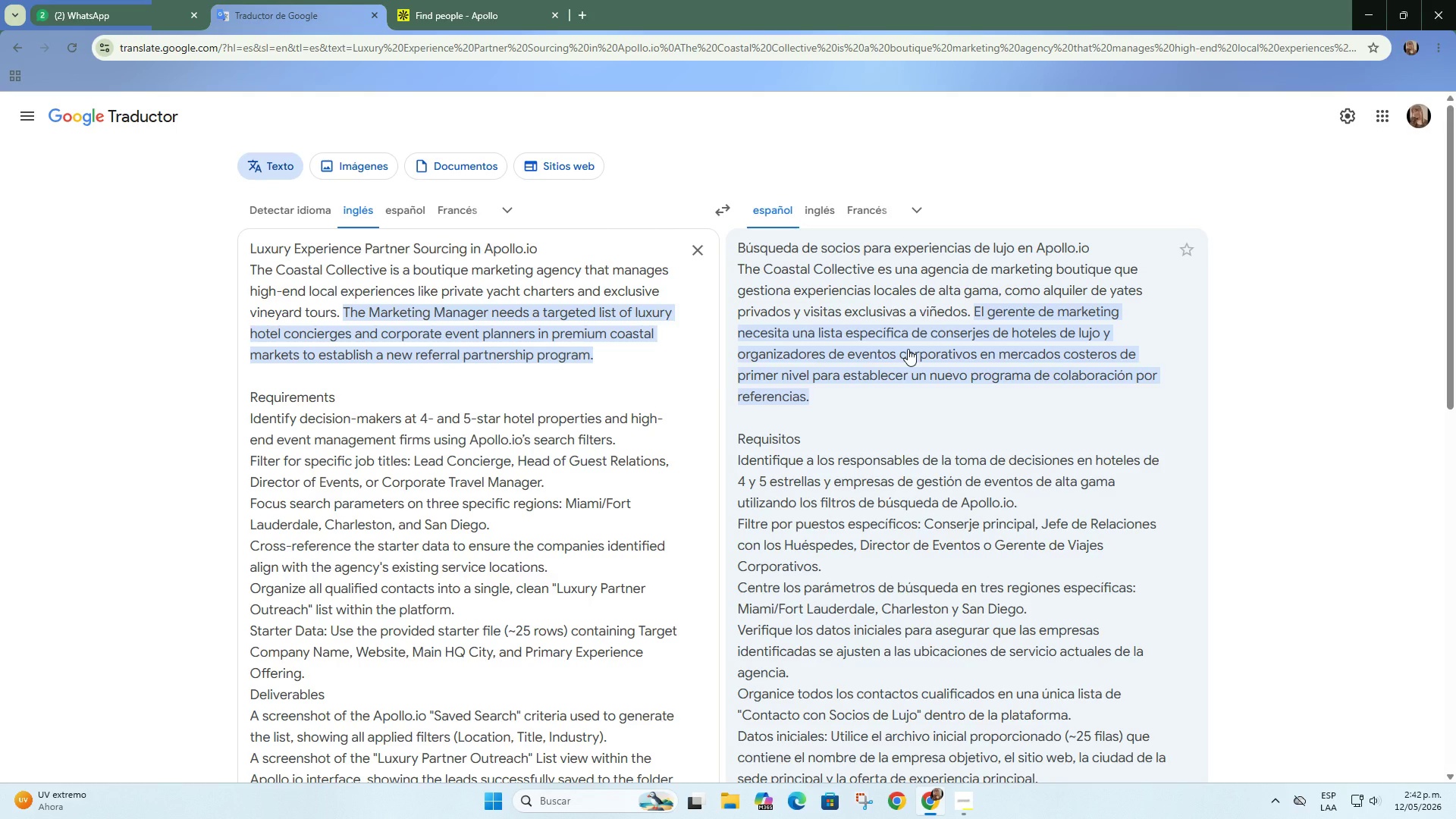 
wait(15.2)
 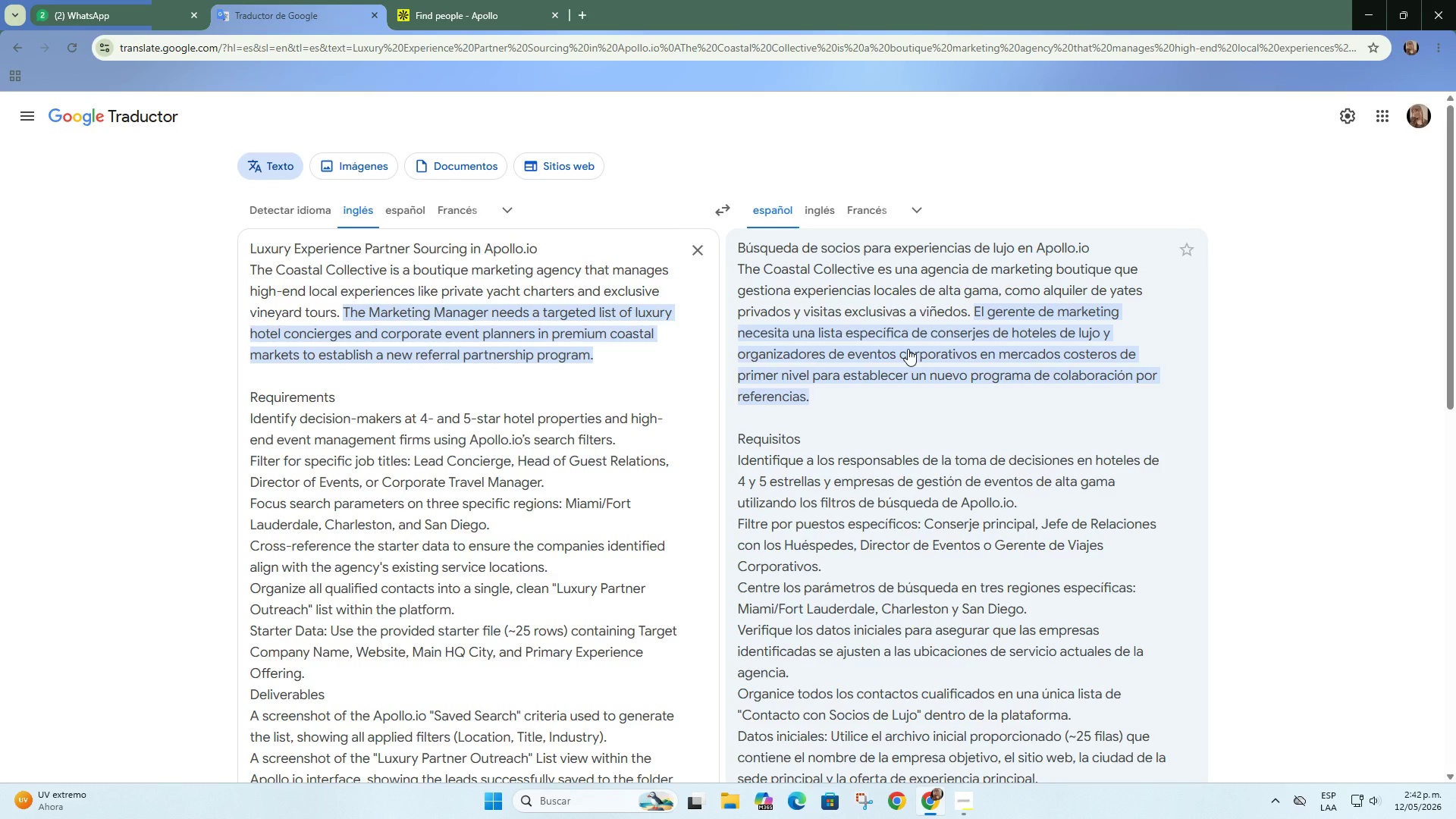 
scroll: coordinate [944, 350], scroll_direction: down, amount: 2.0
 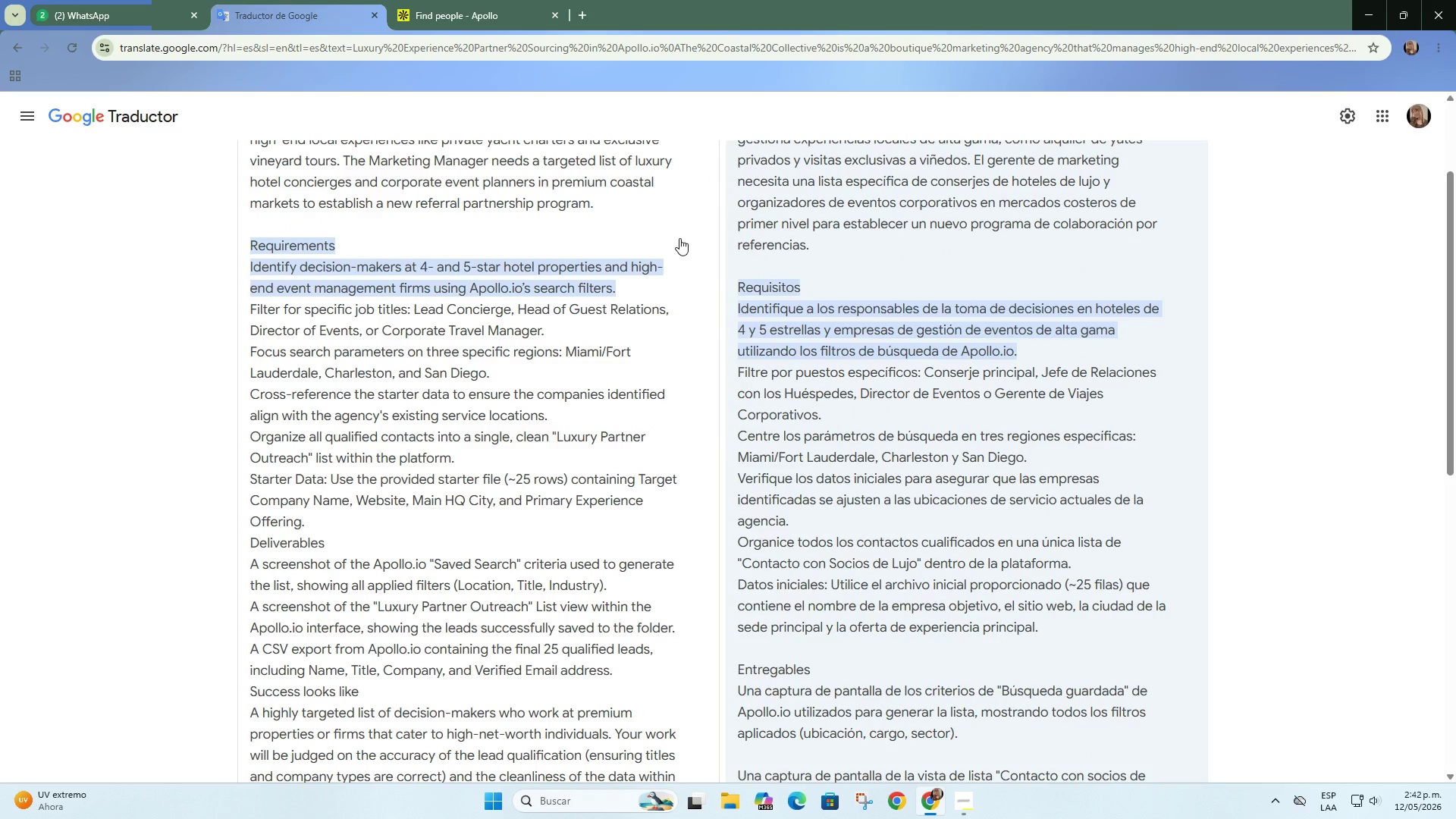 
left_click([504, 24])
 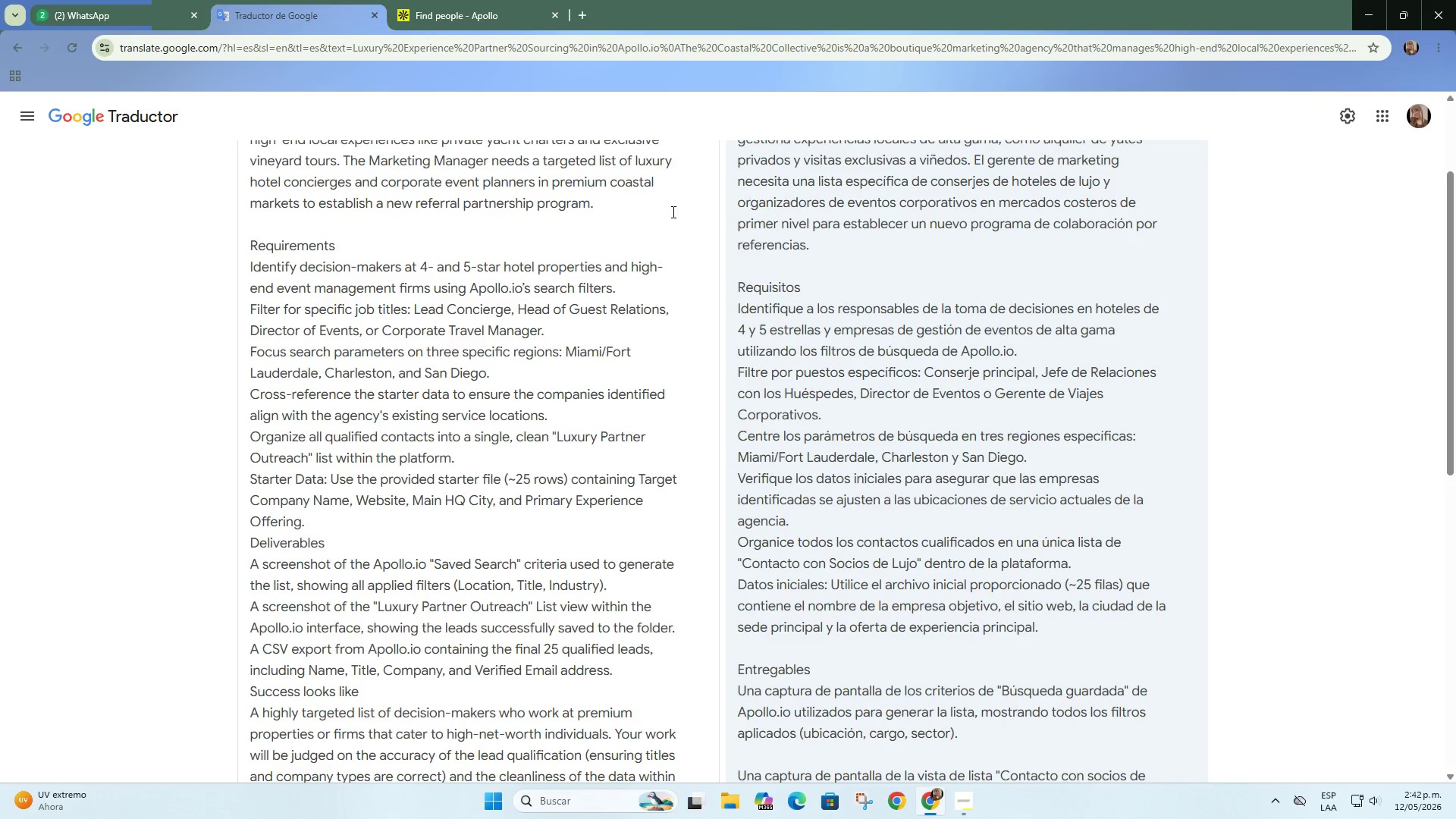 
left_click([436, 19])
 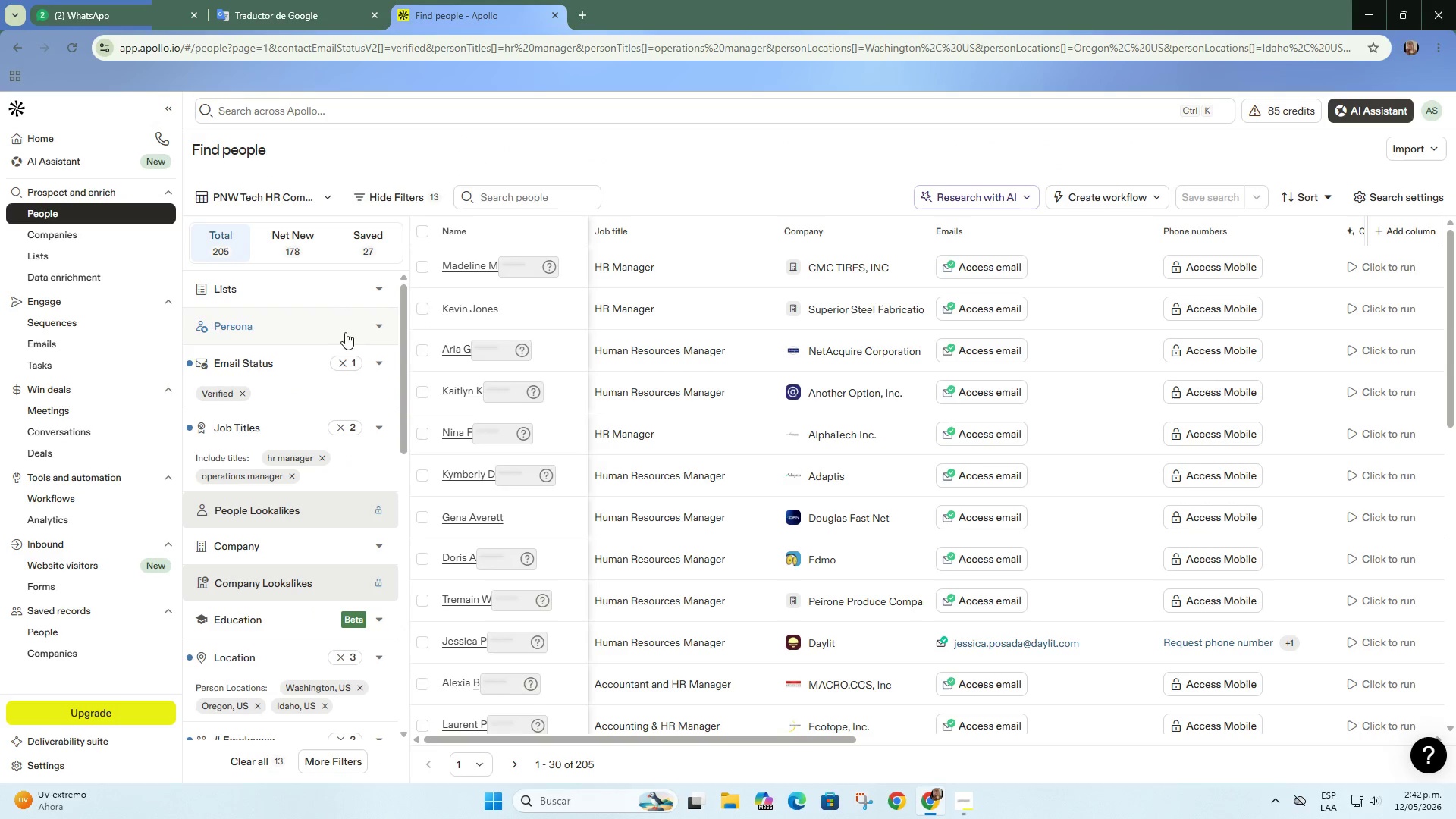 
left_click([349, 361])
 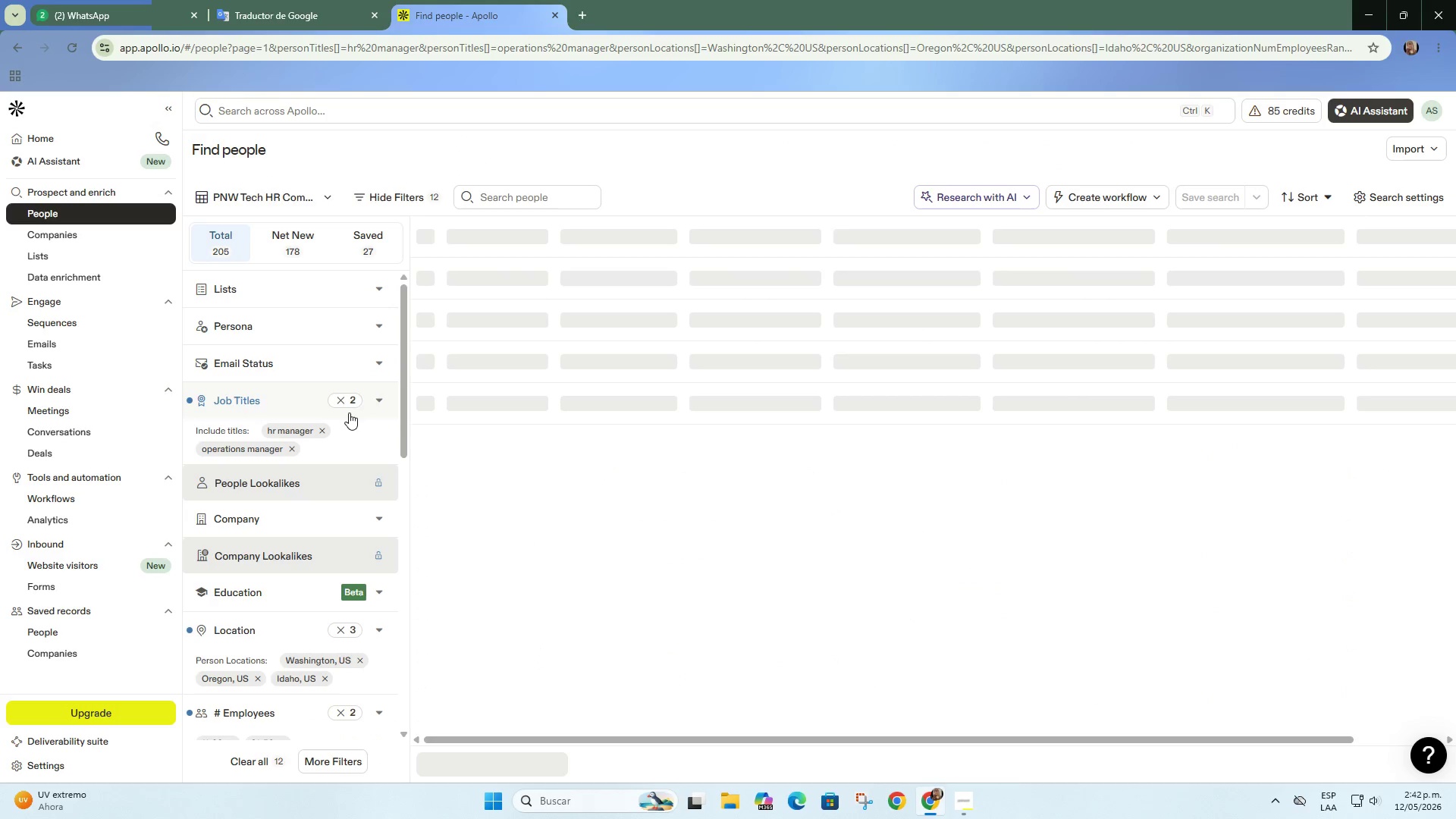 
left_click([347, 393])
 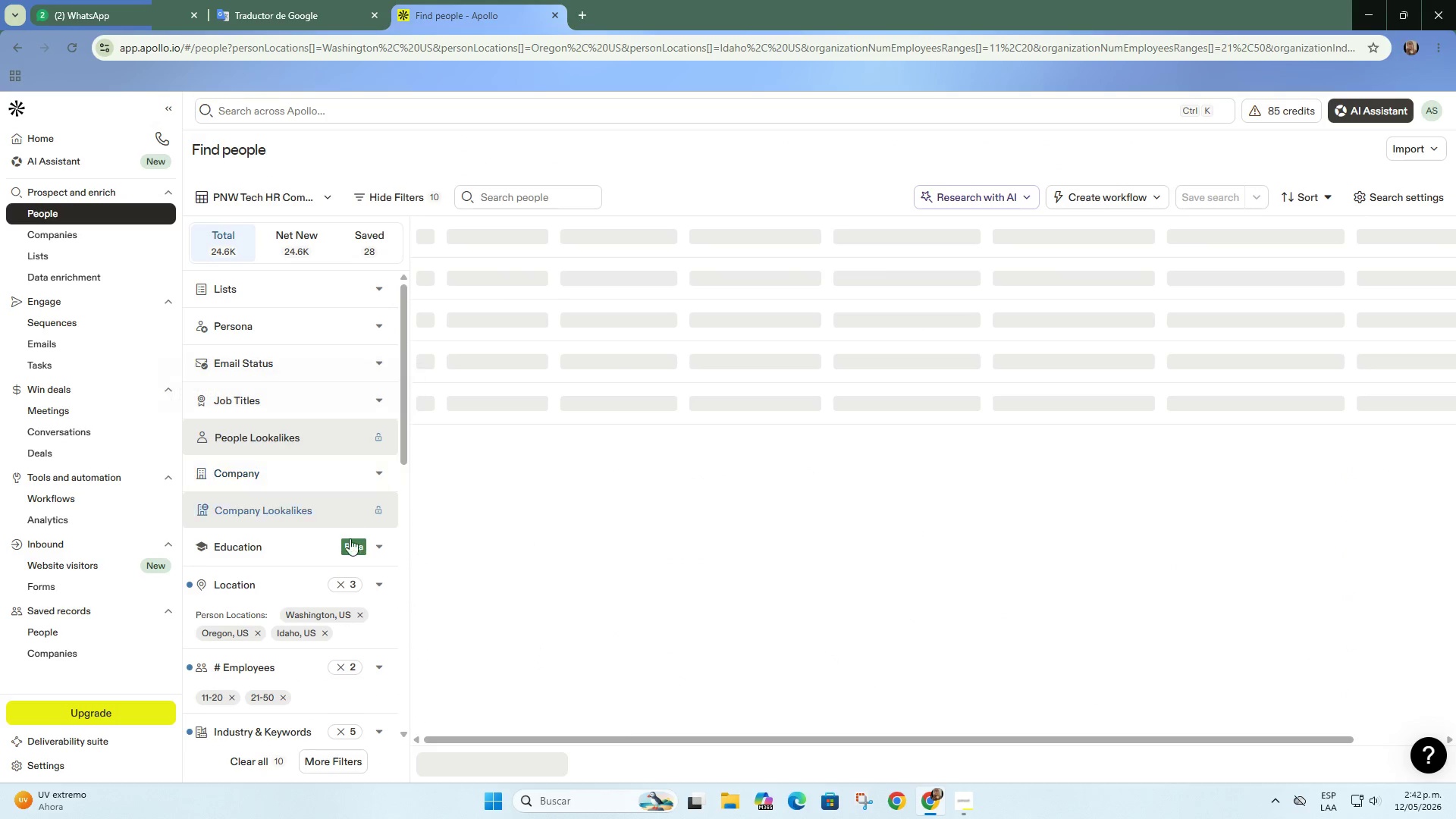 
left_click([346, 580])
 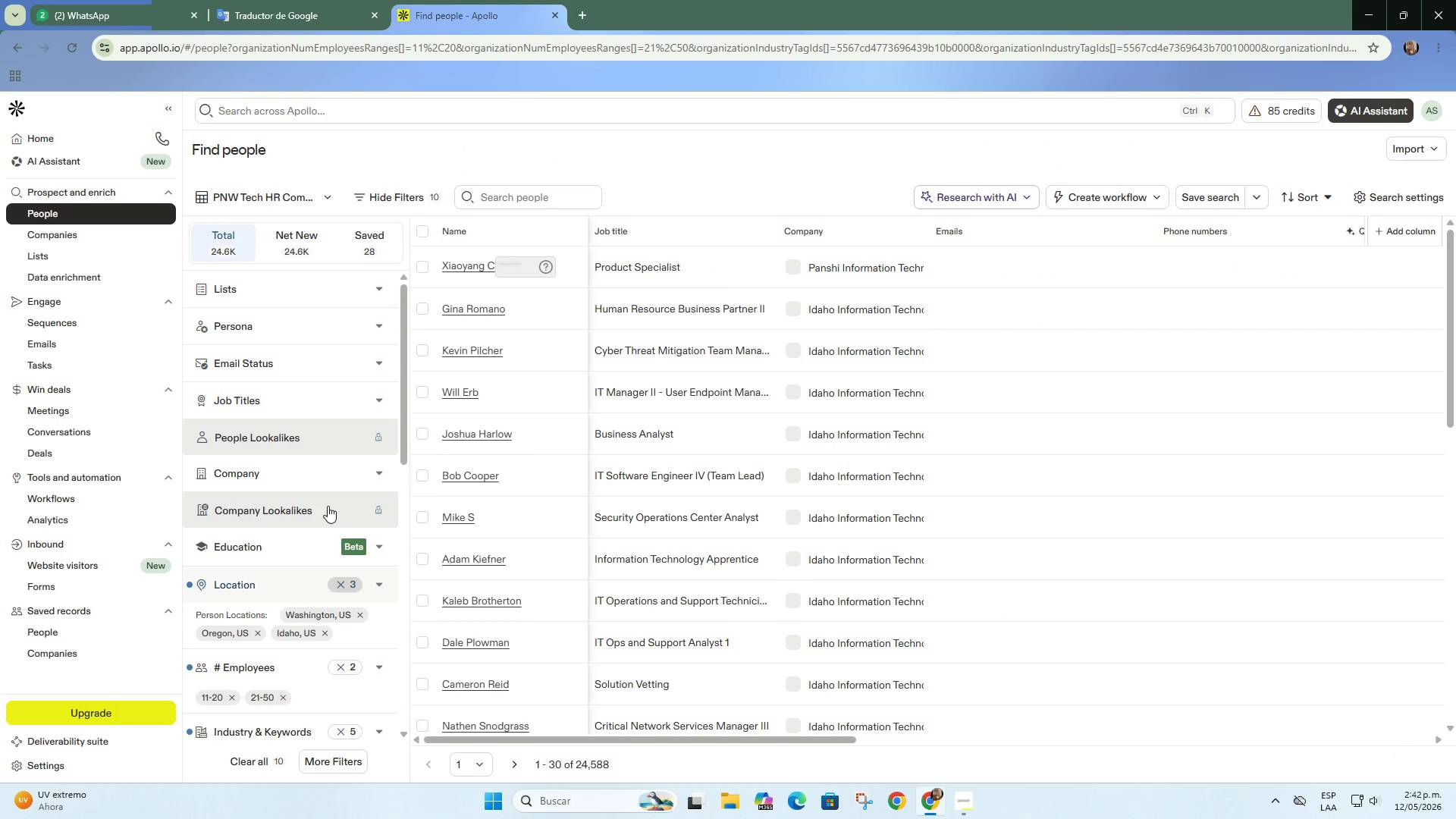 
scroll: coordinate [328, 506], scroll_direction: down, amount: 1.0
 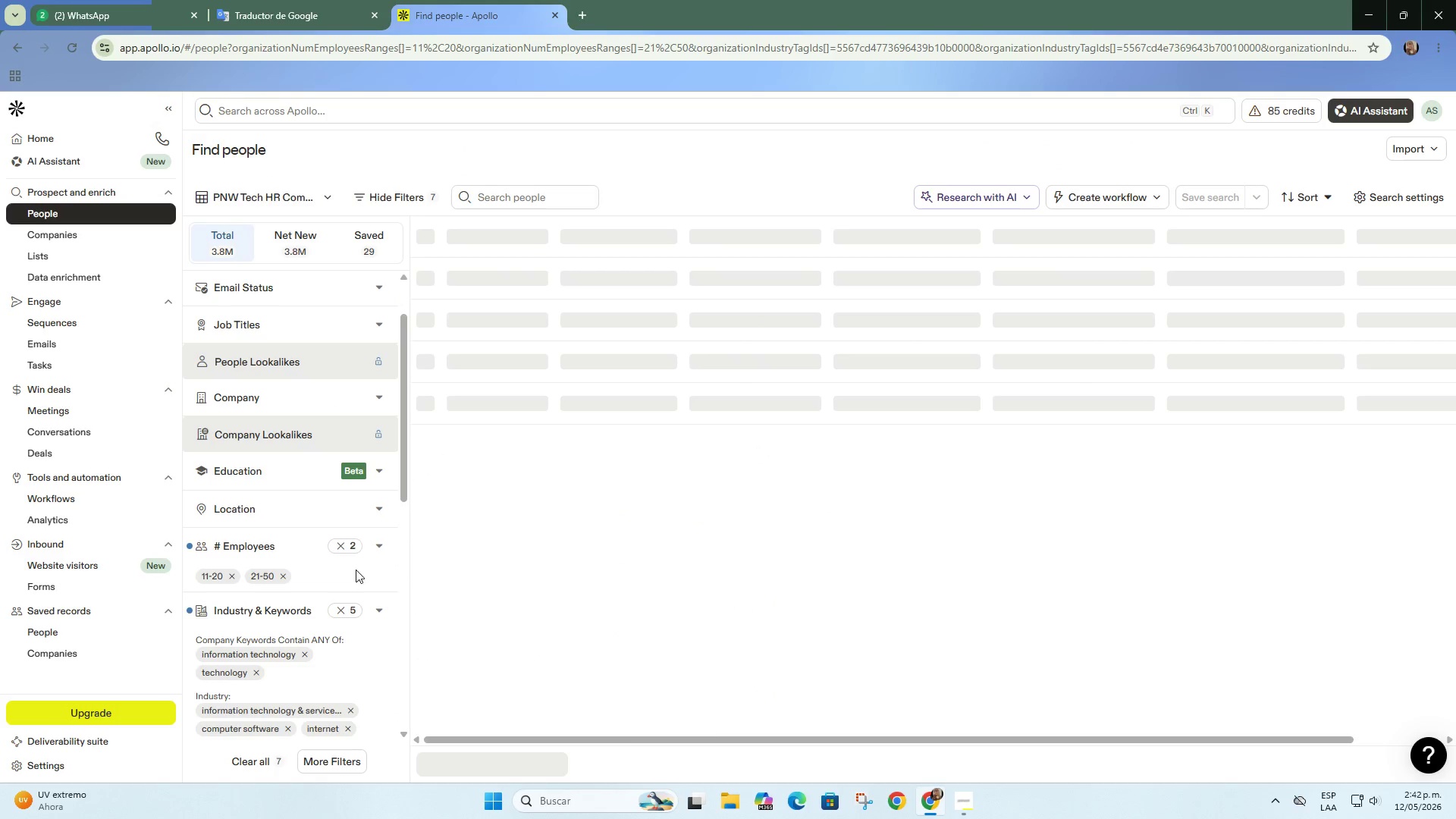 
left_click([350, 541])
 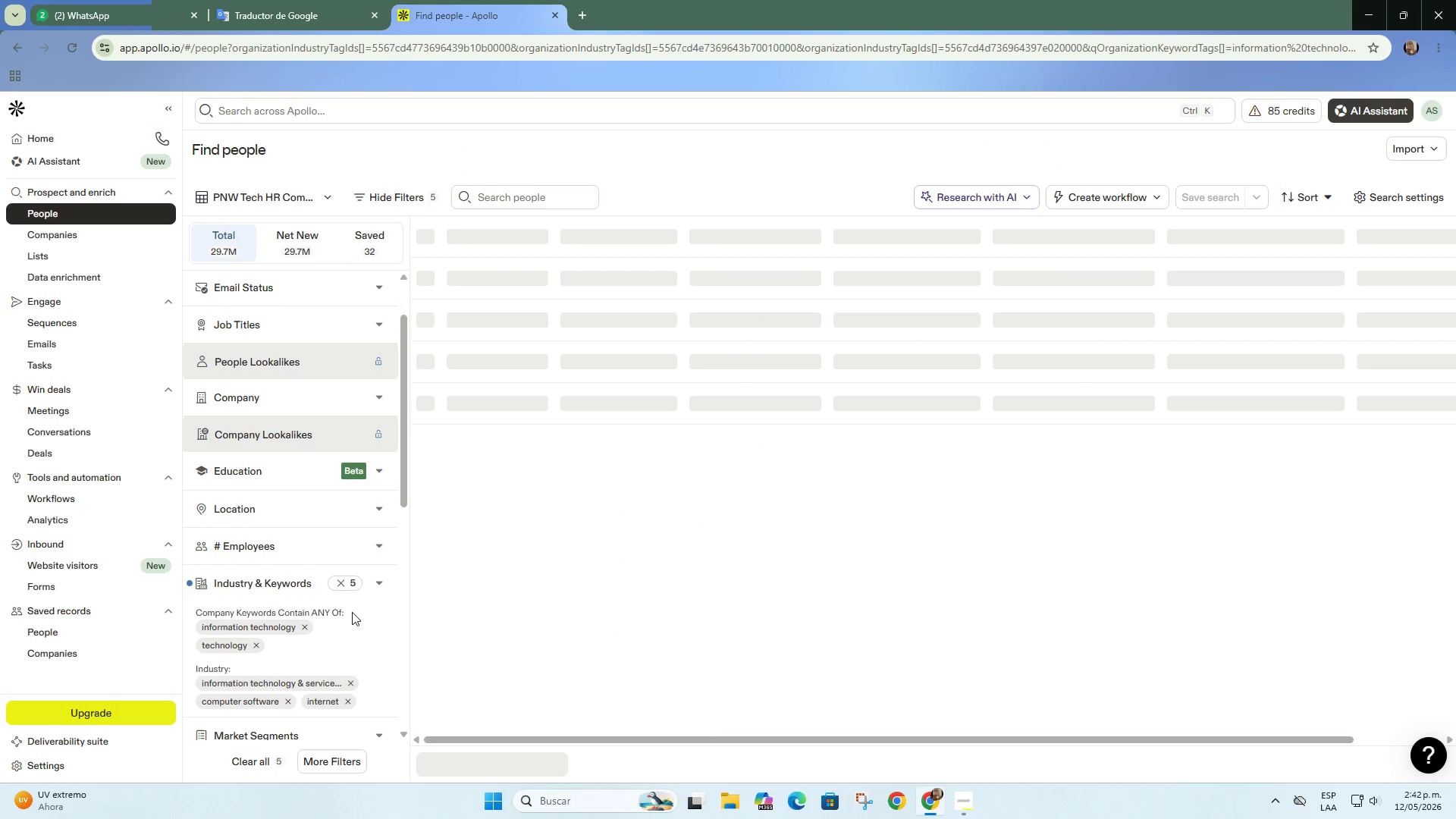 
left_click([348, 588])
 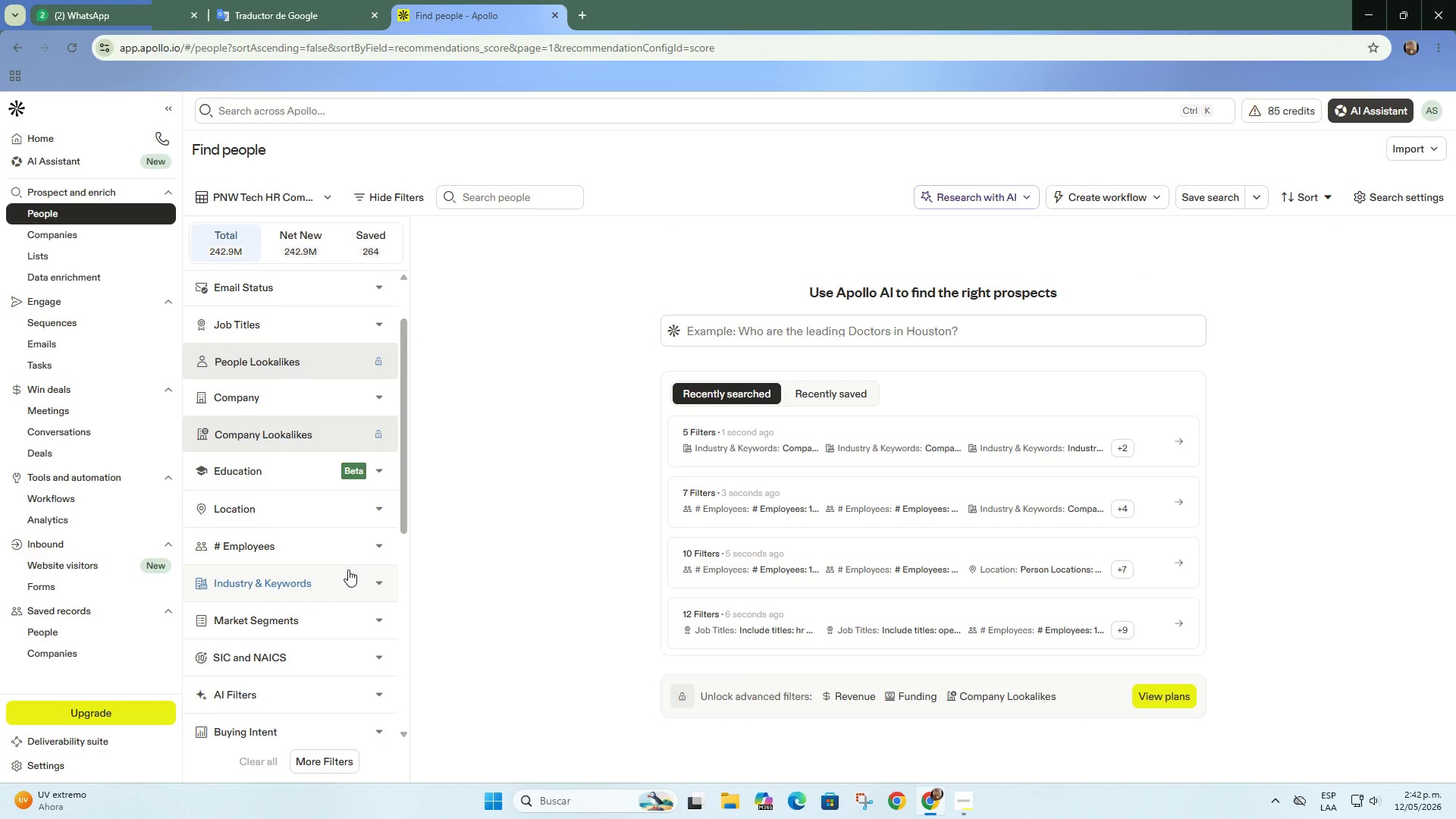 
scroll: coordinate [356, 539], scroll_direction: up, amount: 6.0
 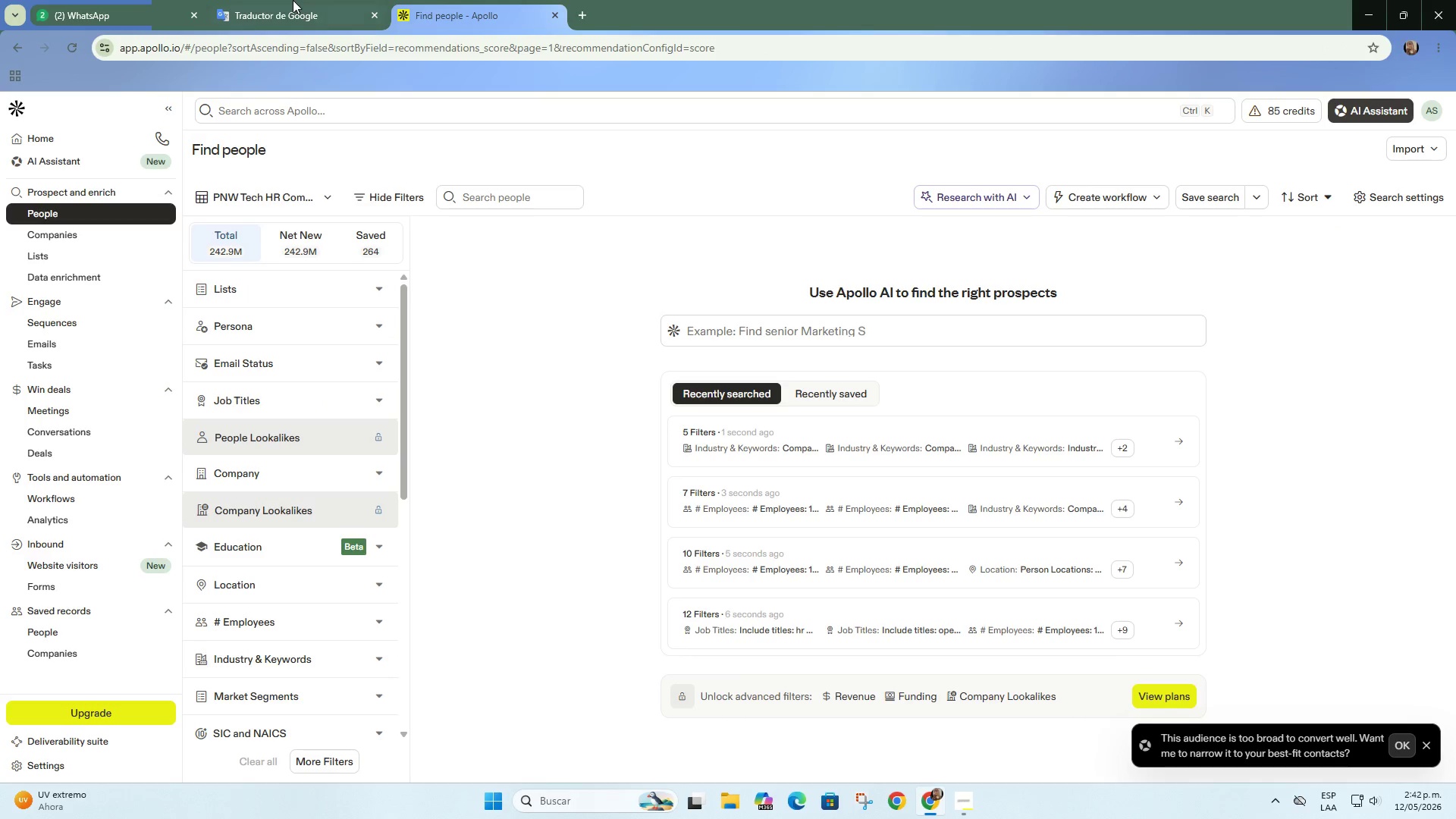 
left_click([293, 0])
 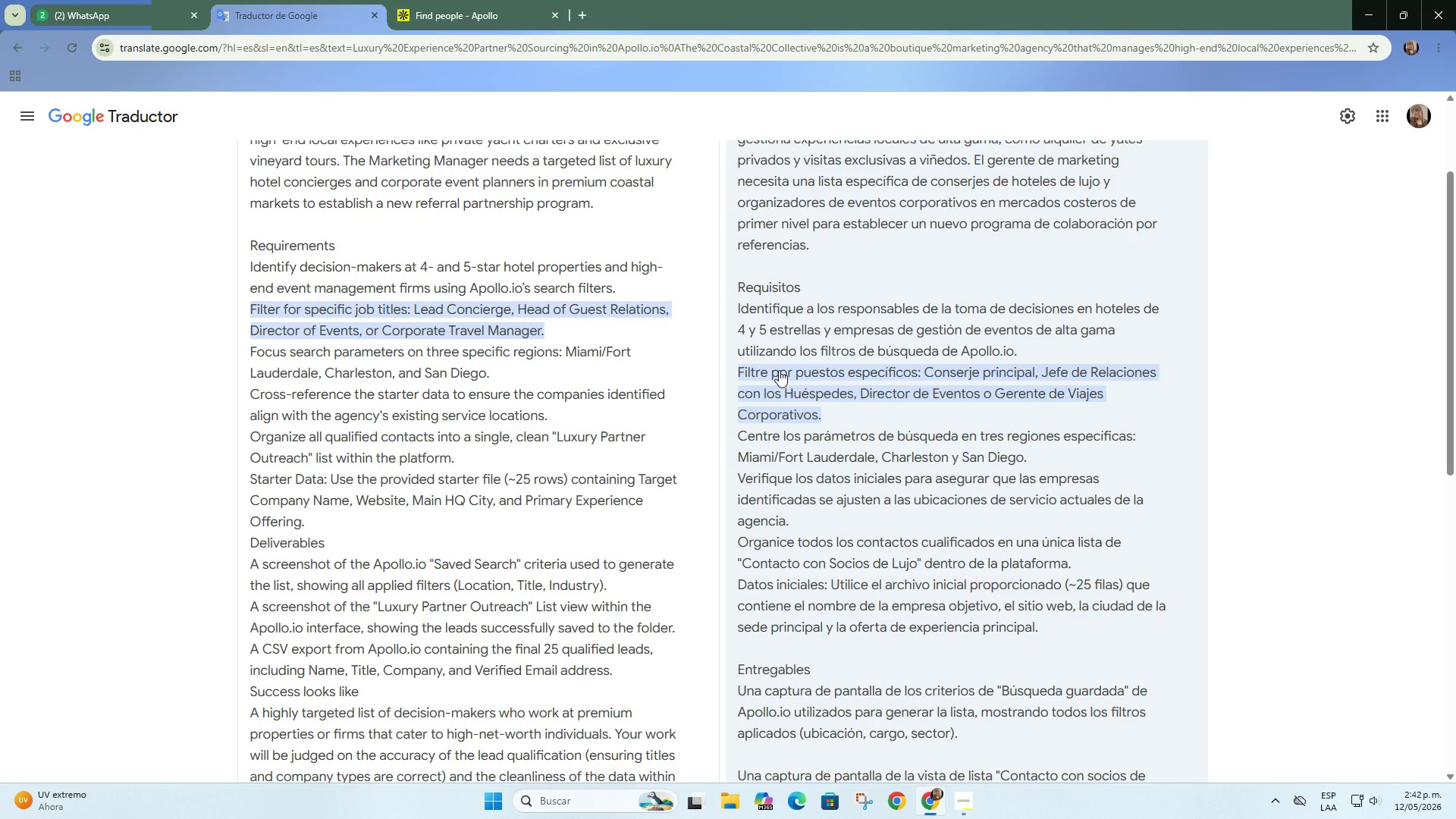 
scroll: coordinate [783, 370], scroll_direction: down, amount: 1.0
 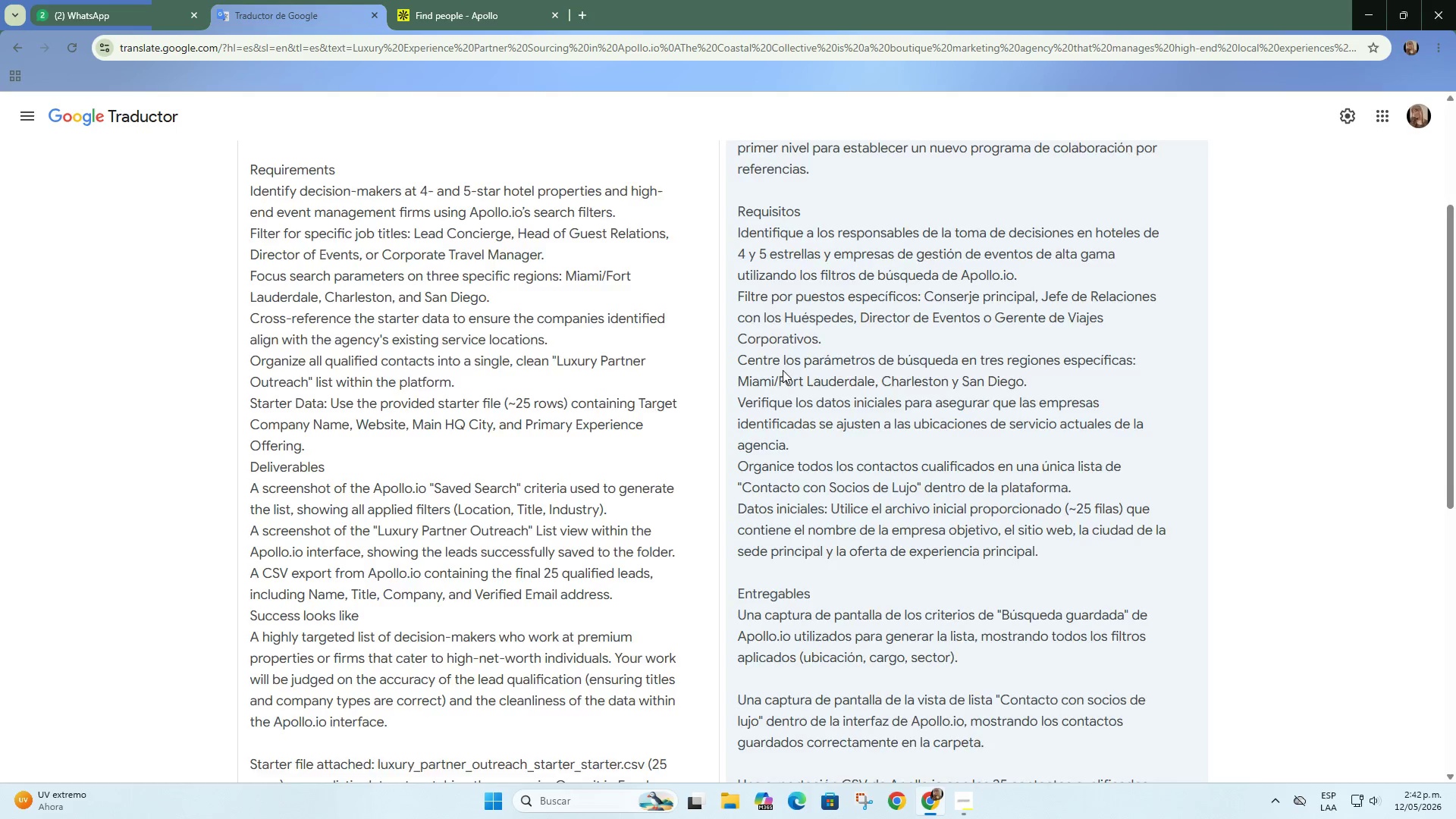 
scroll: coordinate [783, 370], scroll_direction: up, amount: 2.0
 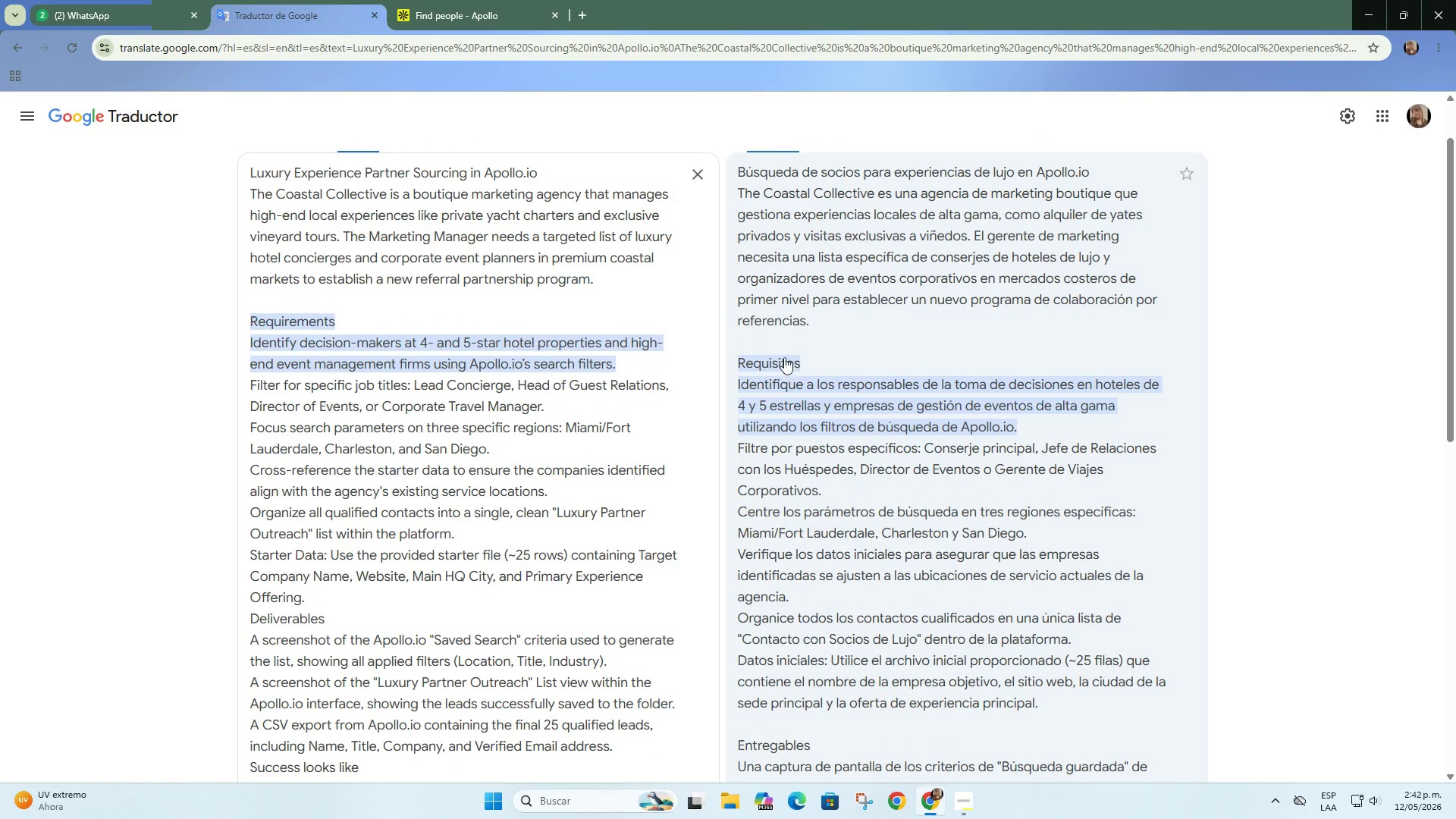 
scroll: coordinate [786, 345], scroll_direction: down, amount: 1.0
 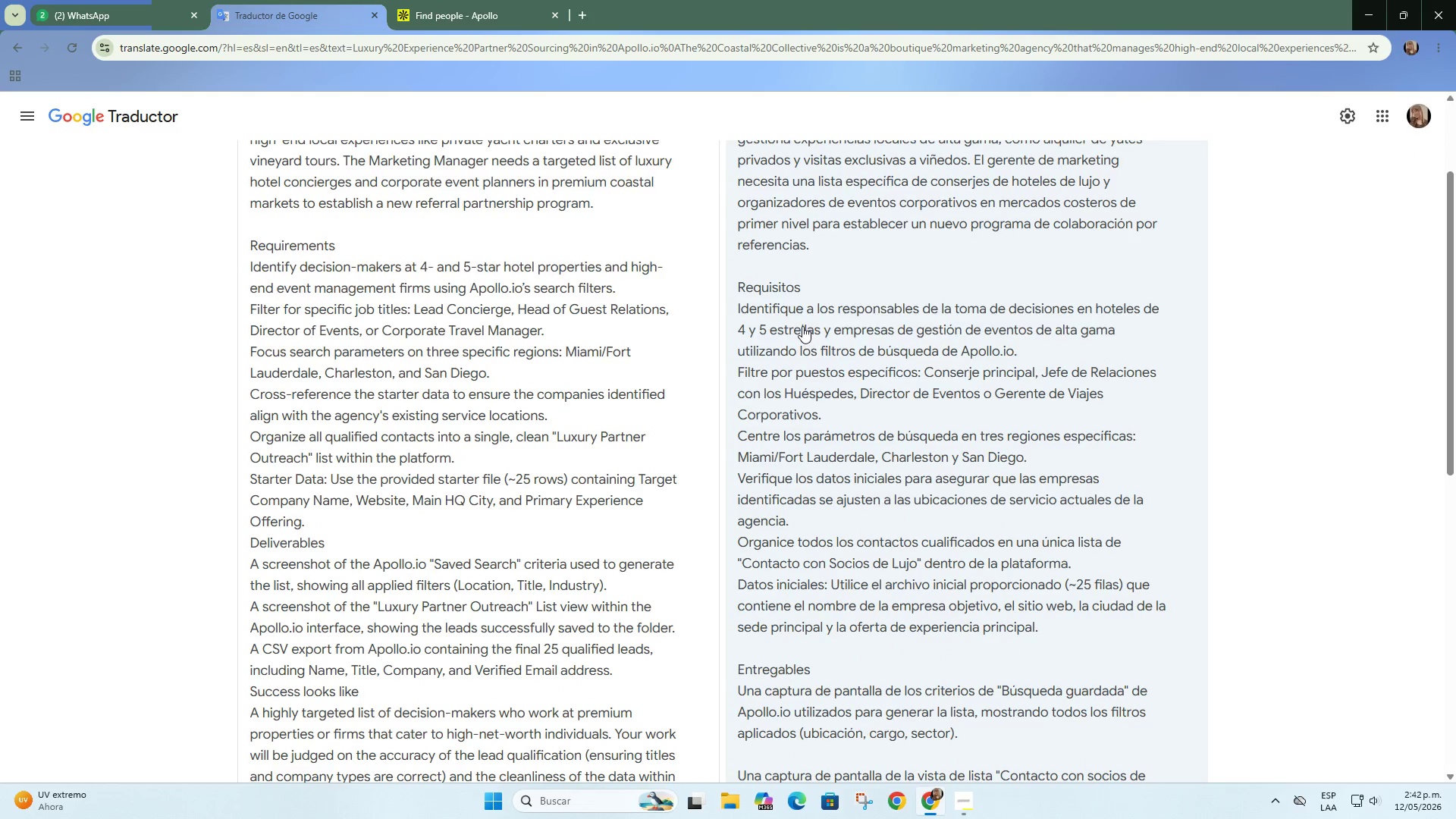 
wait(6.53)
 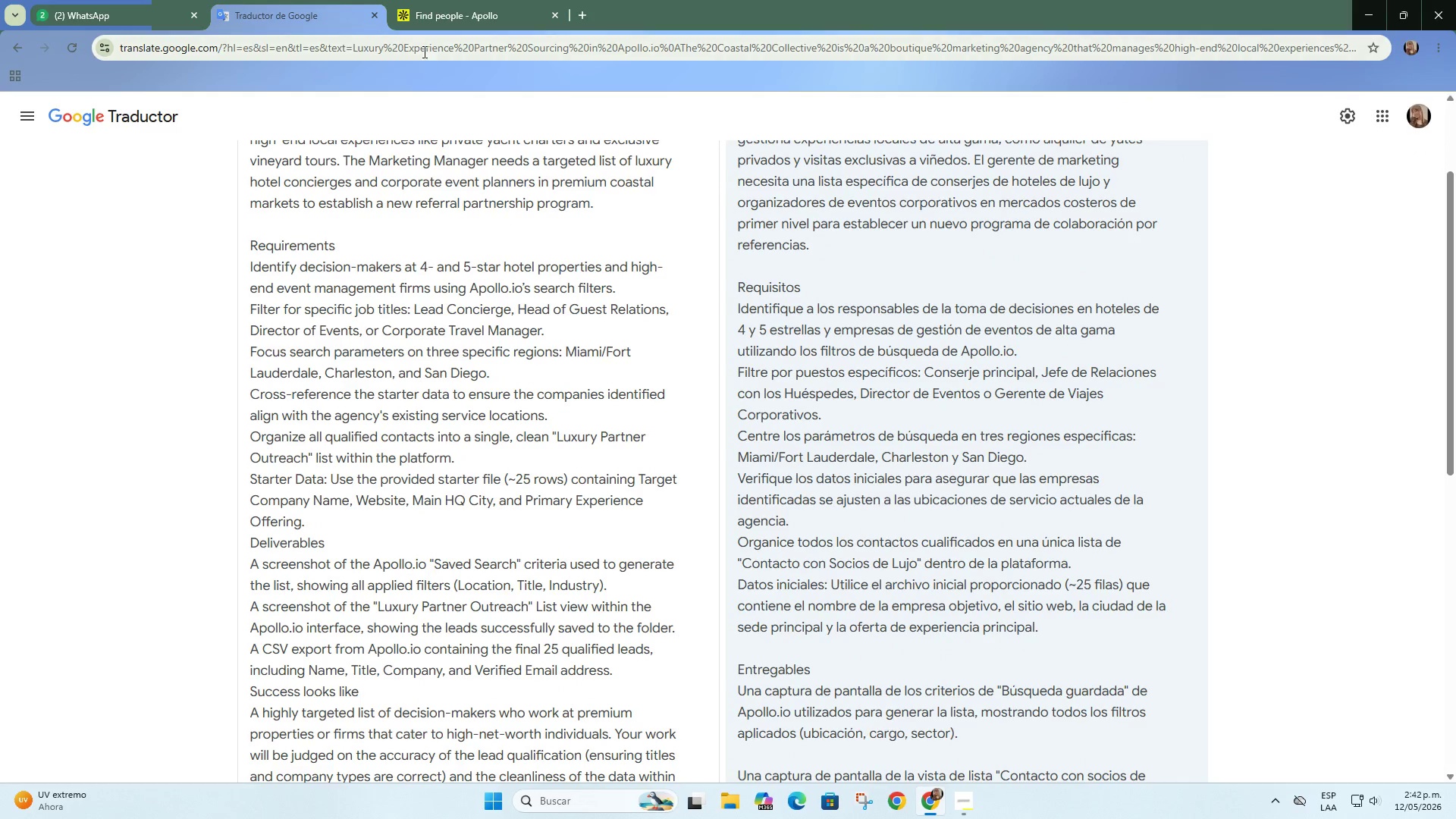 
scroll: coordinate [868, 394], scroll_direction: down, amount: 3.0
 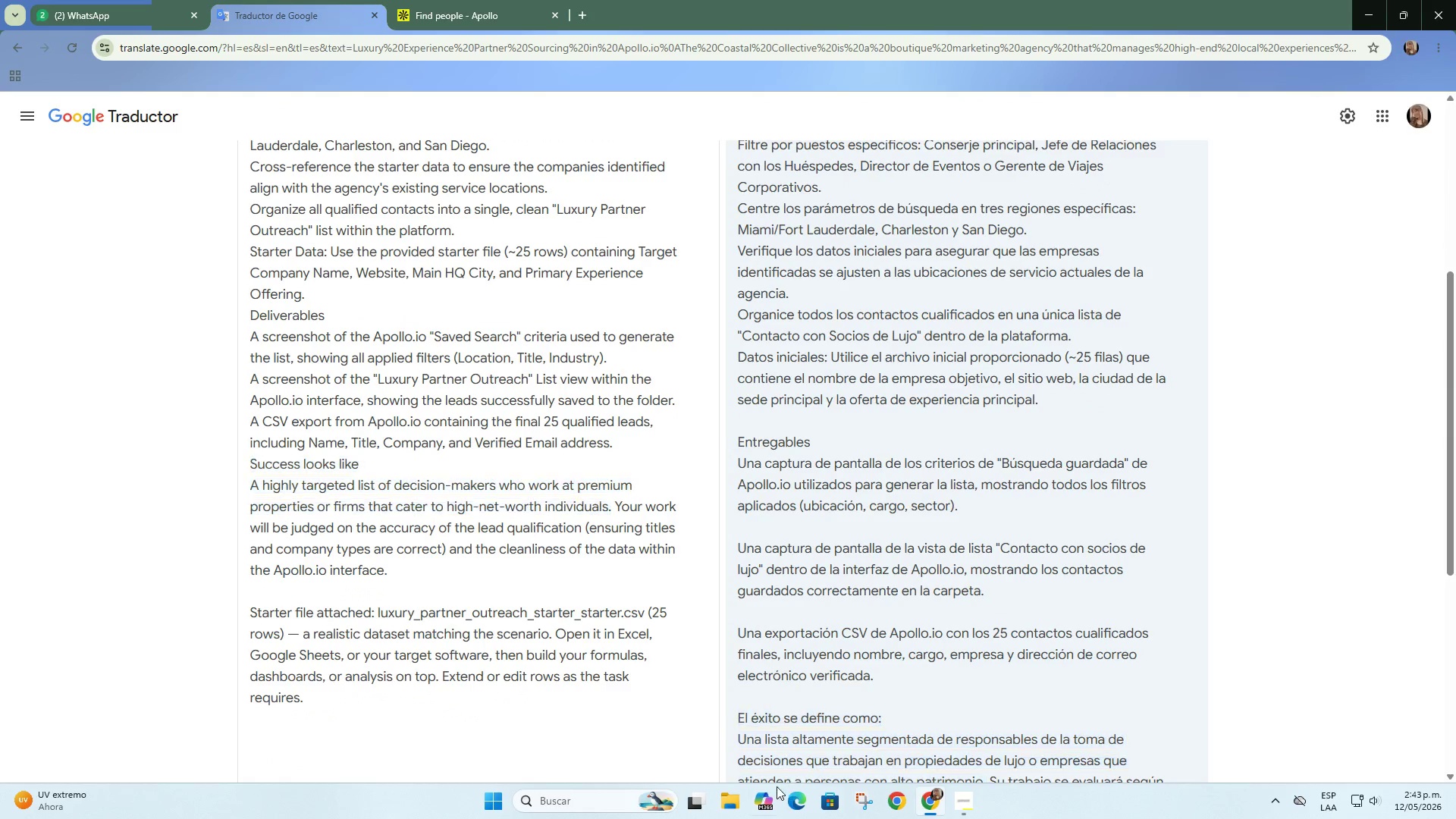 
left_click([726, 807])
 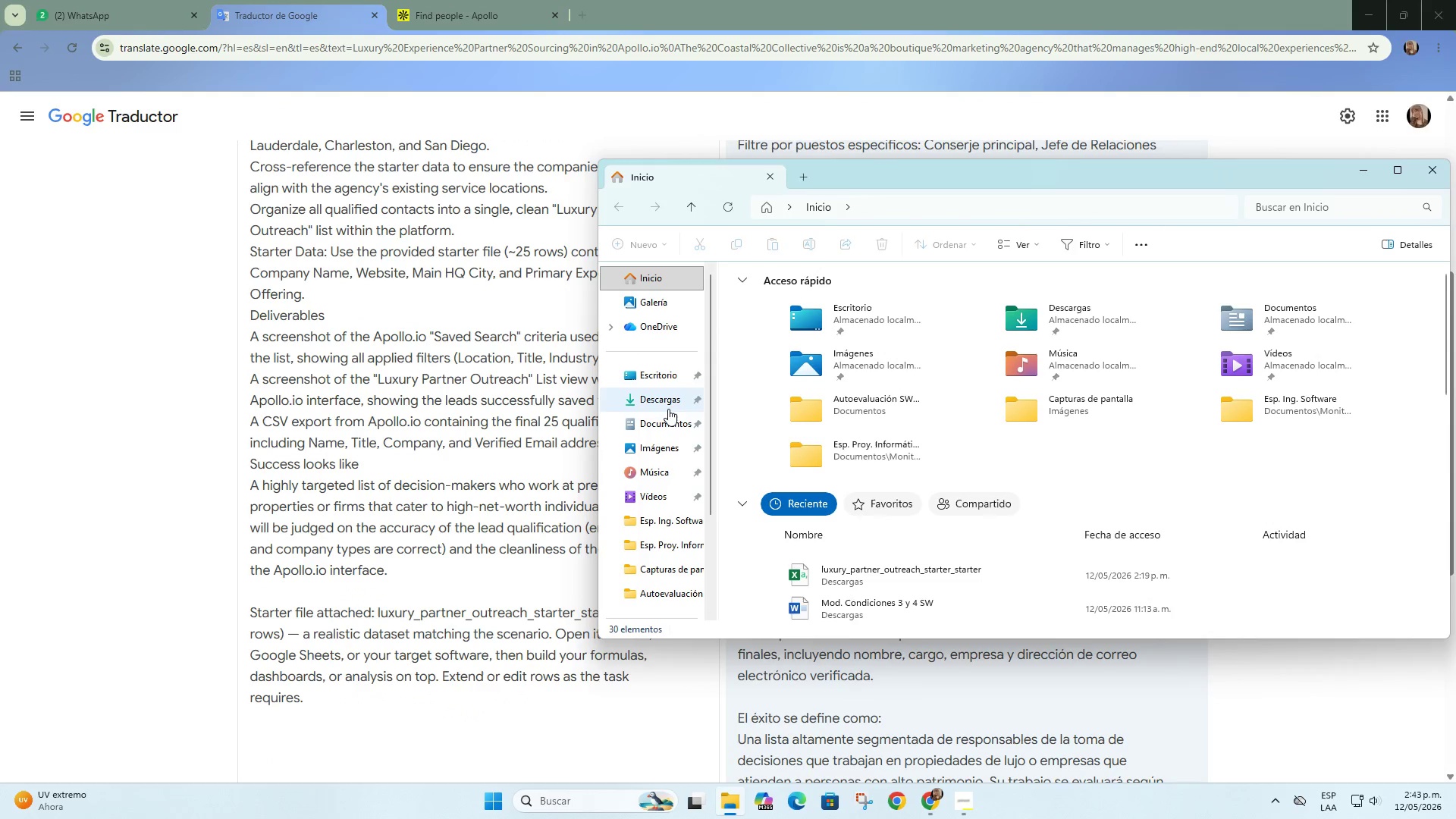 
left_click([668, 400])
 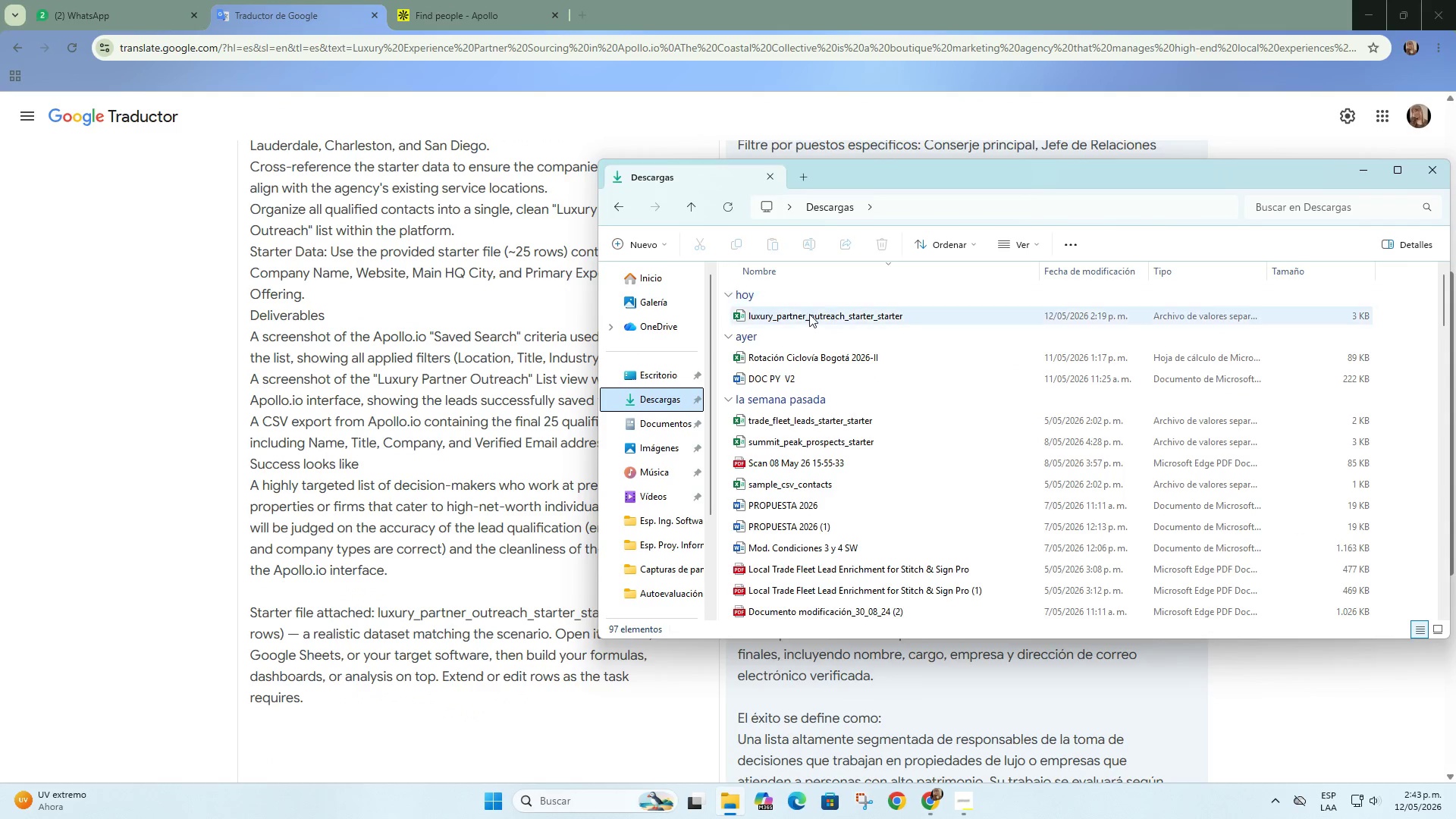 
double_click([810, 314])
 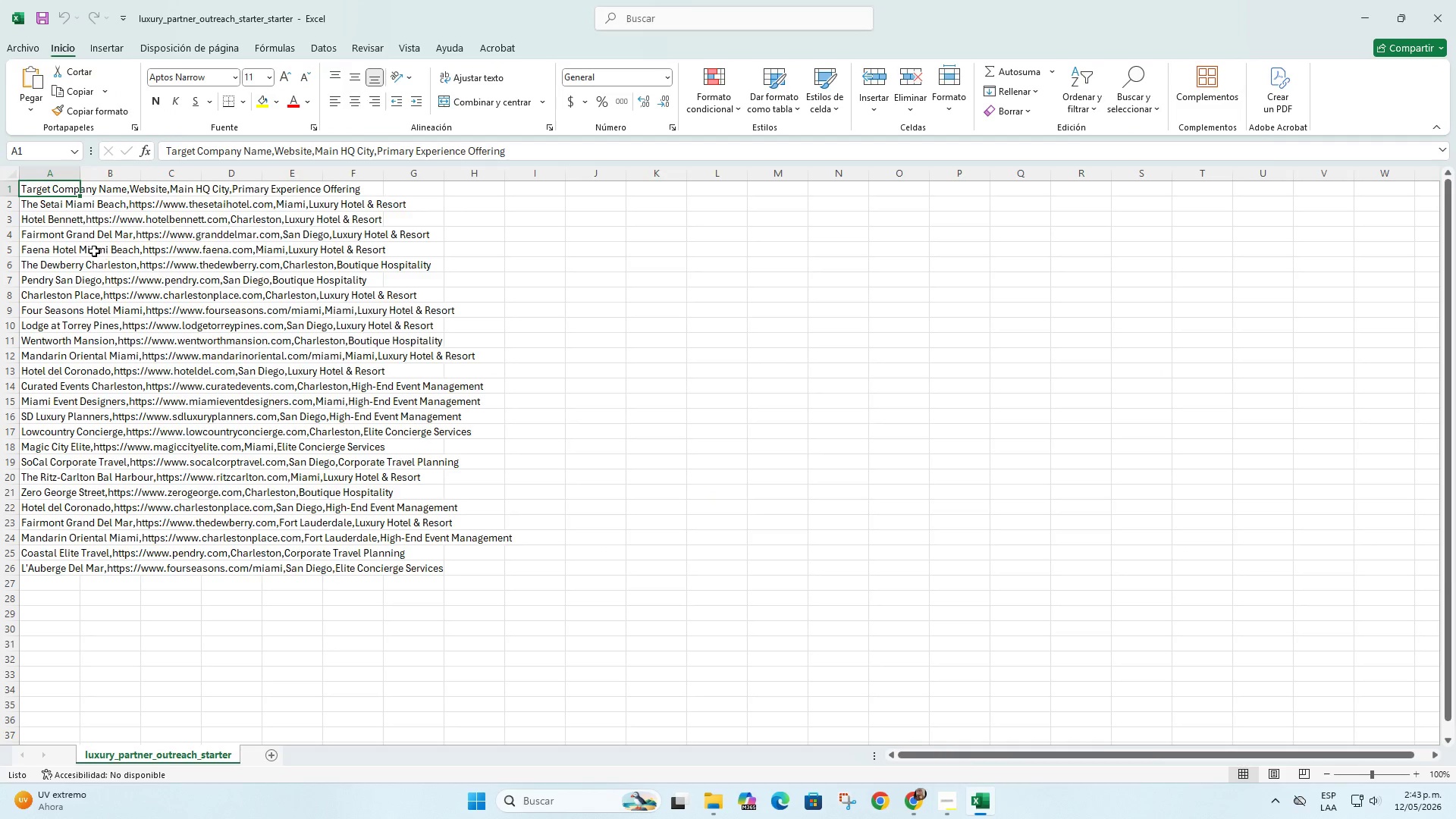 
left_click([68, 172])
 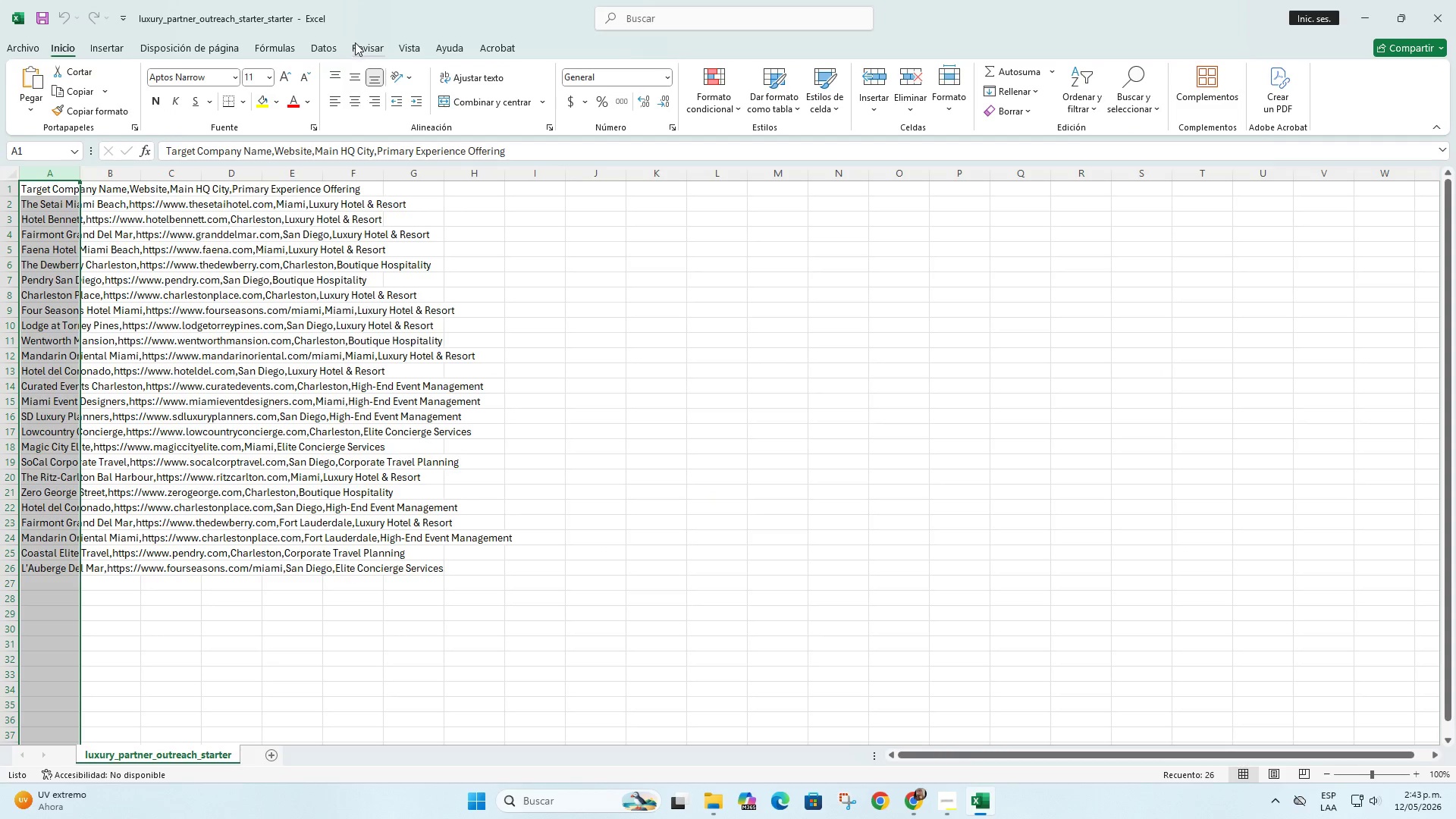 
left_click([331, 48])
 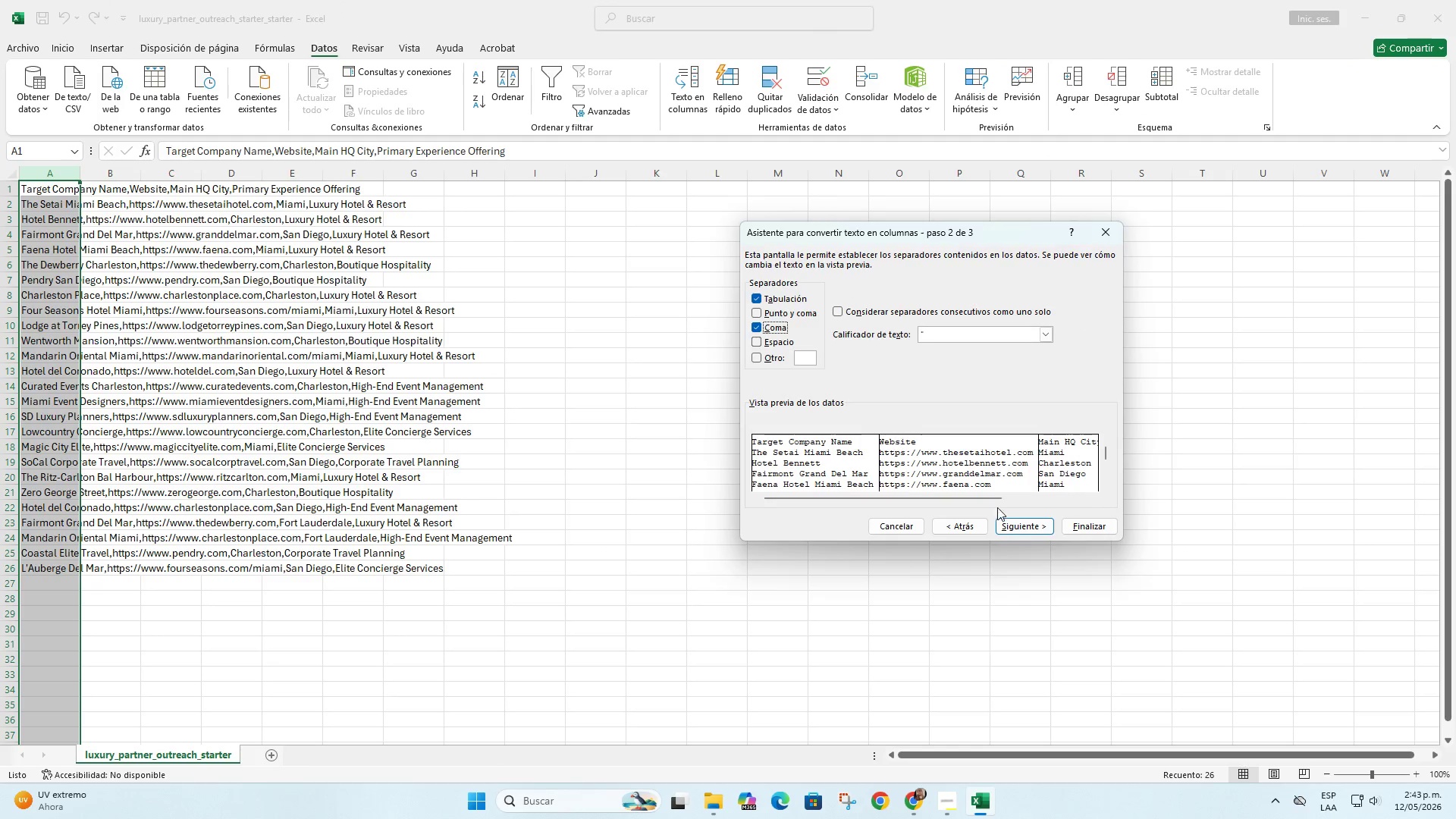 
wait(6.23)
 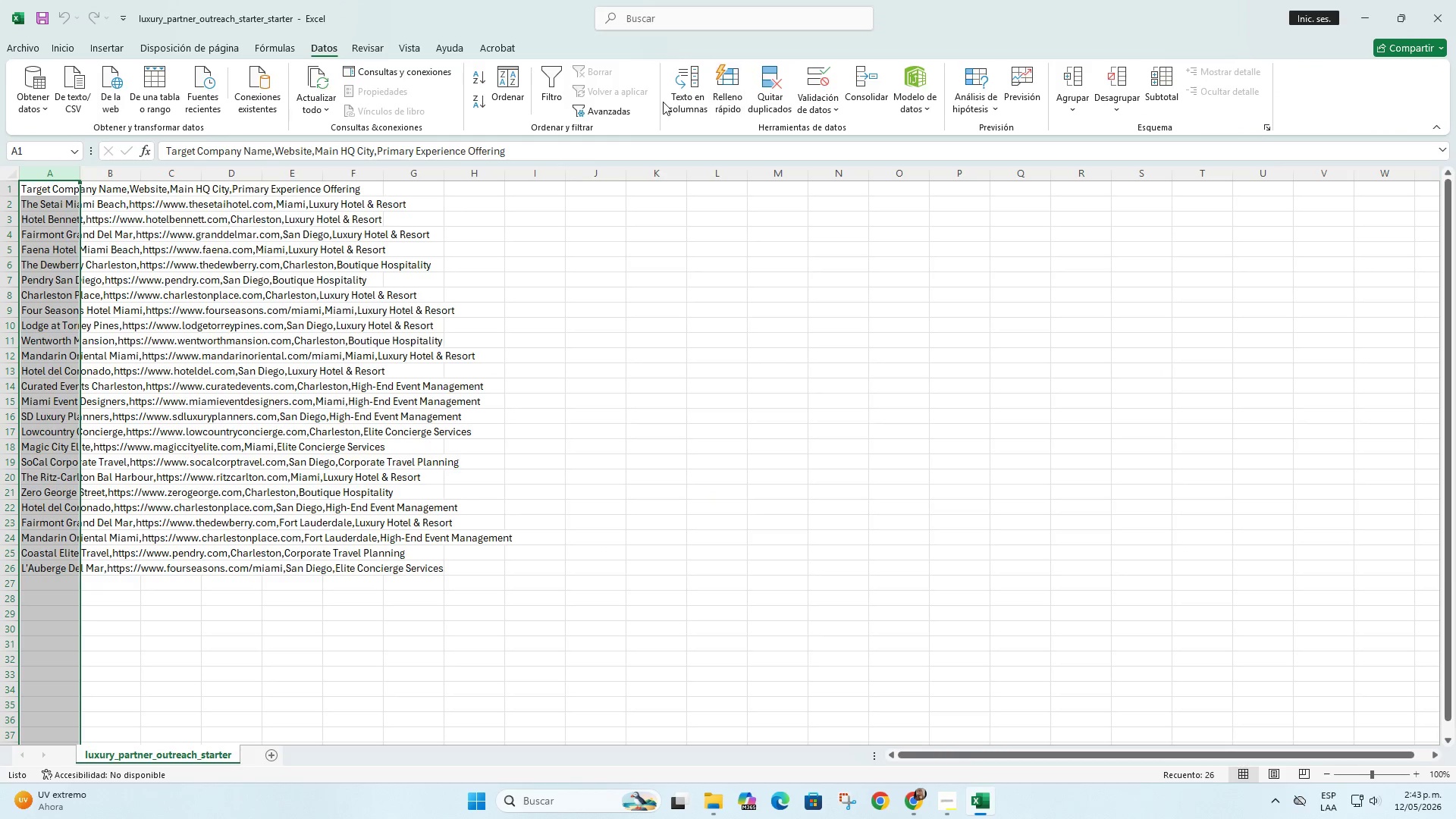 
left_click([1072, 524])
 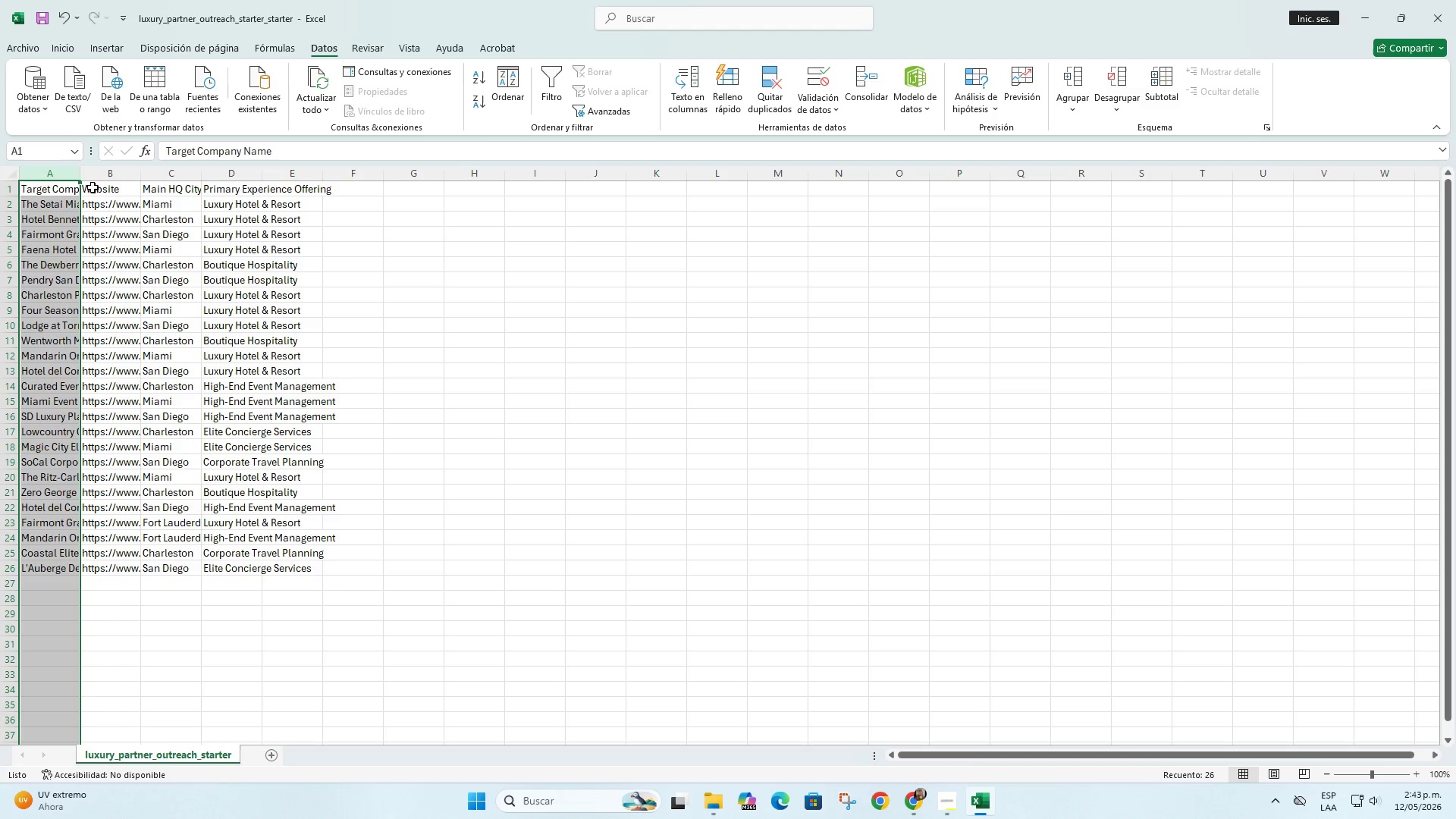 
double_click([75, 170])
 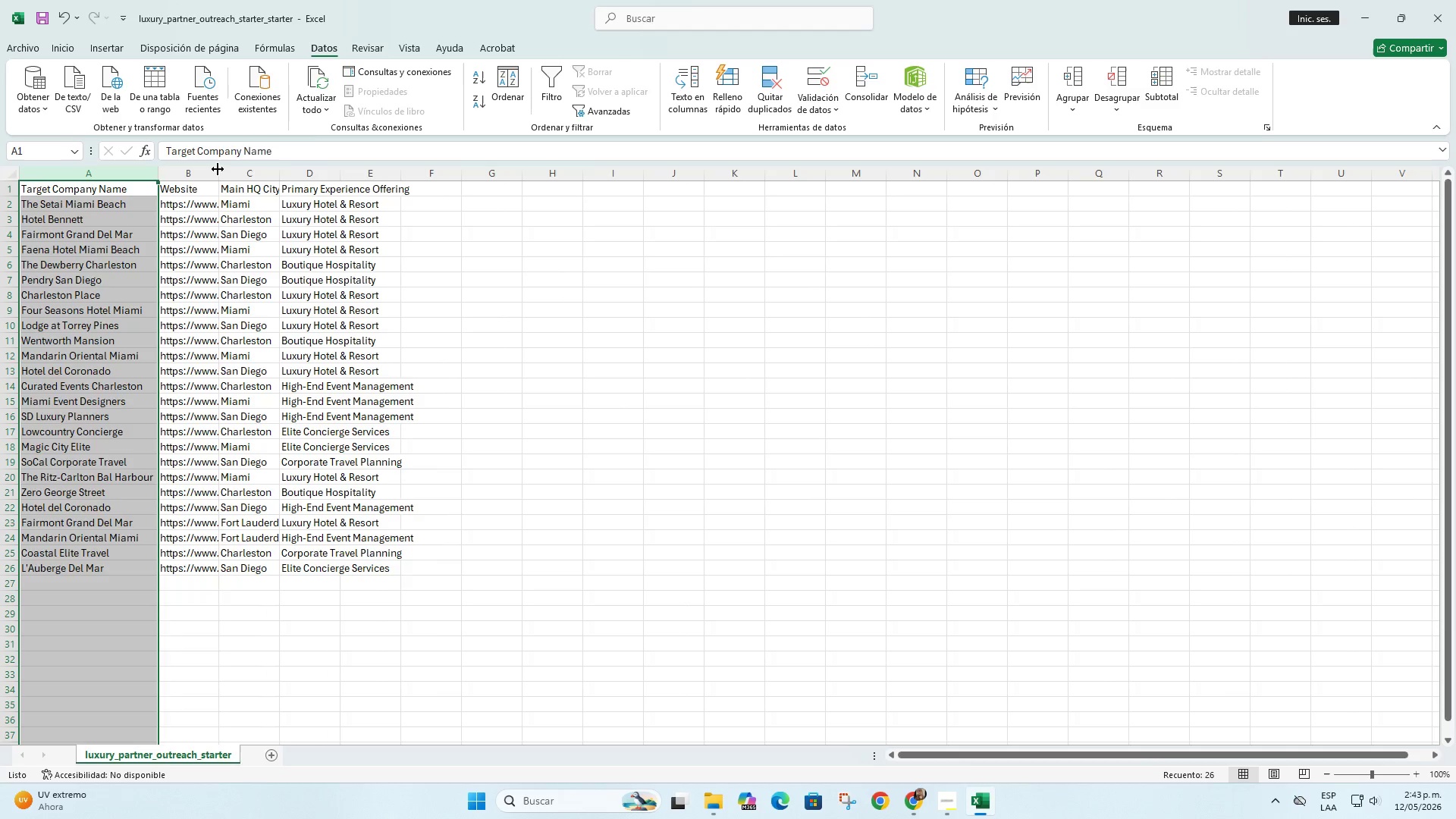 
double_click([218, 169])
 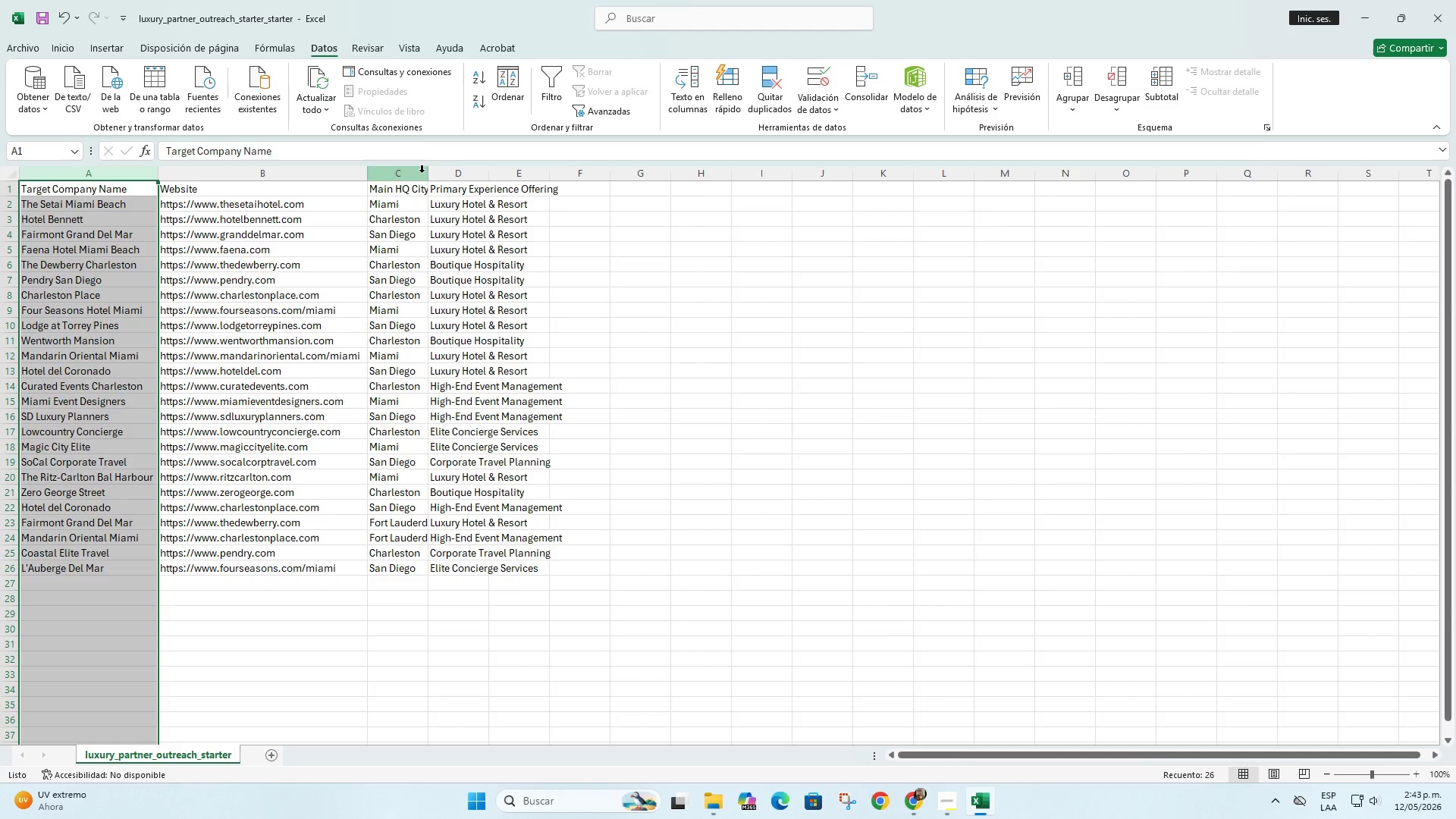 
double_click([432, 175])
 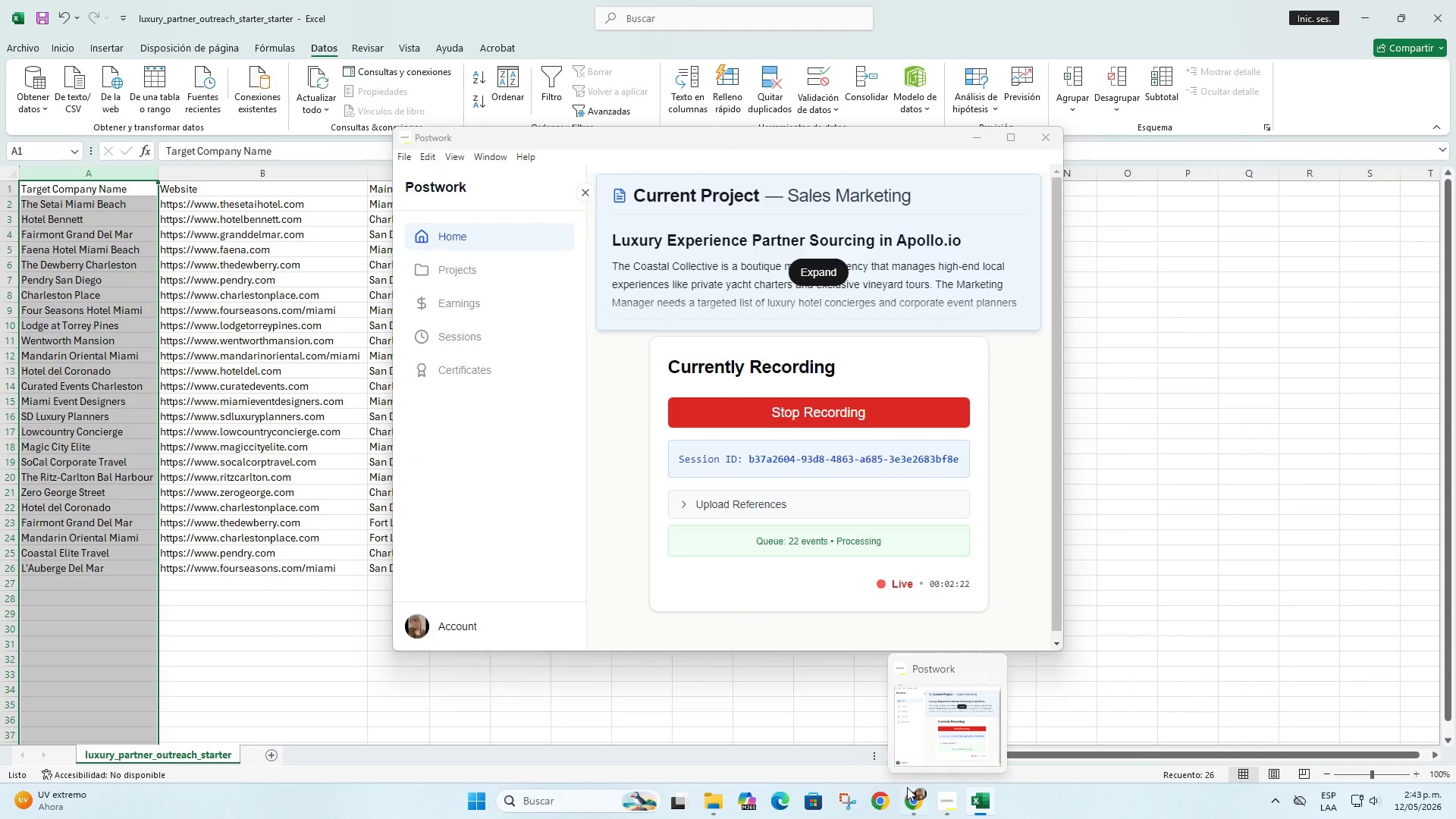 
left_click([900, 802])
 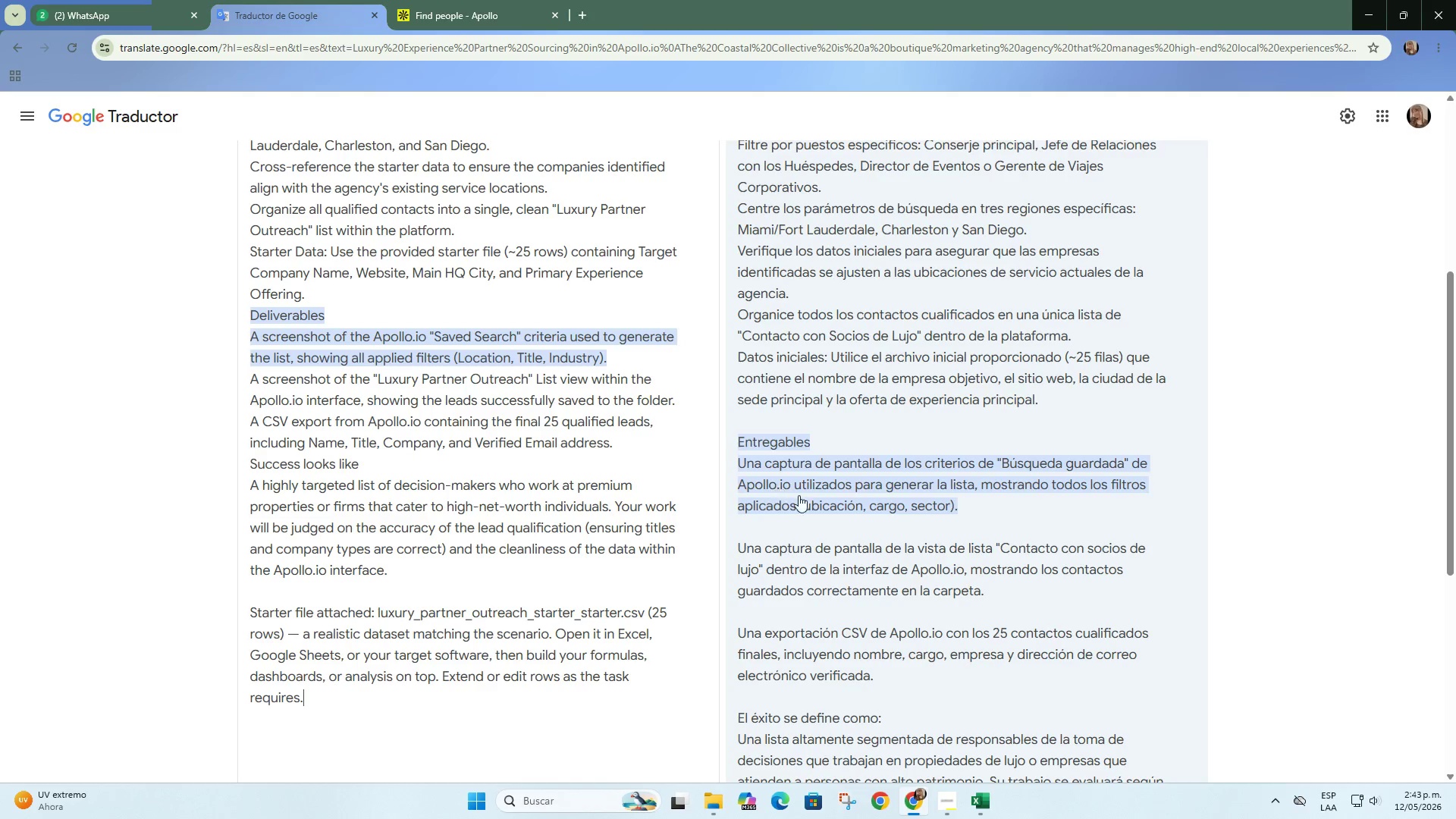 
scroll: coordinate [880, 567], scroll_direction: up, amount: 1.0
 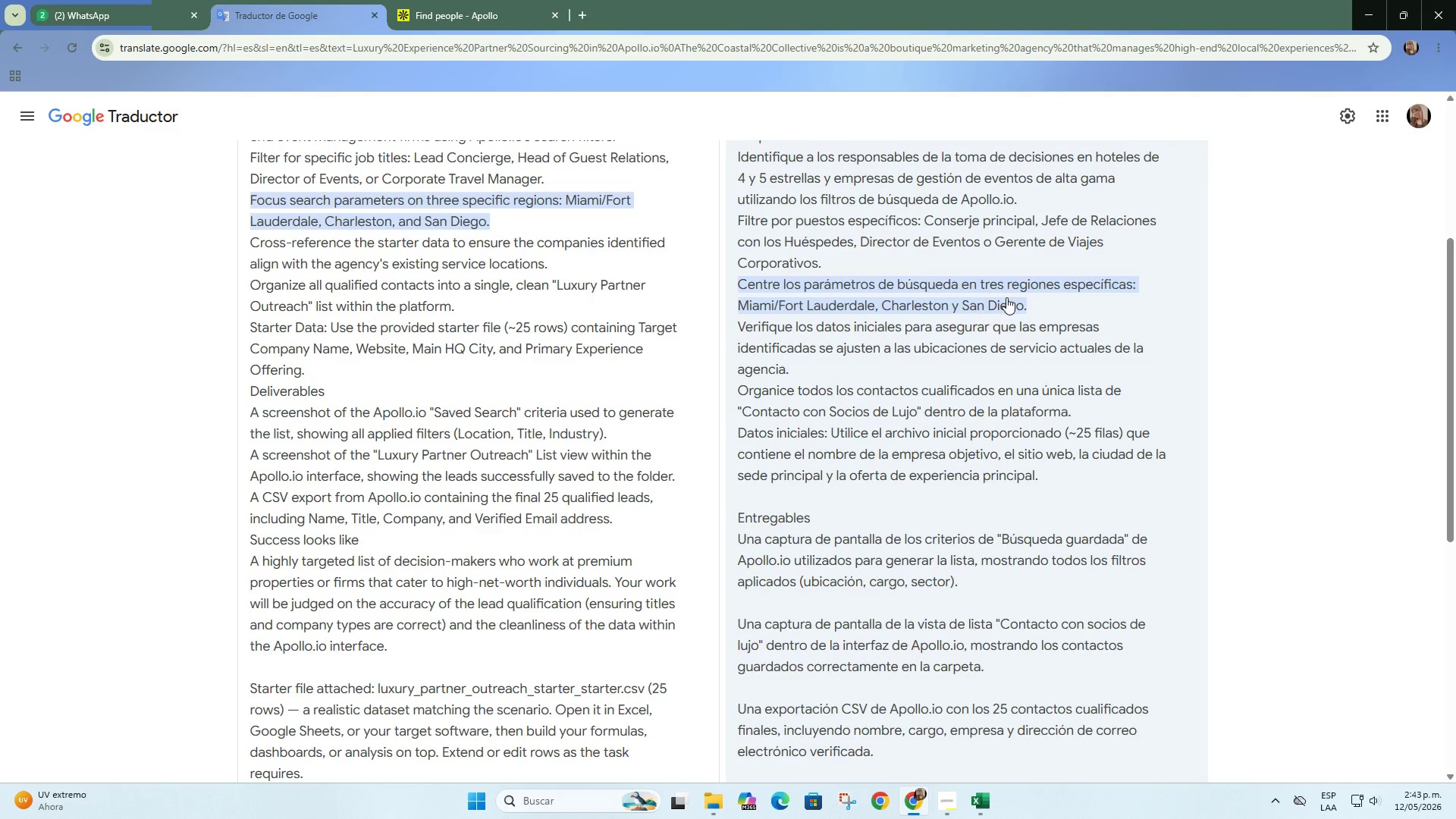 
left_click([981, 802])
 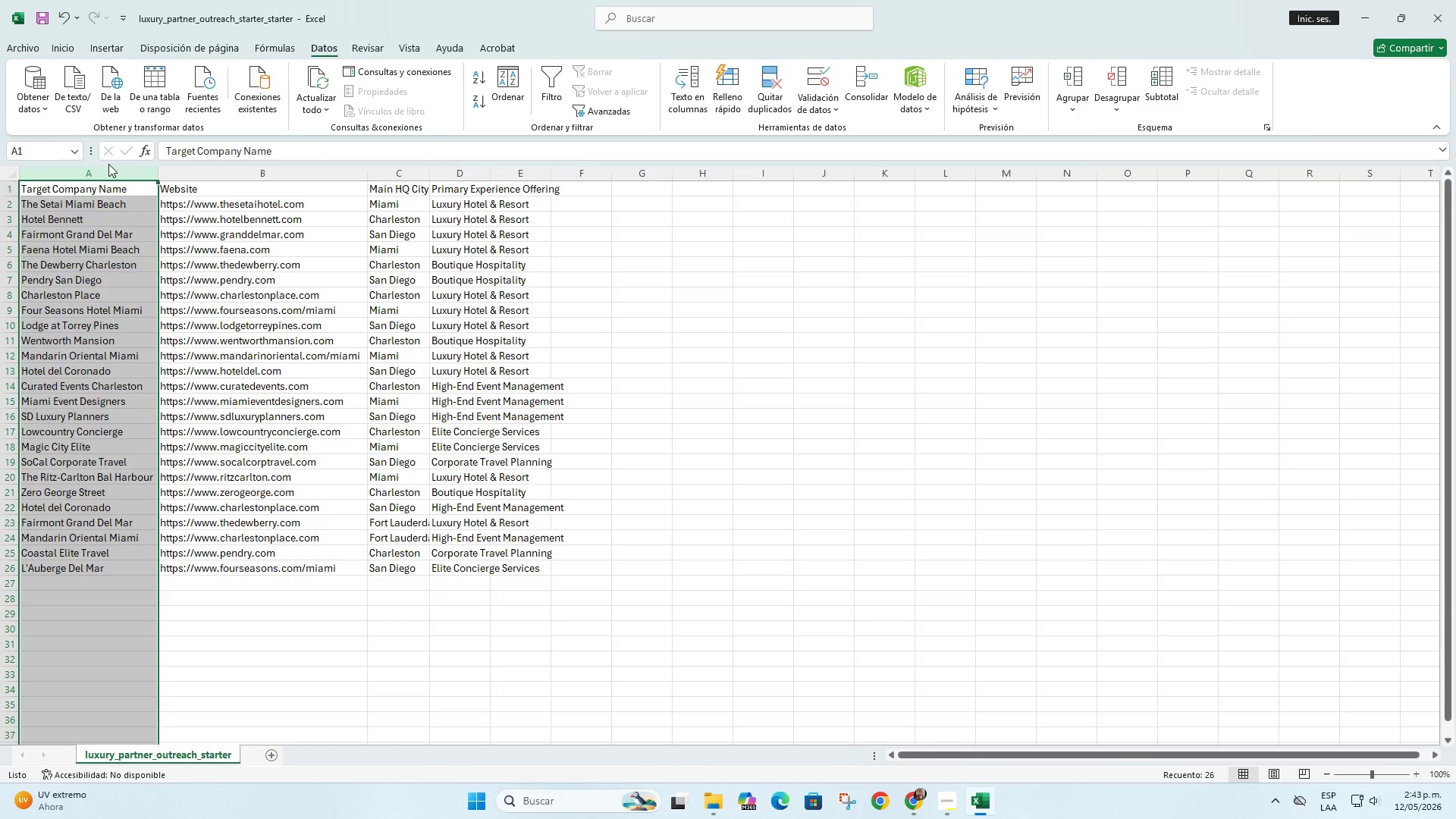 
left_click([90, 185])
 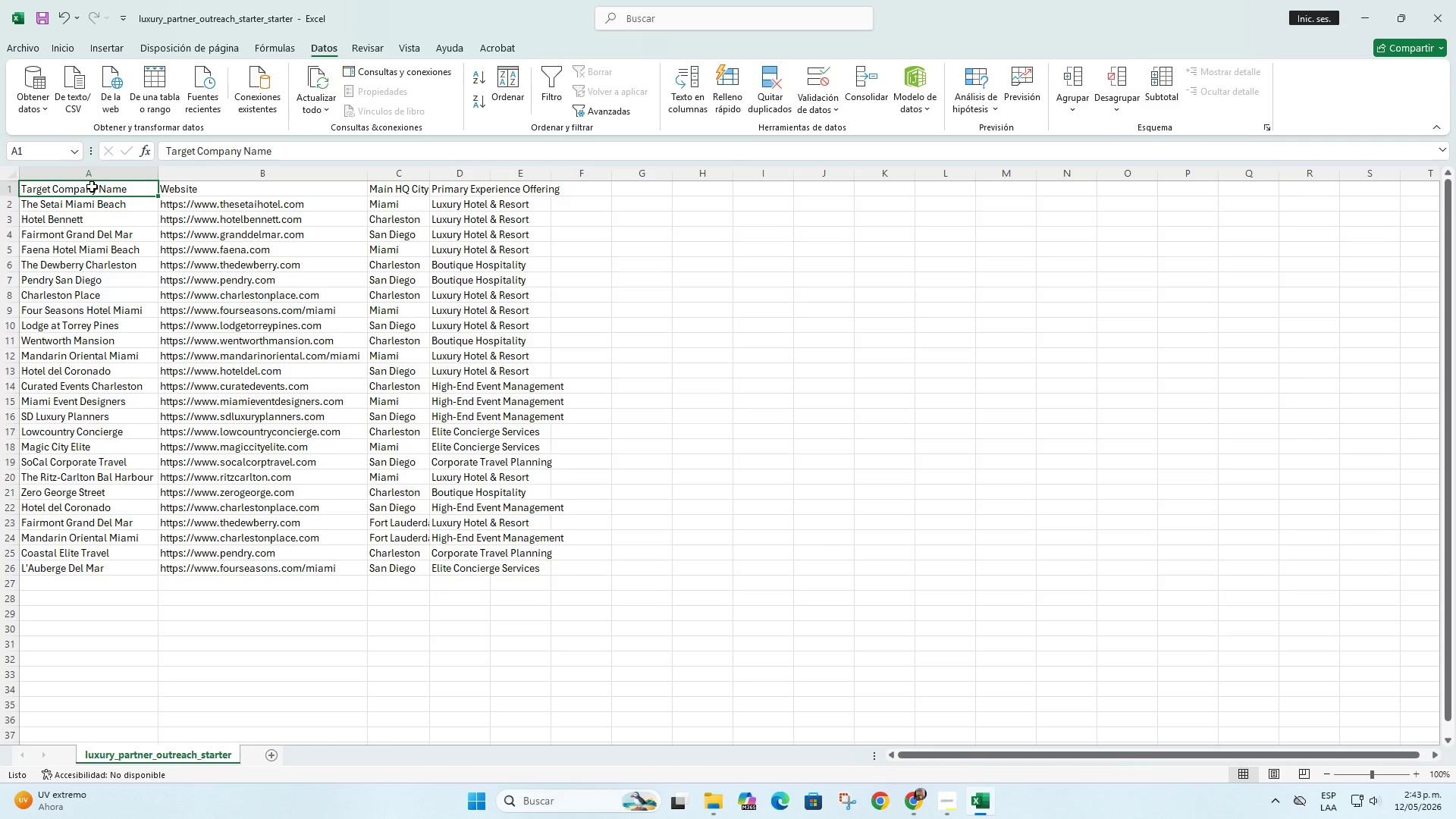 
left_click_drag(start_coordinate=[92, 187], to_coordinate=[532, 573])
 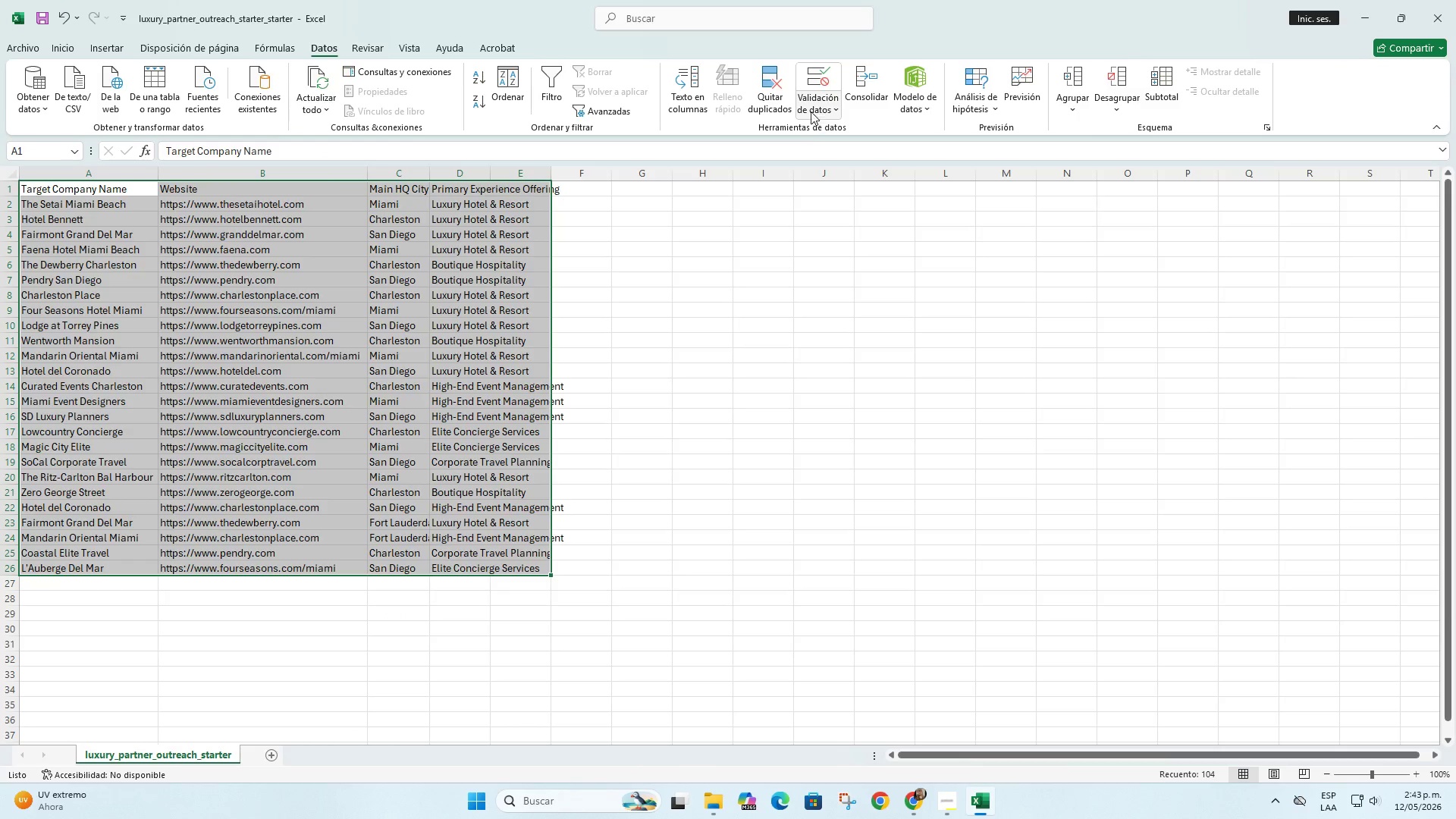 
left_click([778, 109])
 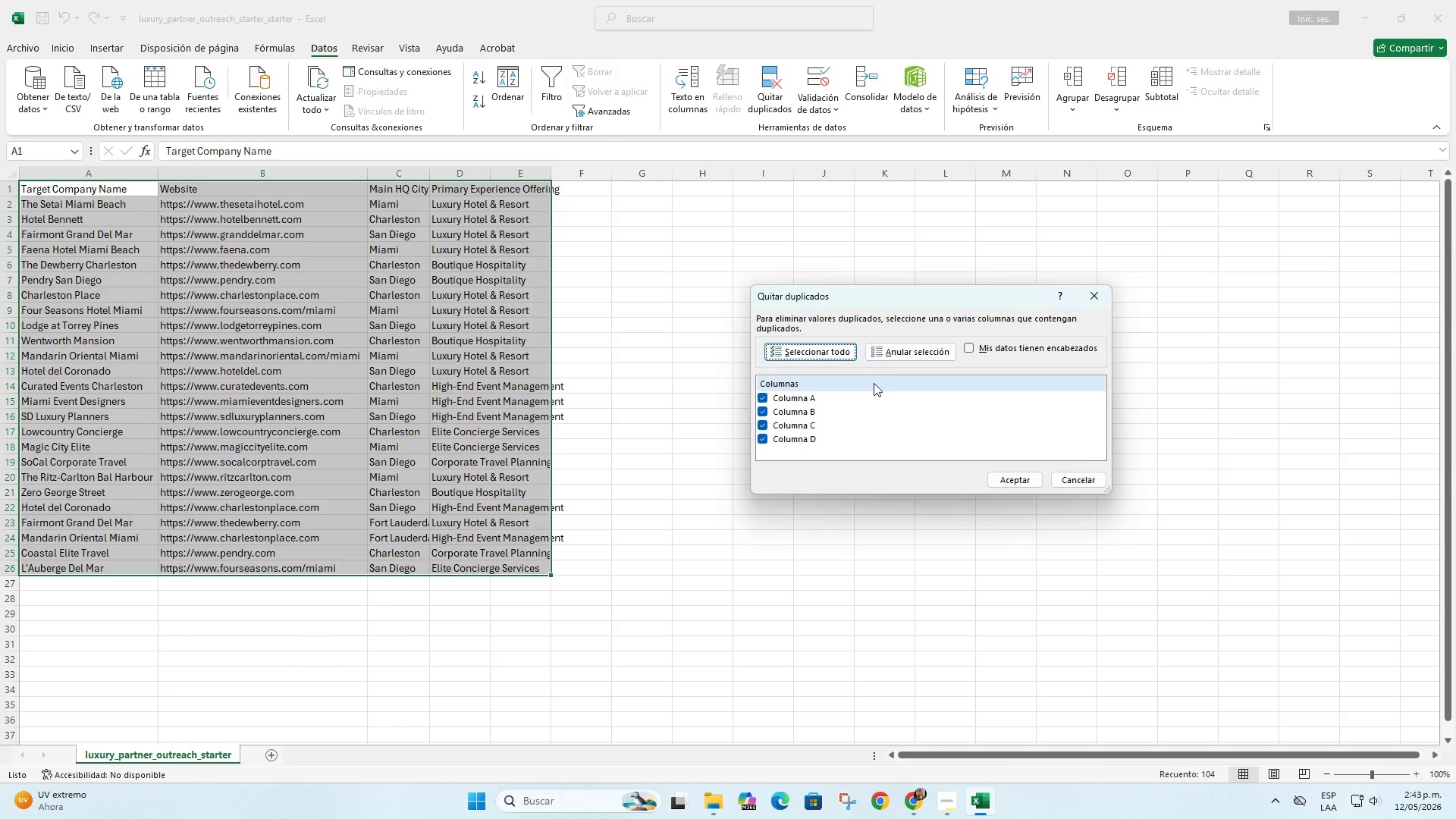 
left_click([902, 347])
 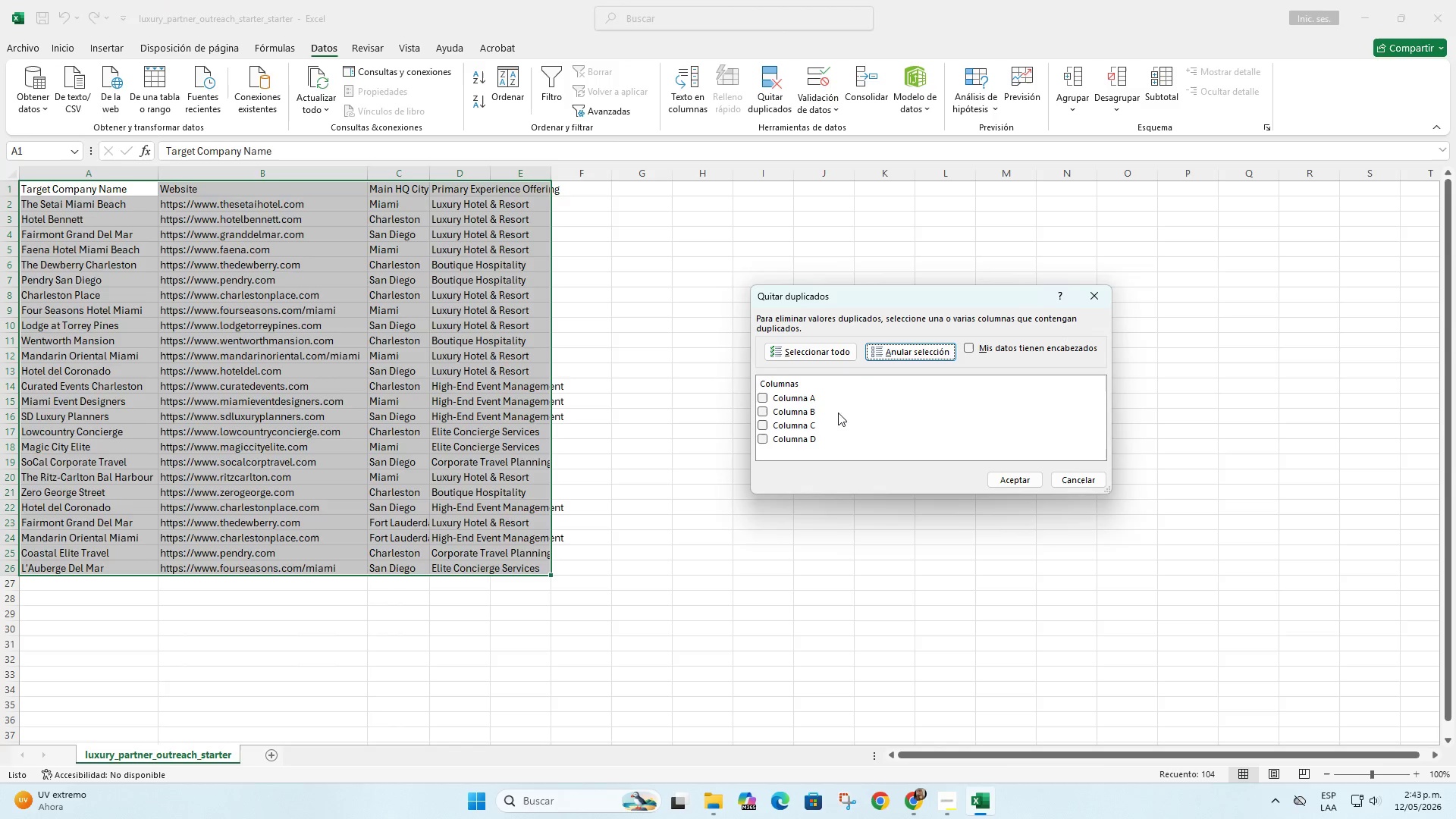 
left_click([827, 401])
 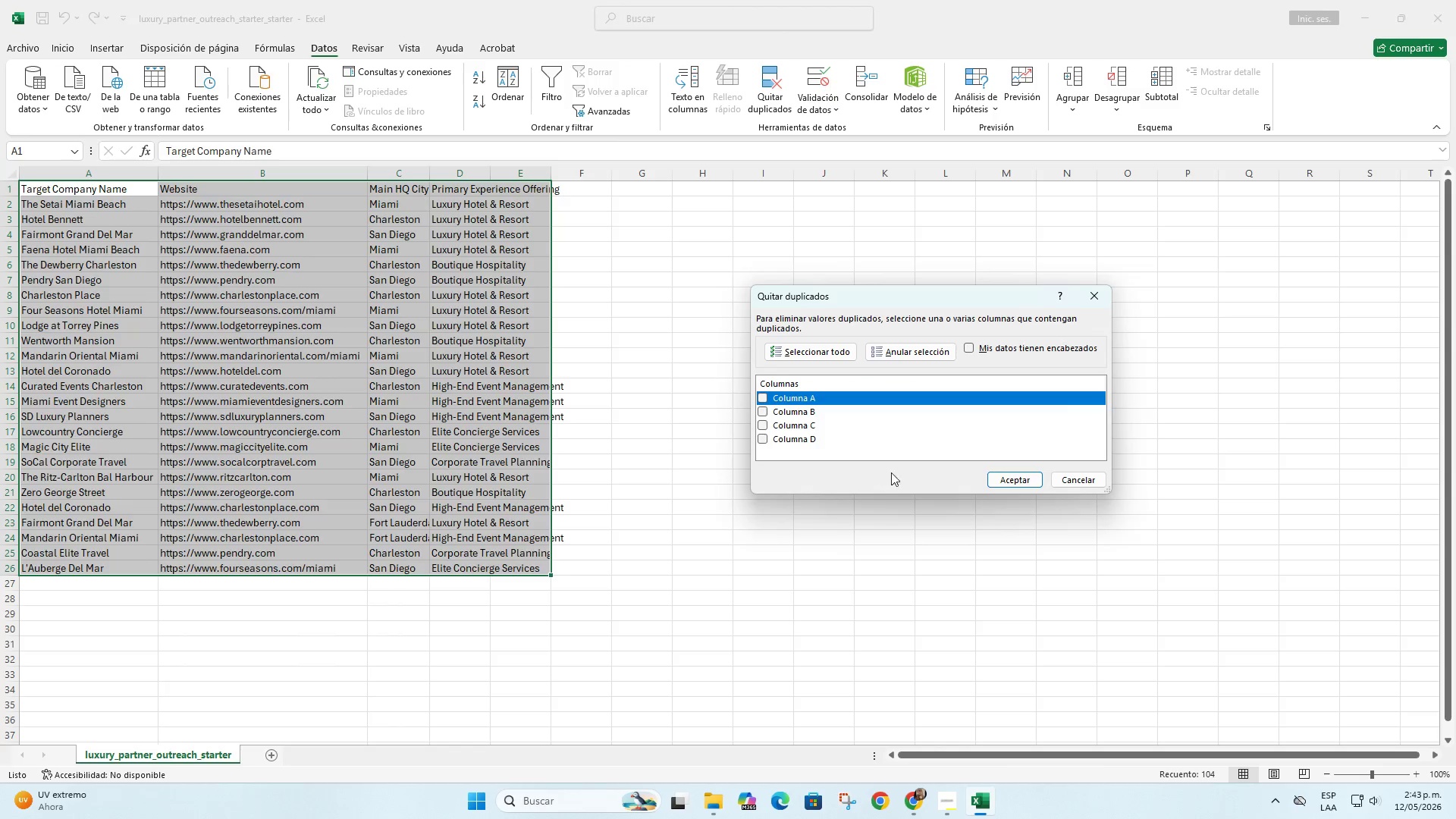 
left_click([1001, 478])
 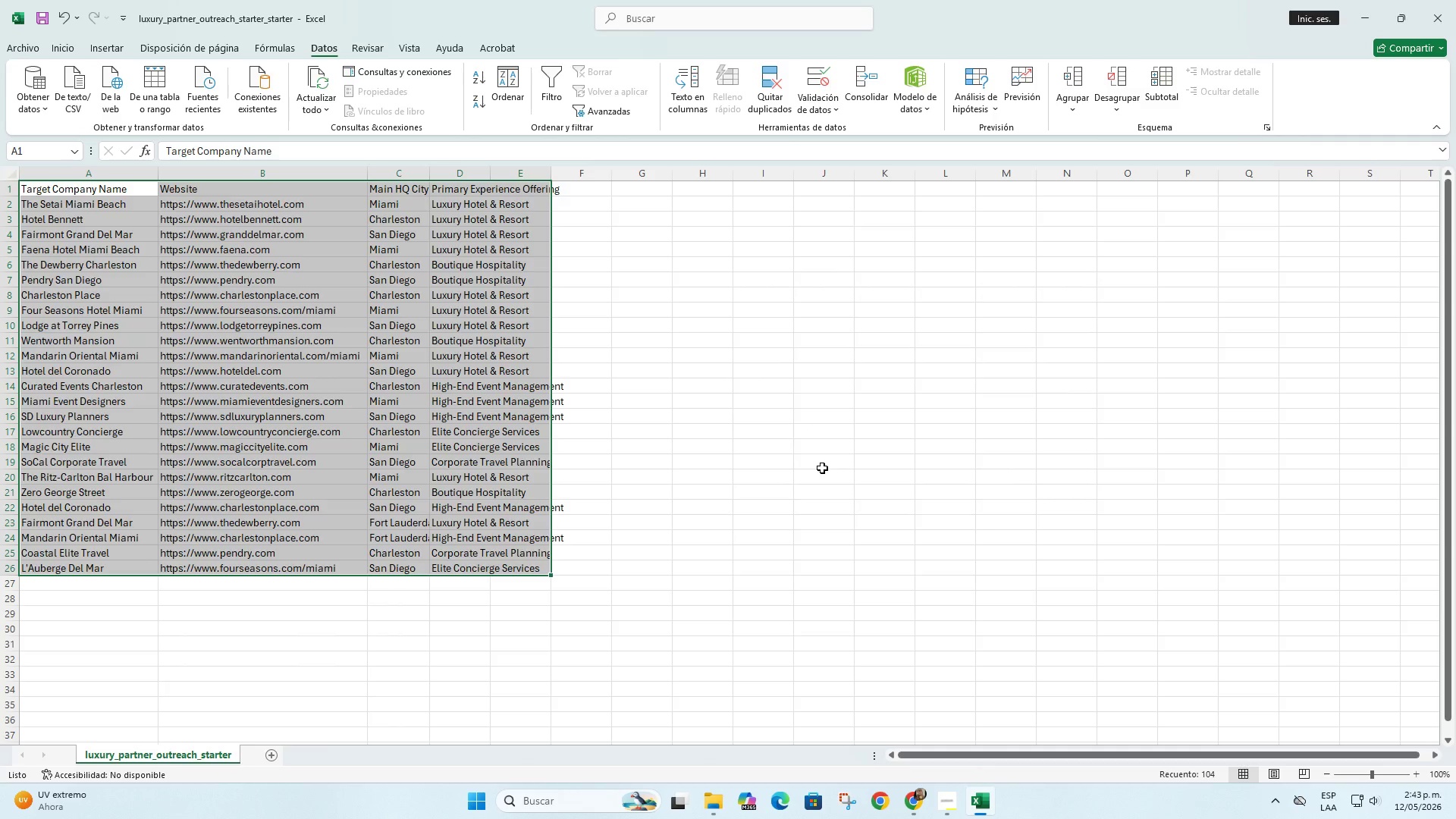 
left_click([774, 102])
 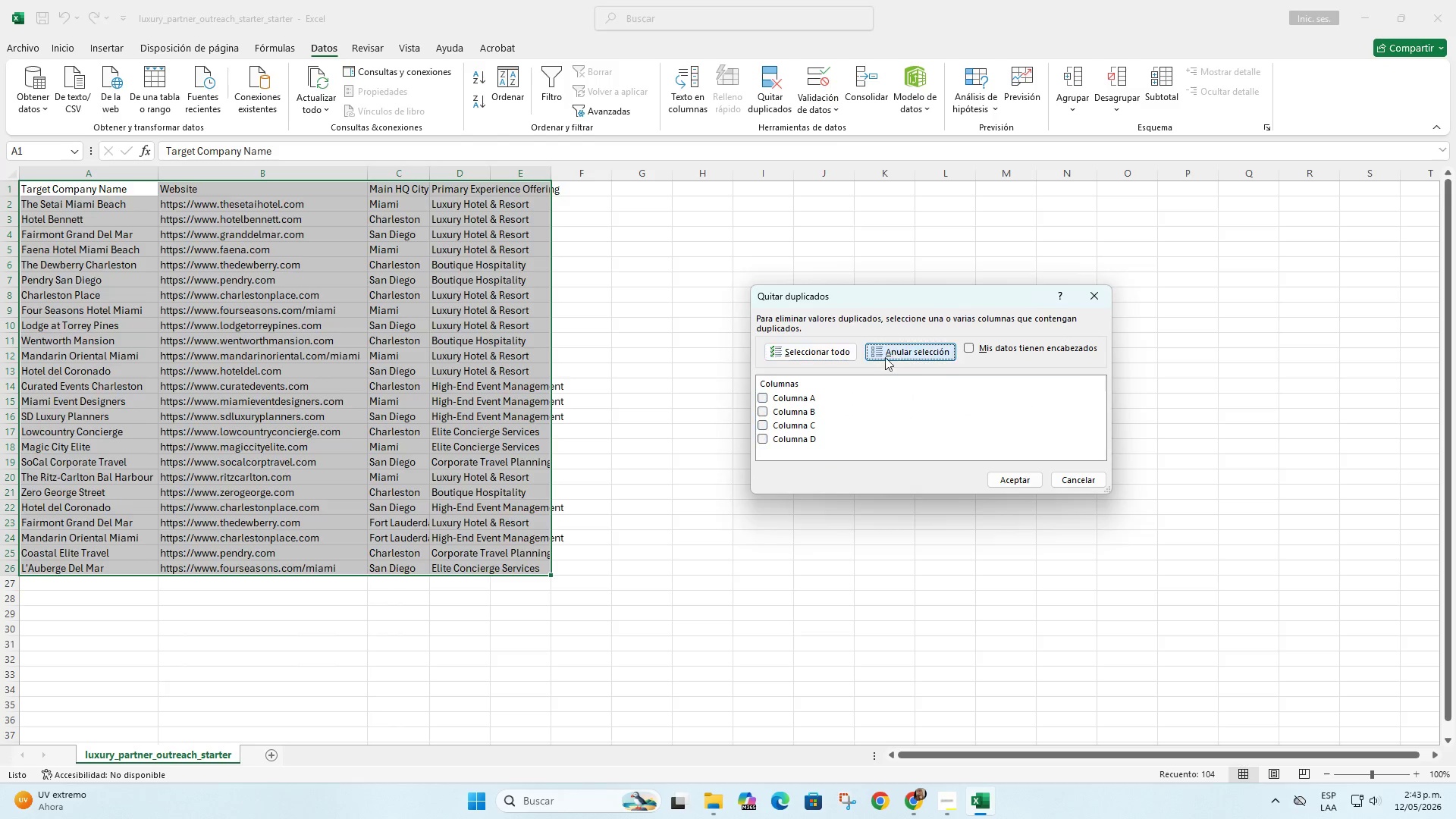 
left_click([787, 400])
 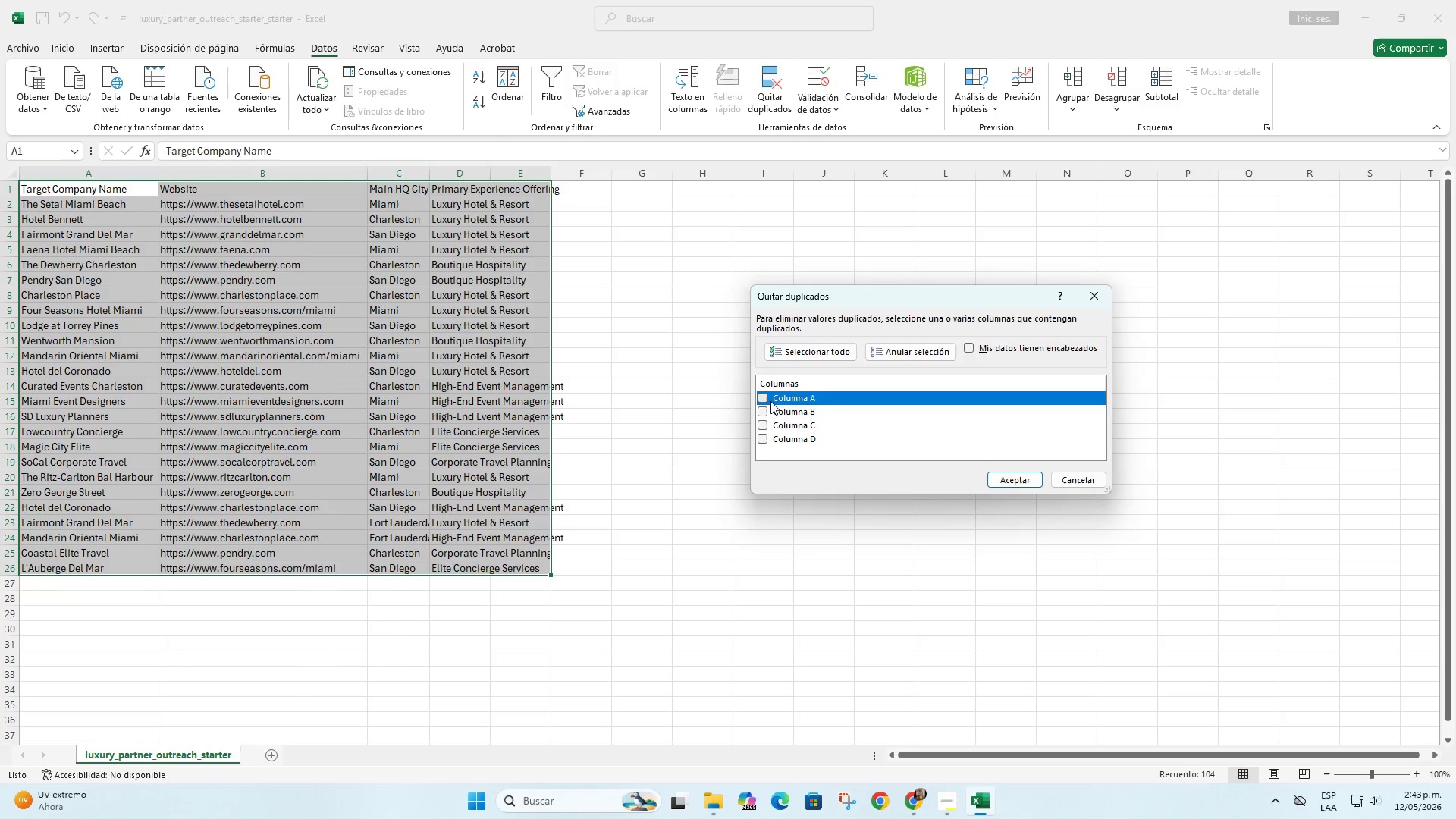 
left_click([764, 397])
 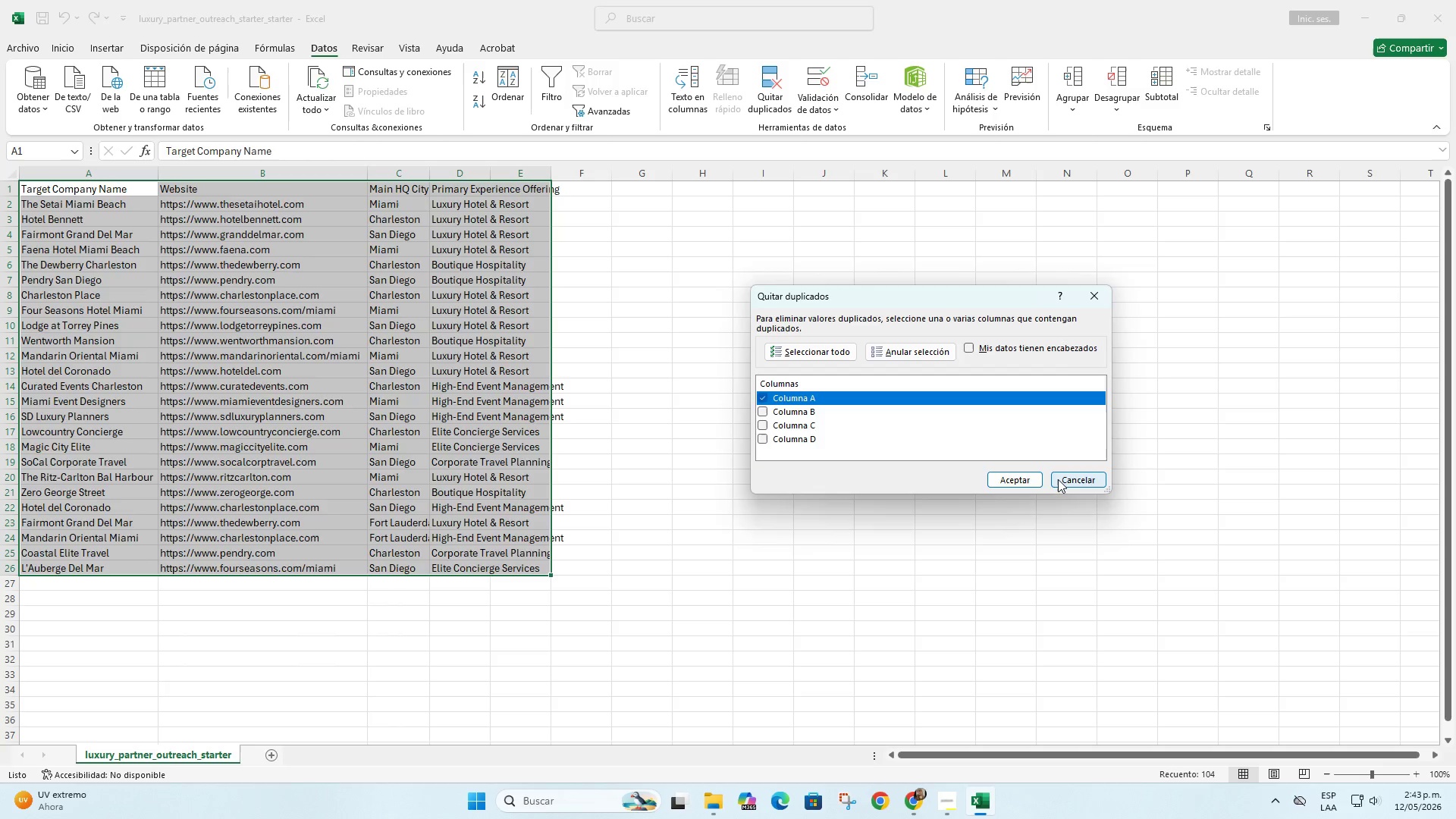 
left_click([1036, 479])
 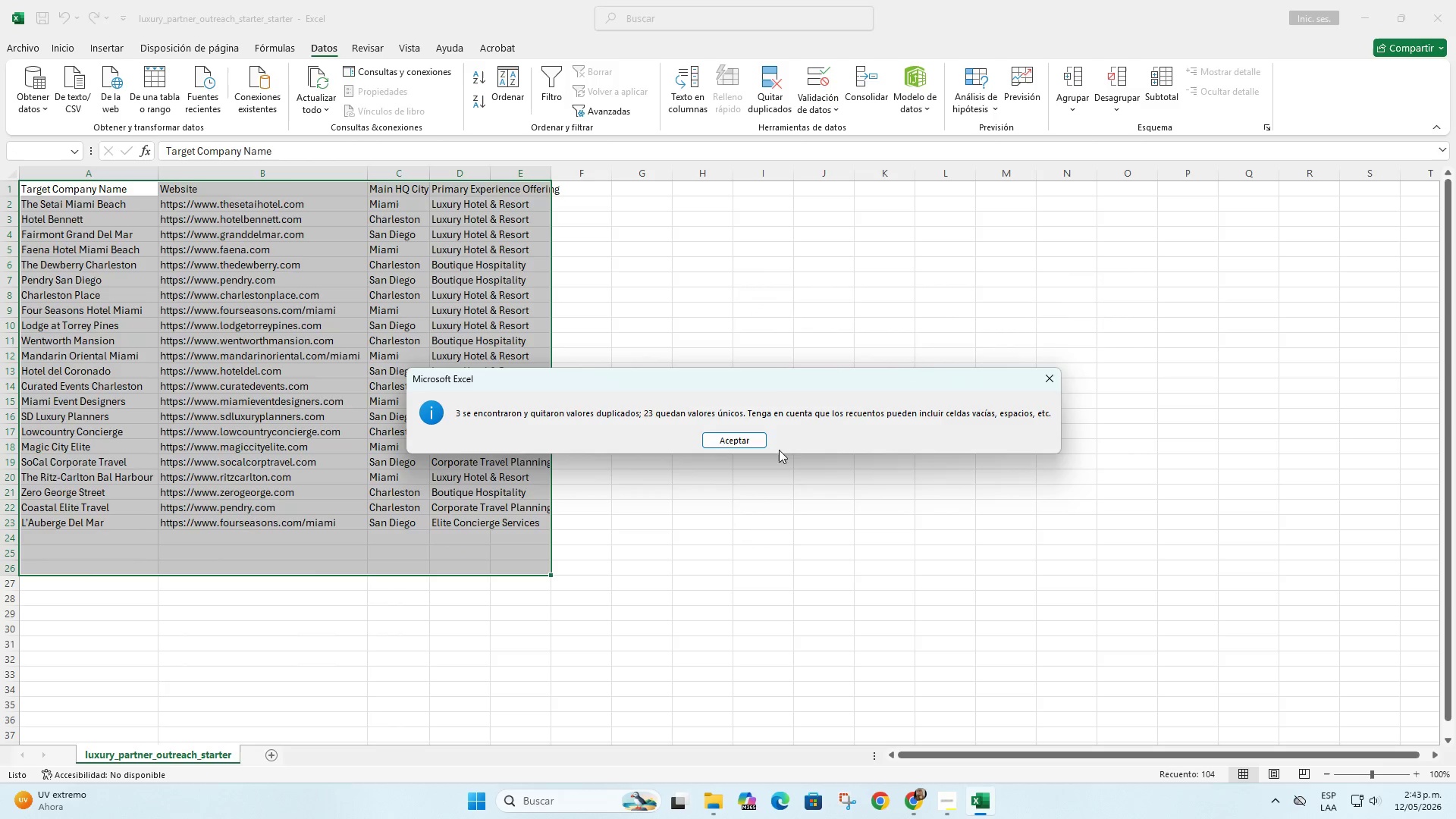 
left_click([726, 439])
 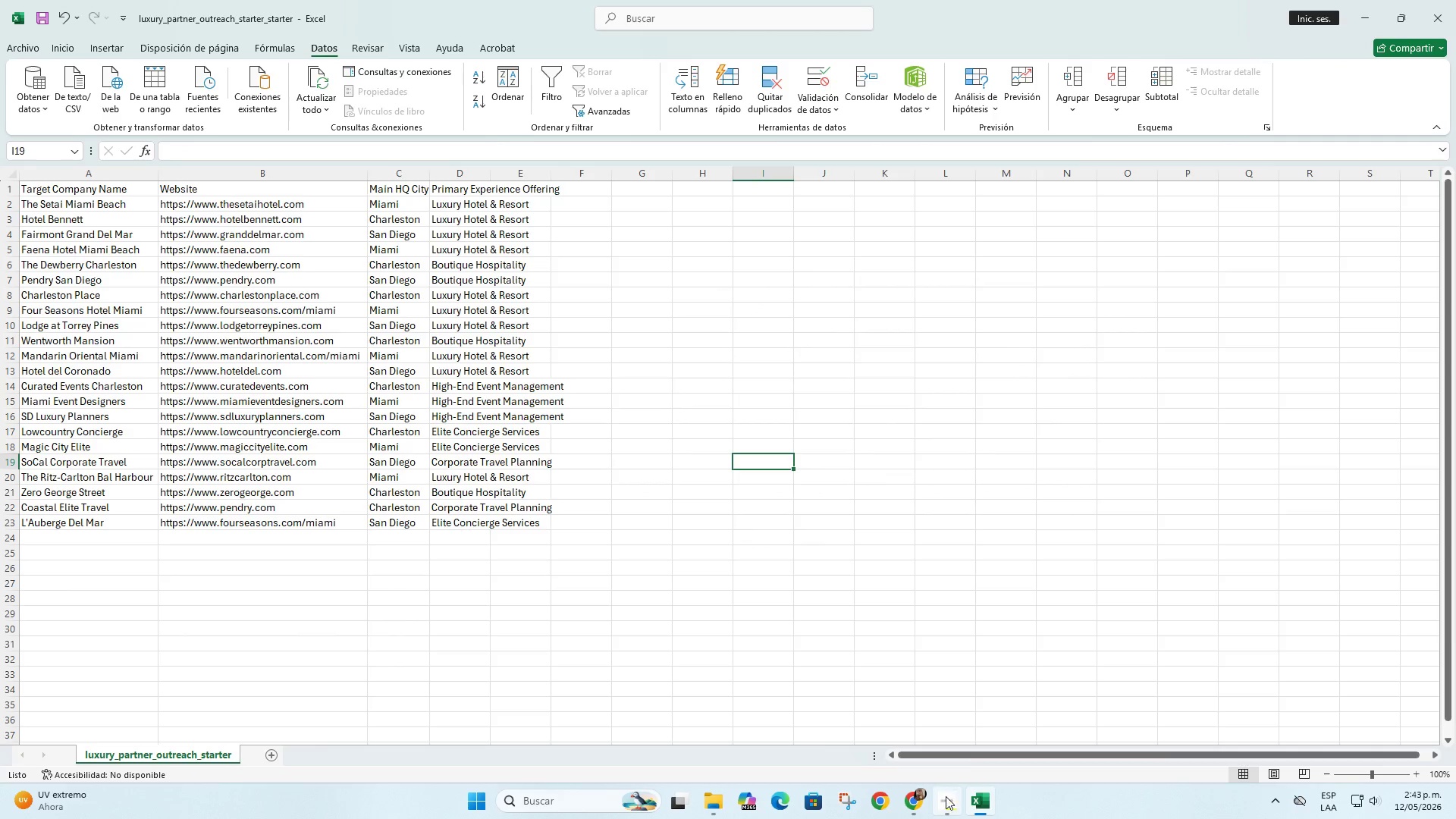 
wait(5.01)
 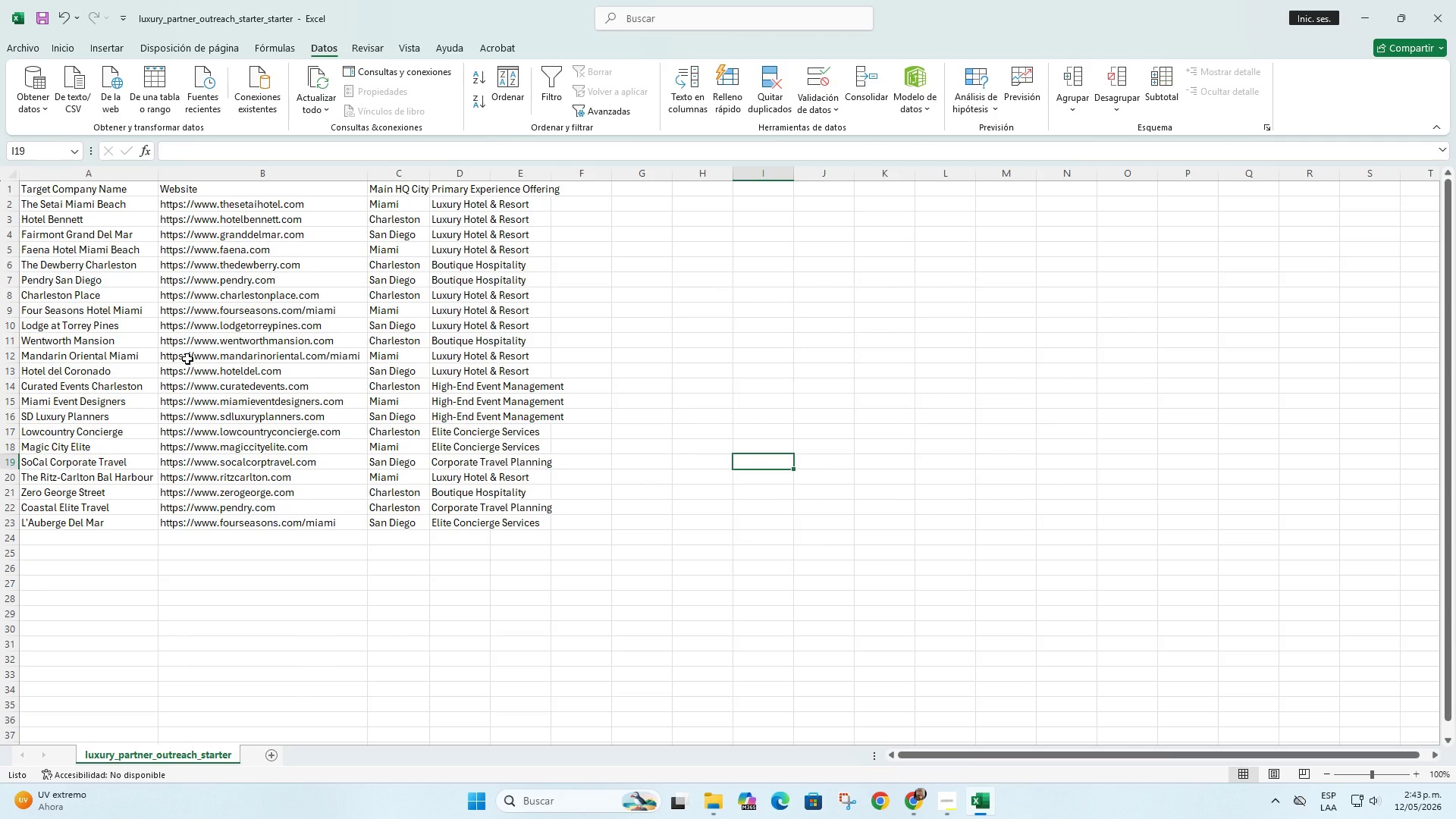 
left_click([925, 742])
 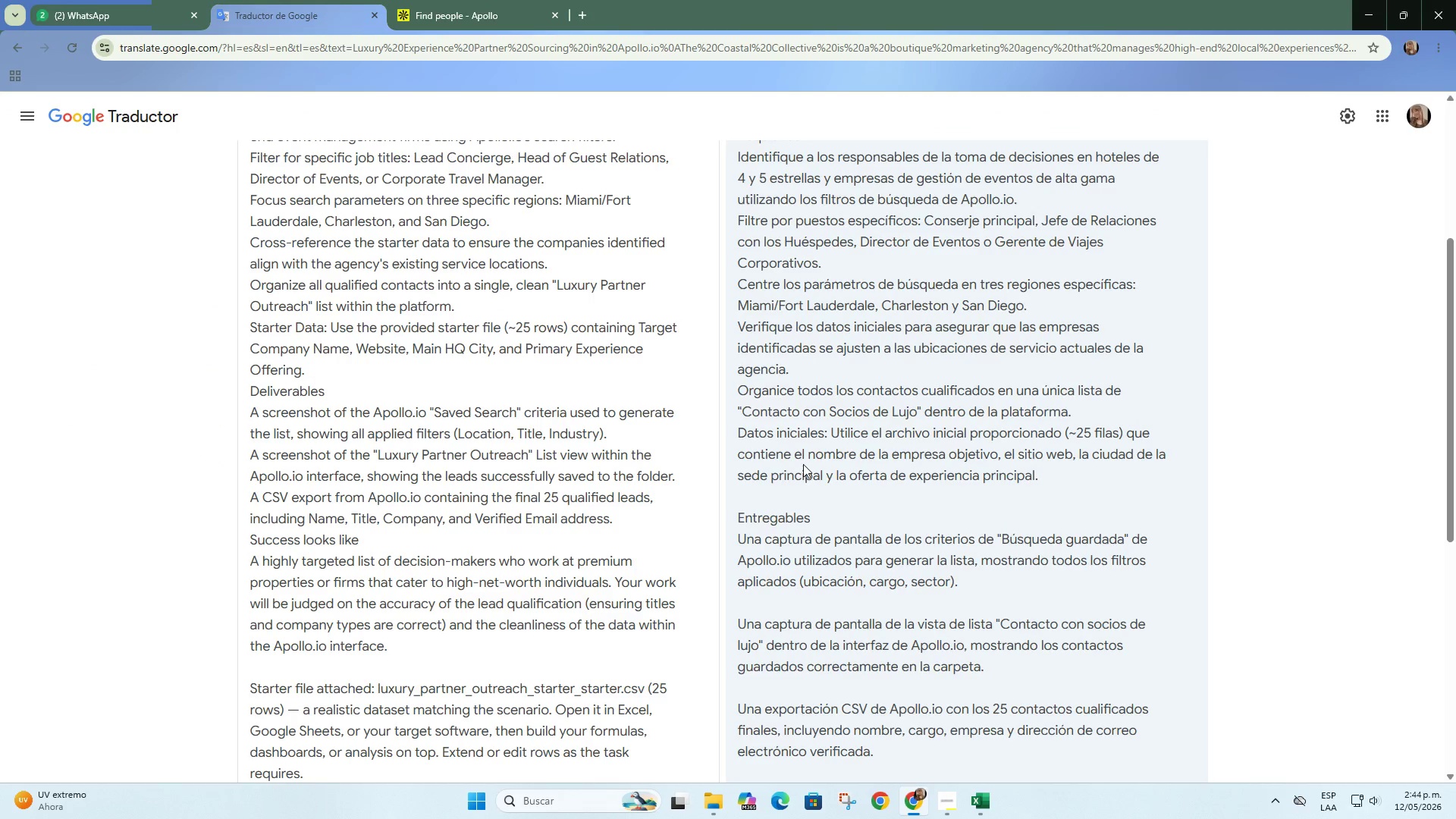 
scroll: coordinate [802, 253], scroll_direction: up, amount: 1.0
 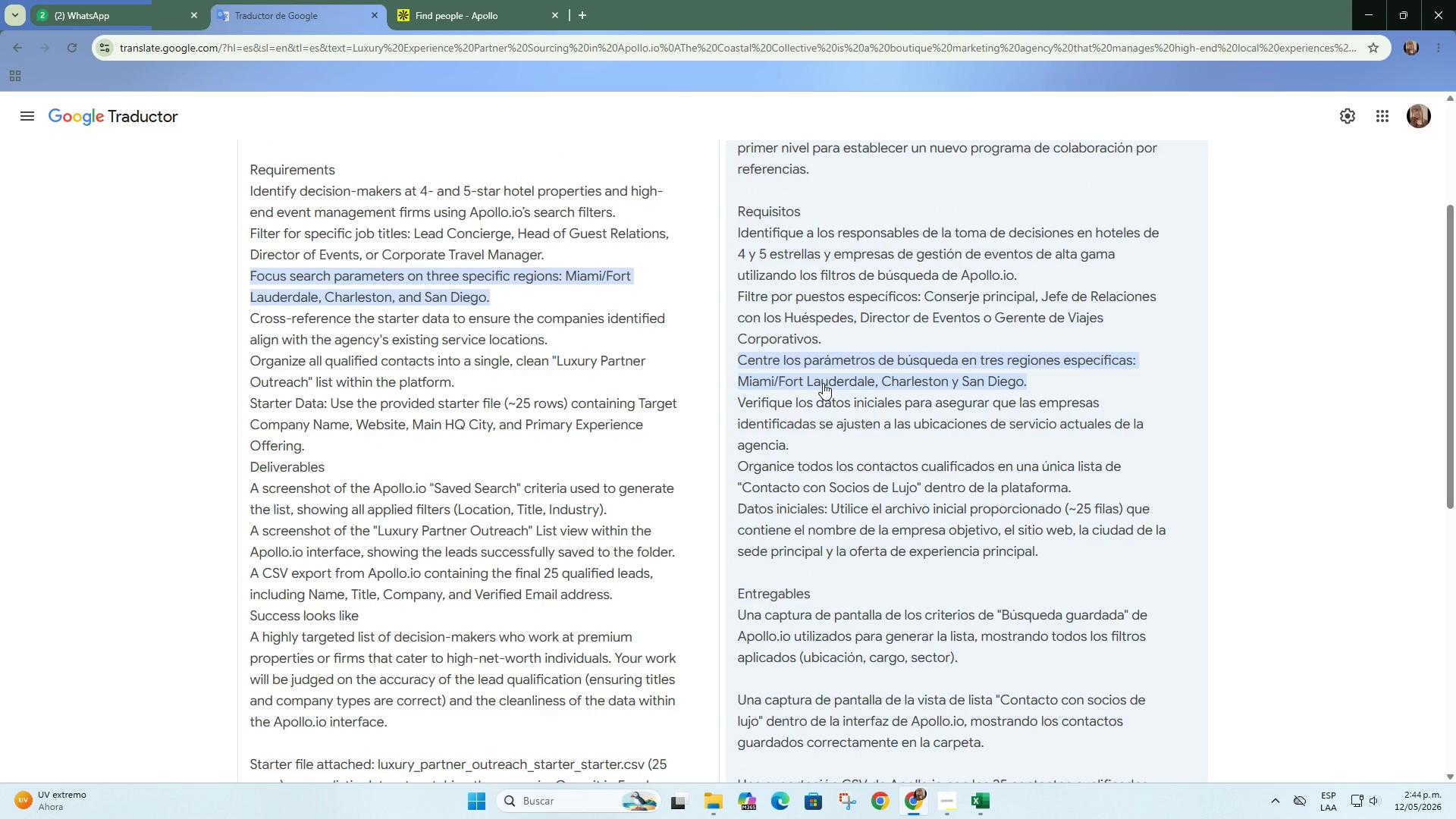 
left_click([522, 0])
 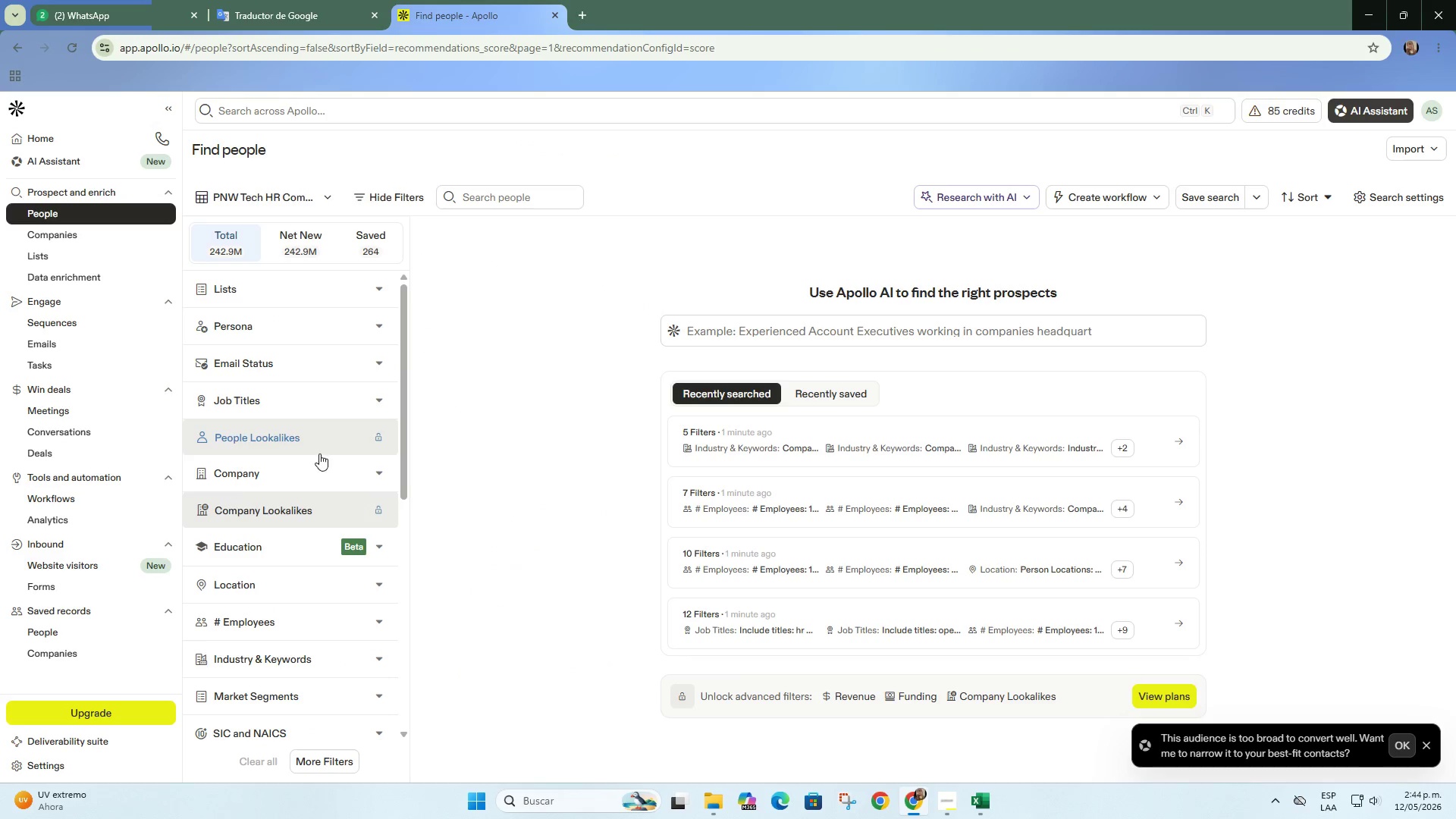 
scroll: coordinate [315, 428], scroll_direction: up, amount: 2.0
 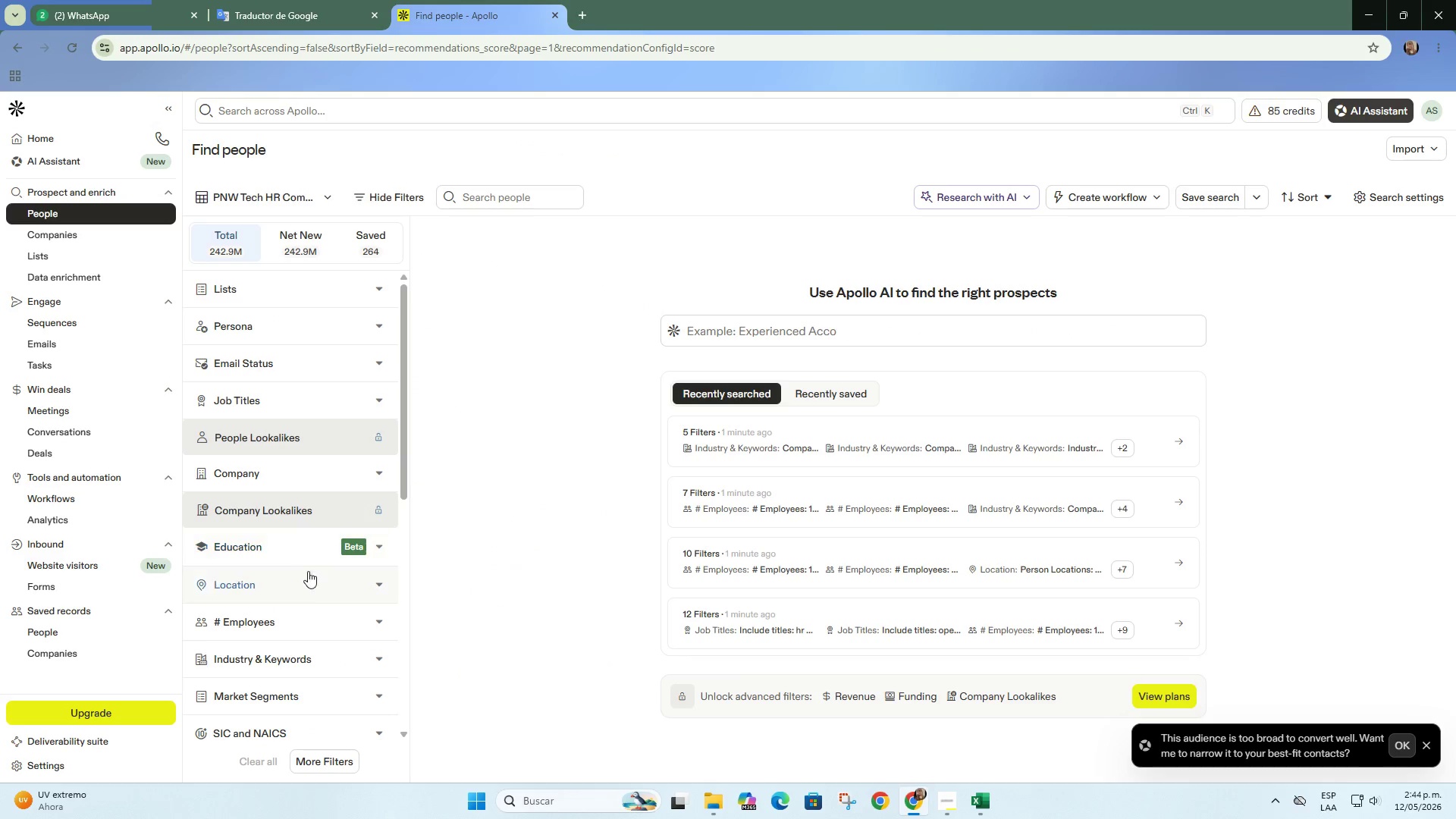 
left_click([310, 578])
 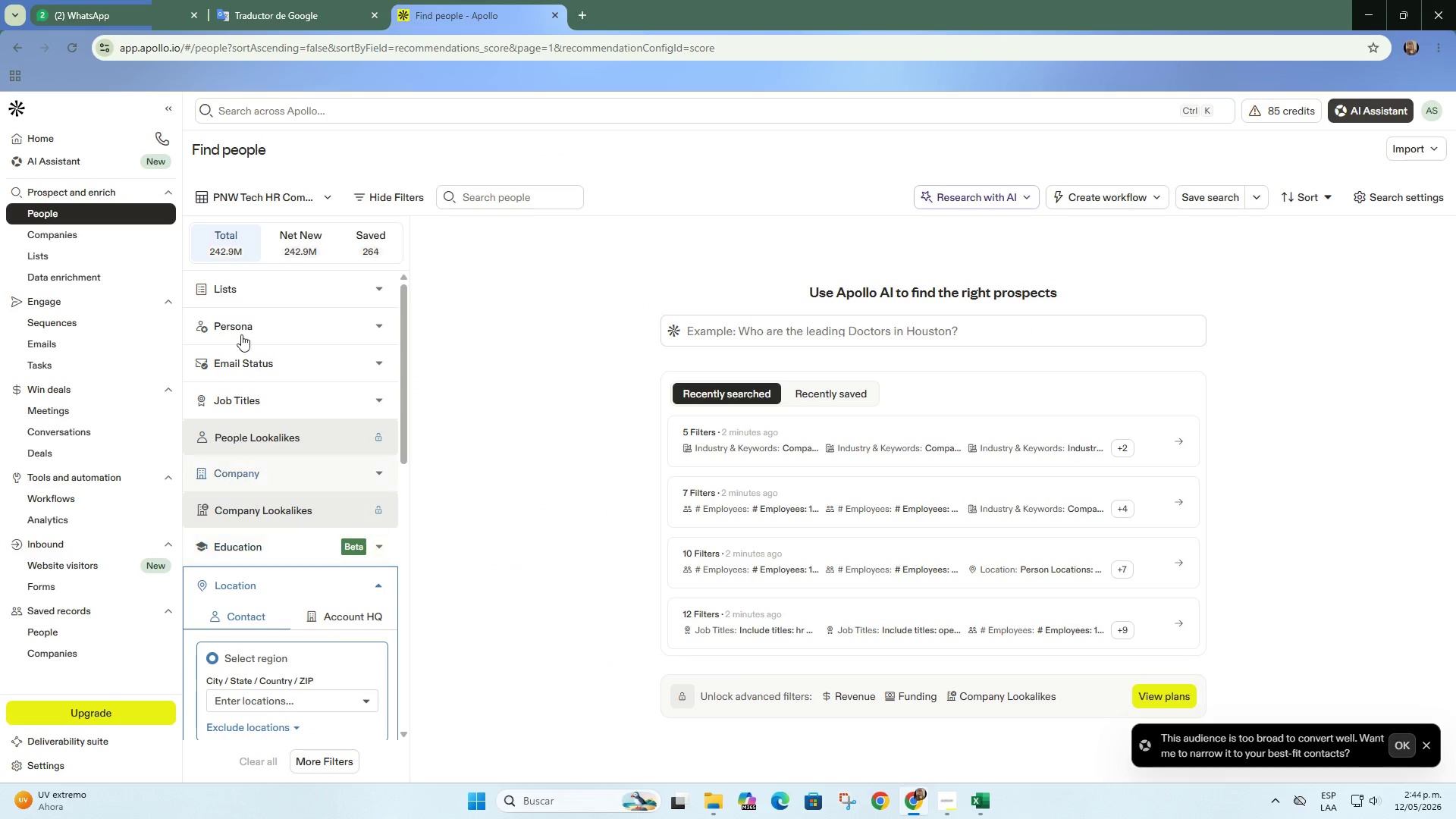 
scroll: coordinate [269, 422], scroll_direction: down, amount: 1.0
 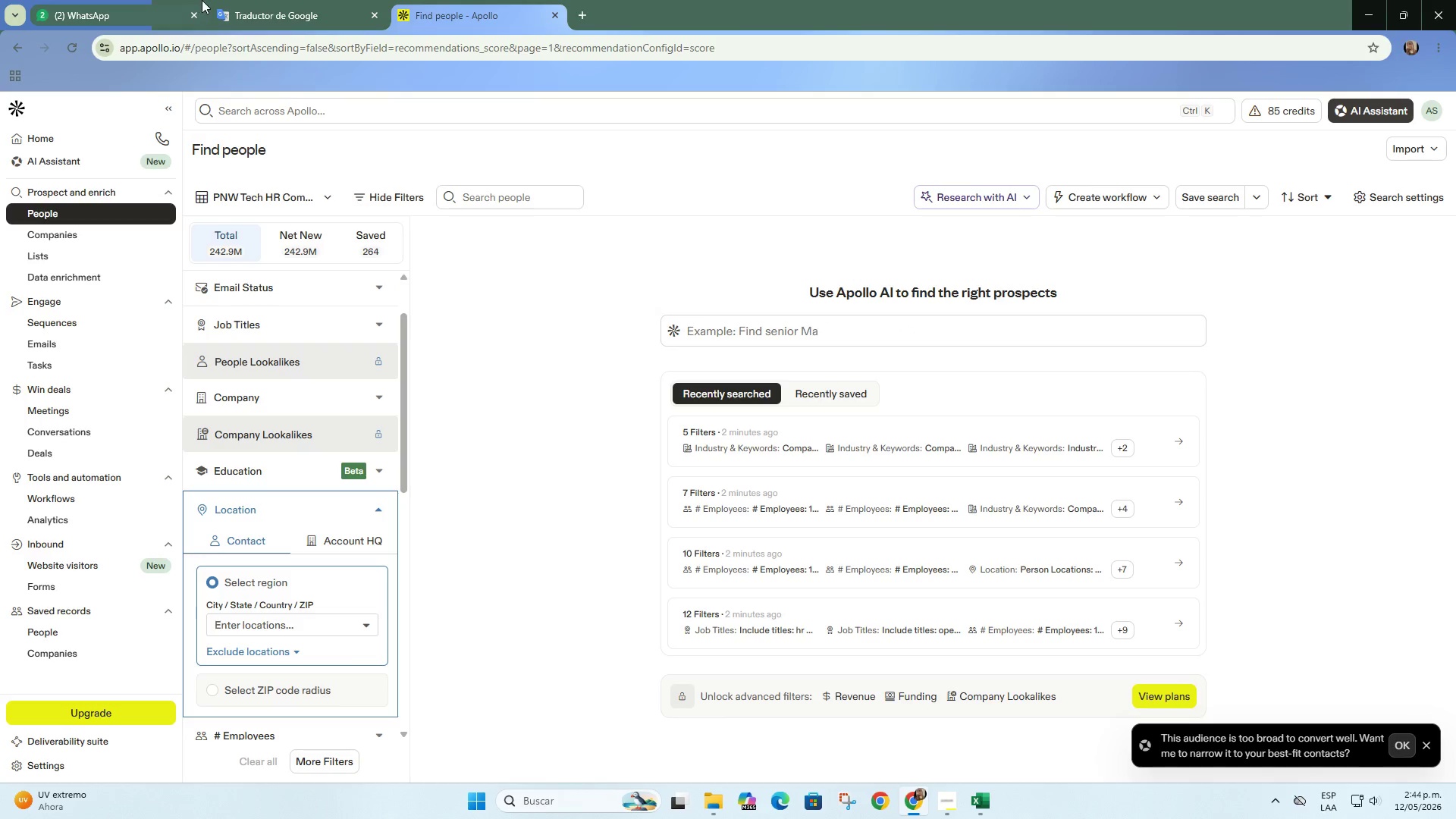 
left_click([253, 0])
 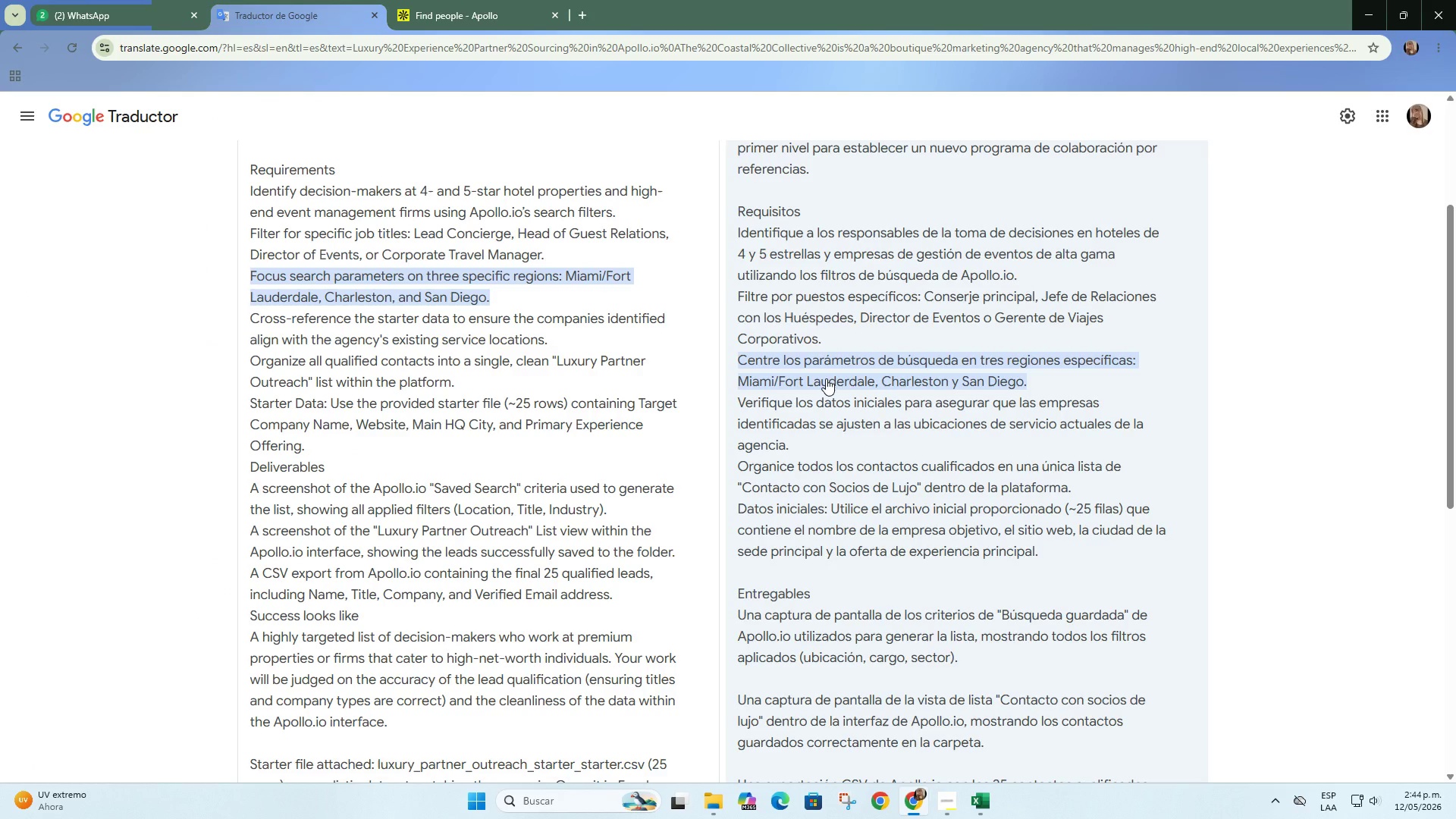 
left_click([442, 0])
 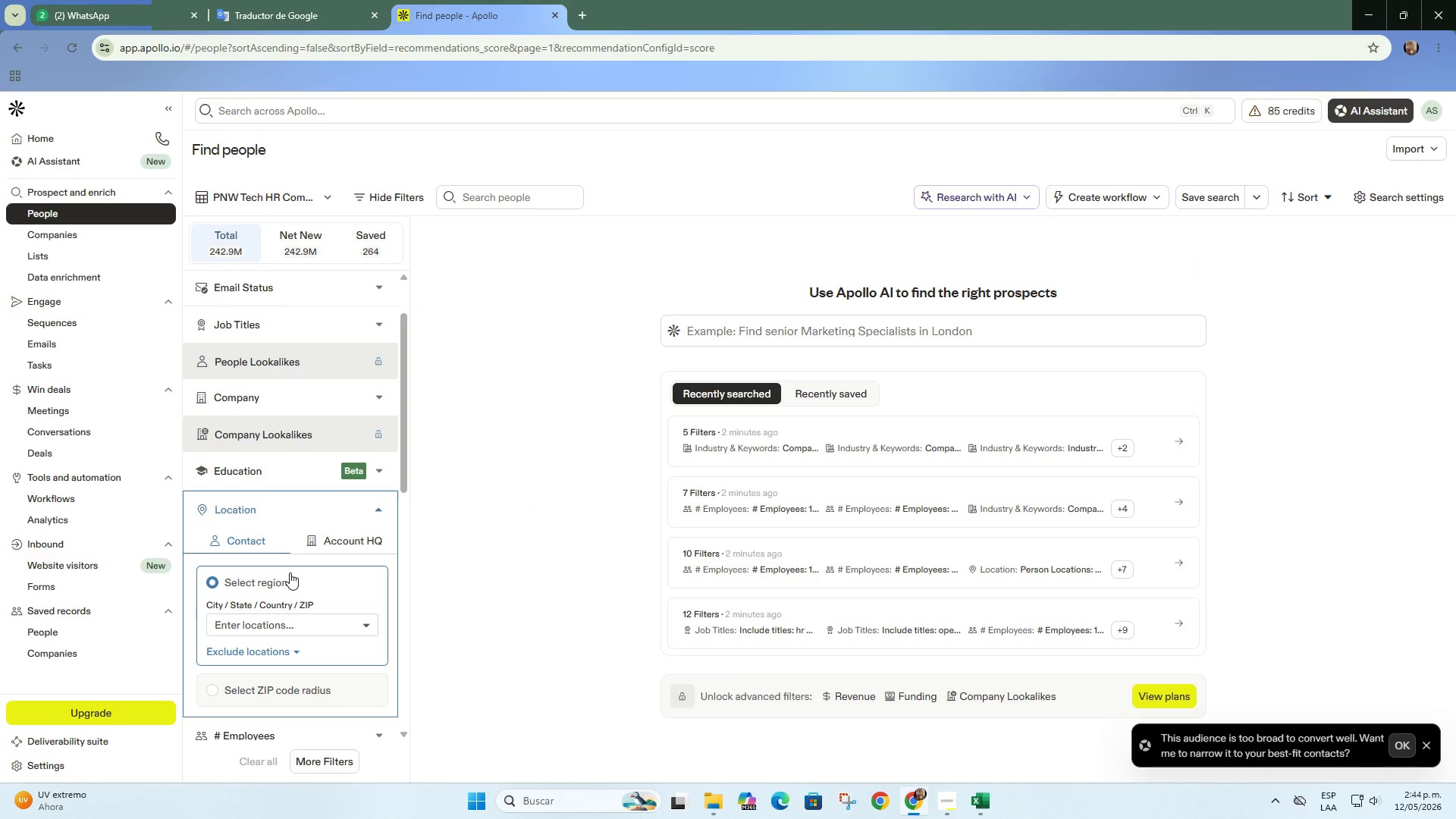 
scroll: coordinate [290, 573], scroll_direction: down, amount: 1.0
 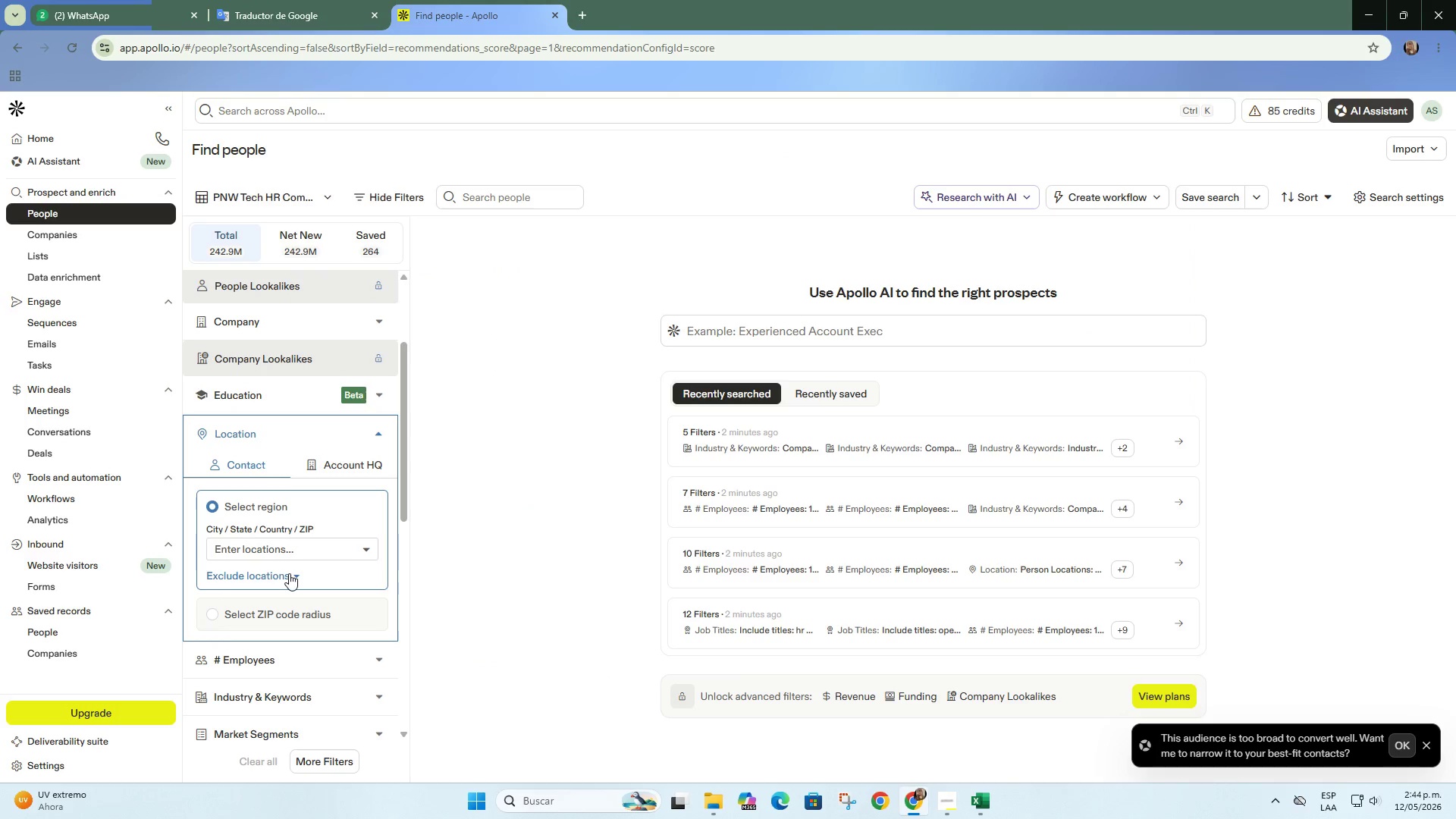 
left_click([290, 550])
 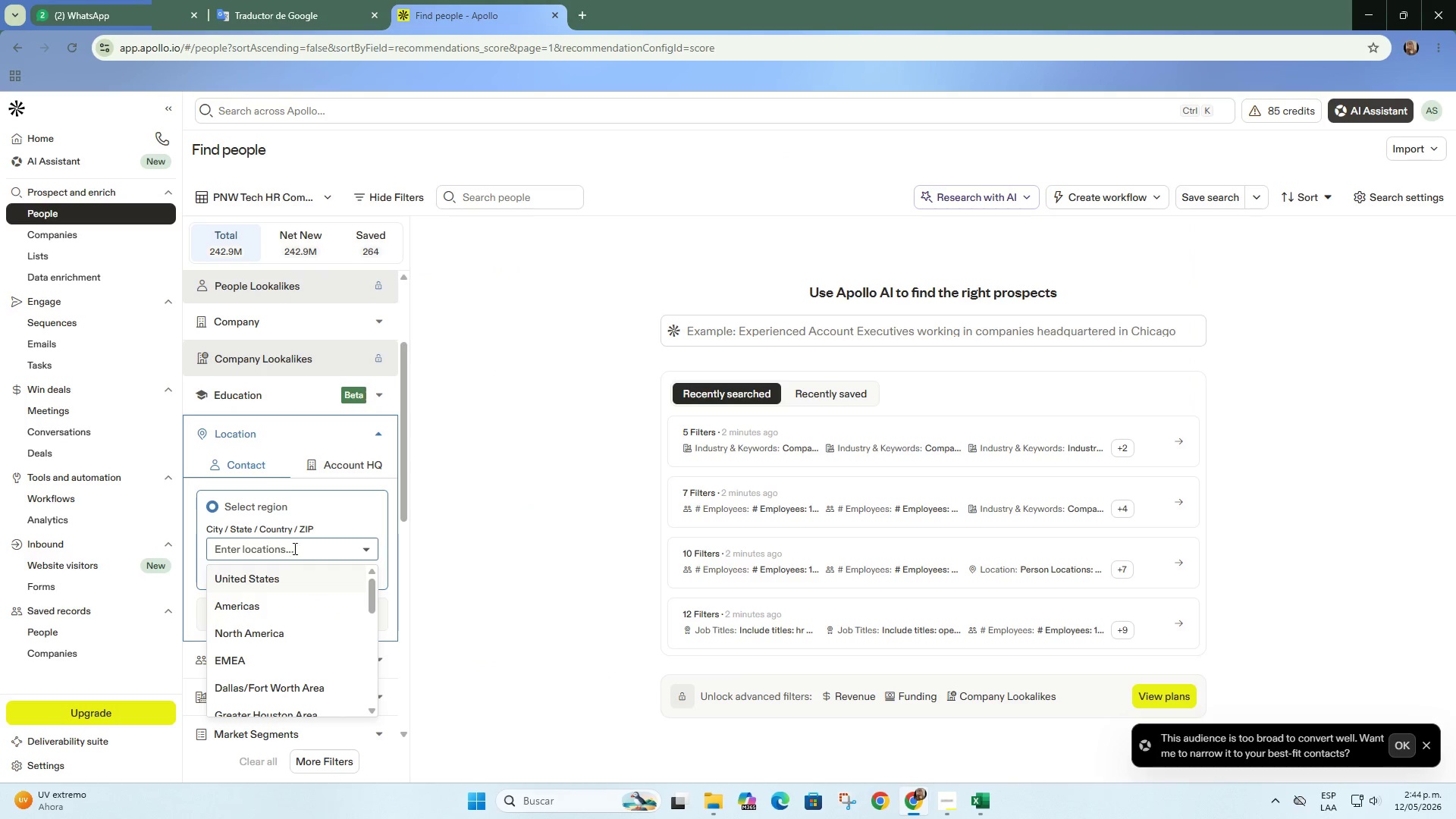 
left_click([532, 548])
 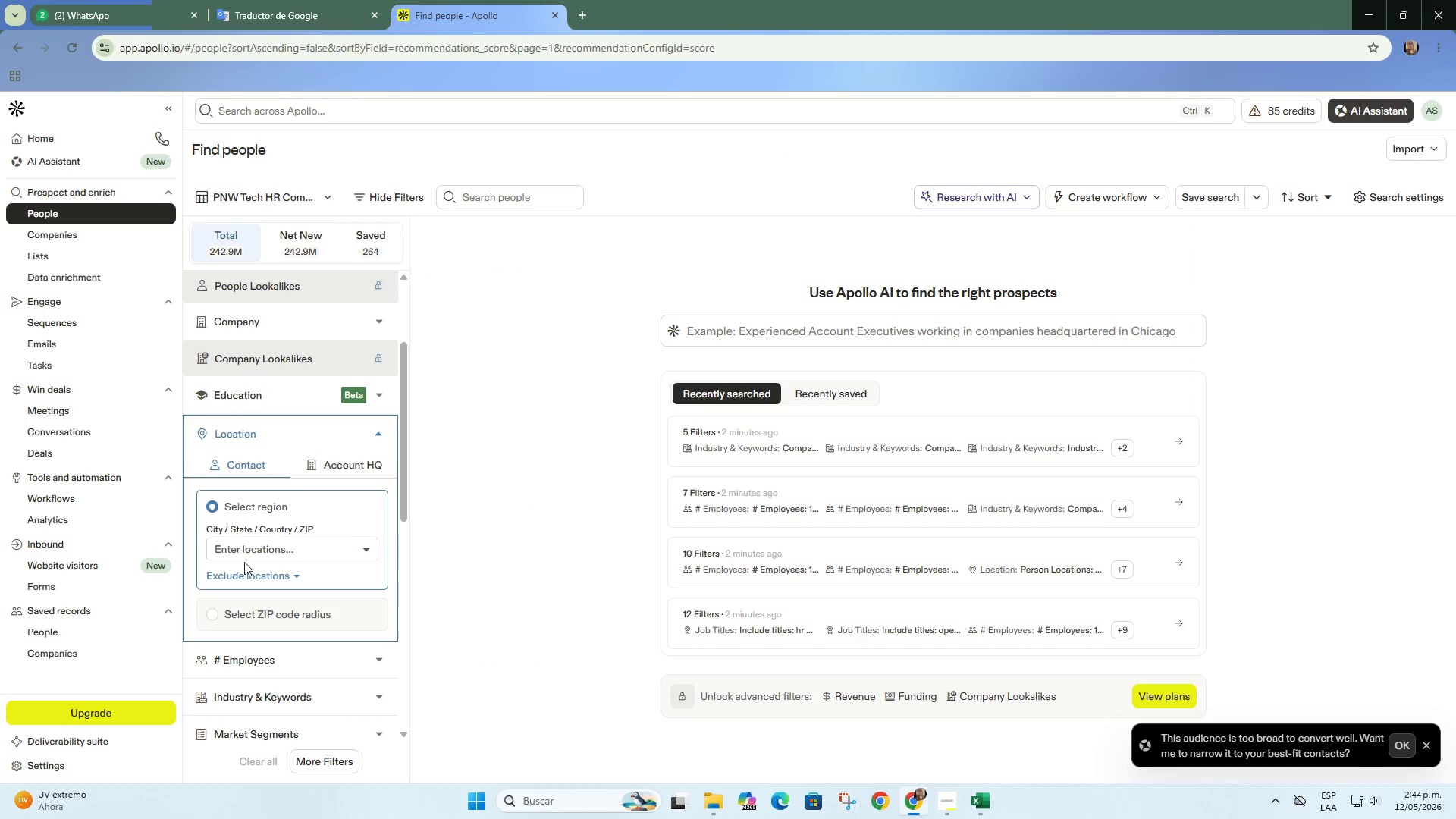 
scroll: coordinate [237, 566], scroll_direction: none, amount: 0.0
 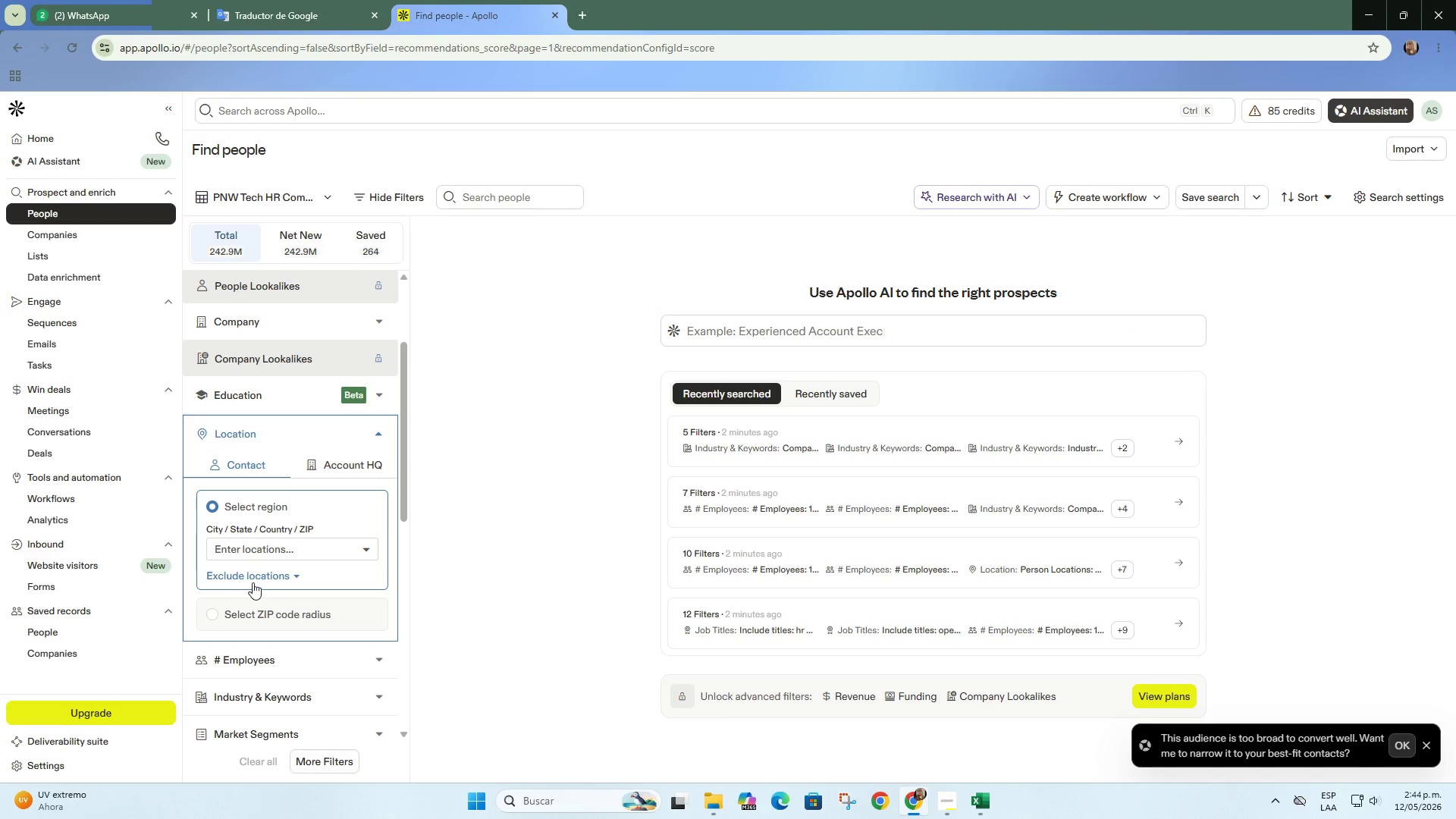 
scroll: coordinate [275, 540], scroll_direction: down, amount: 1.0
 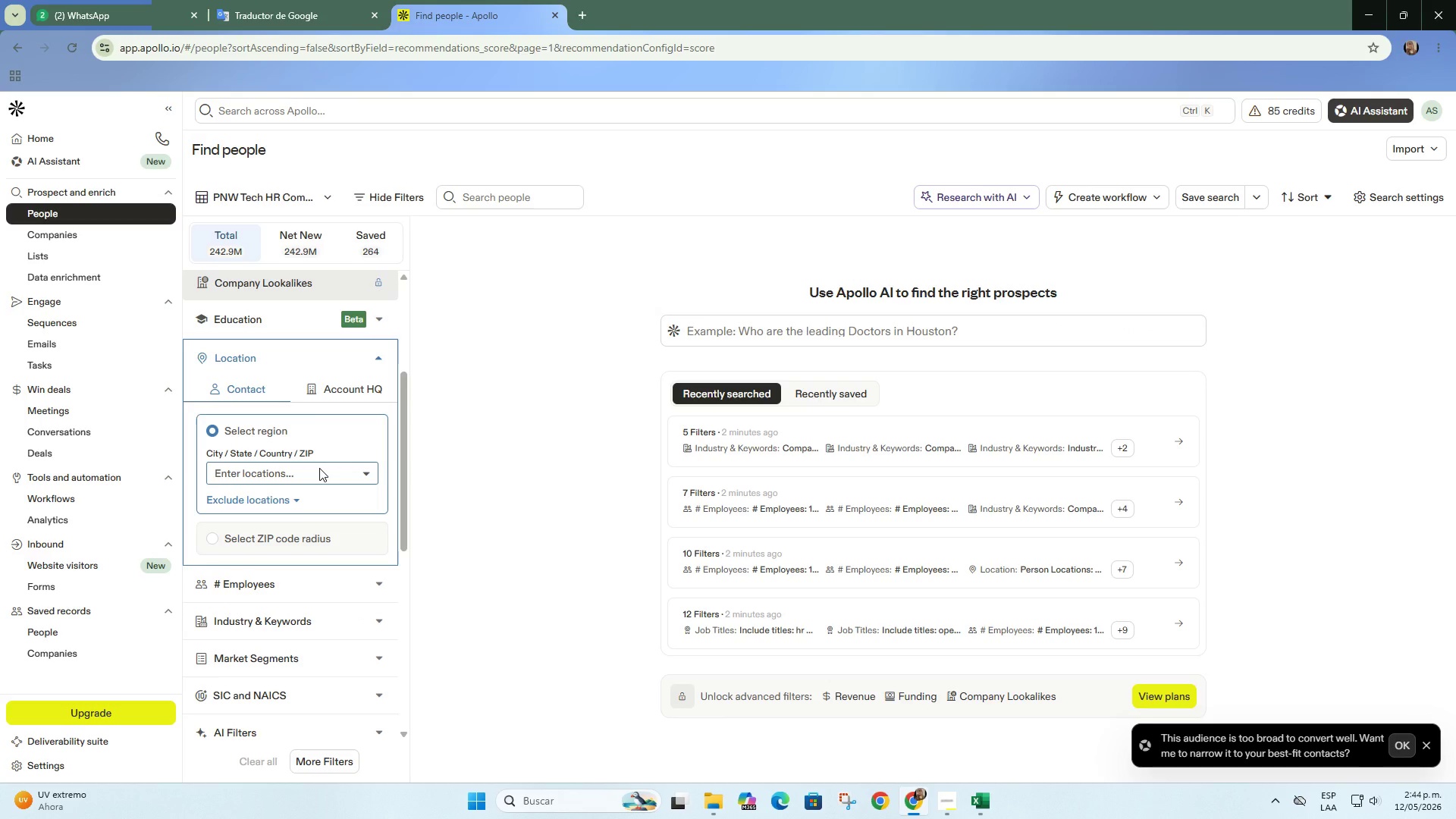 
left_click([319, 468])
 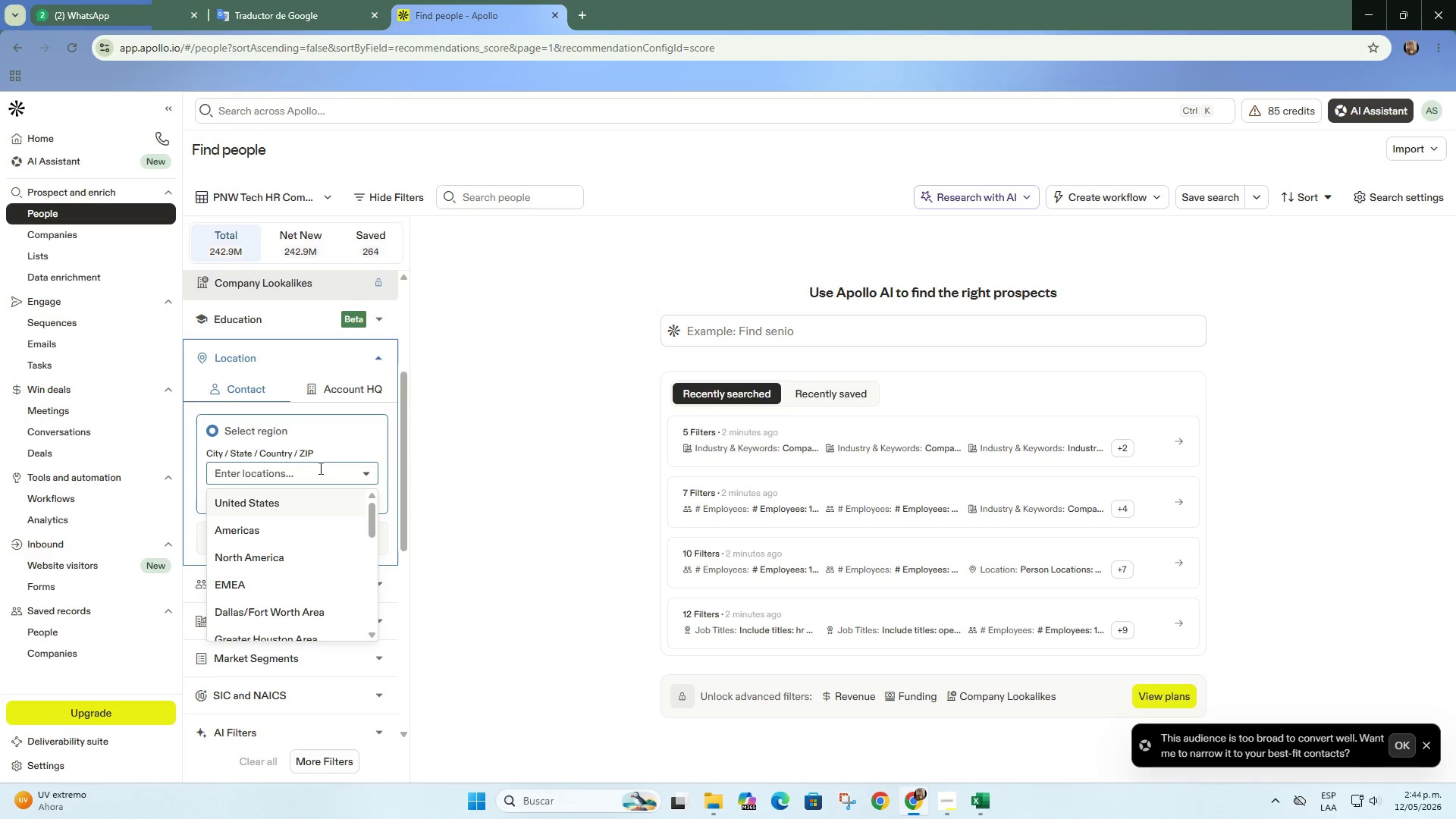 
type(mai)
key(Backspace)
key(Backspace)
type(iami)
 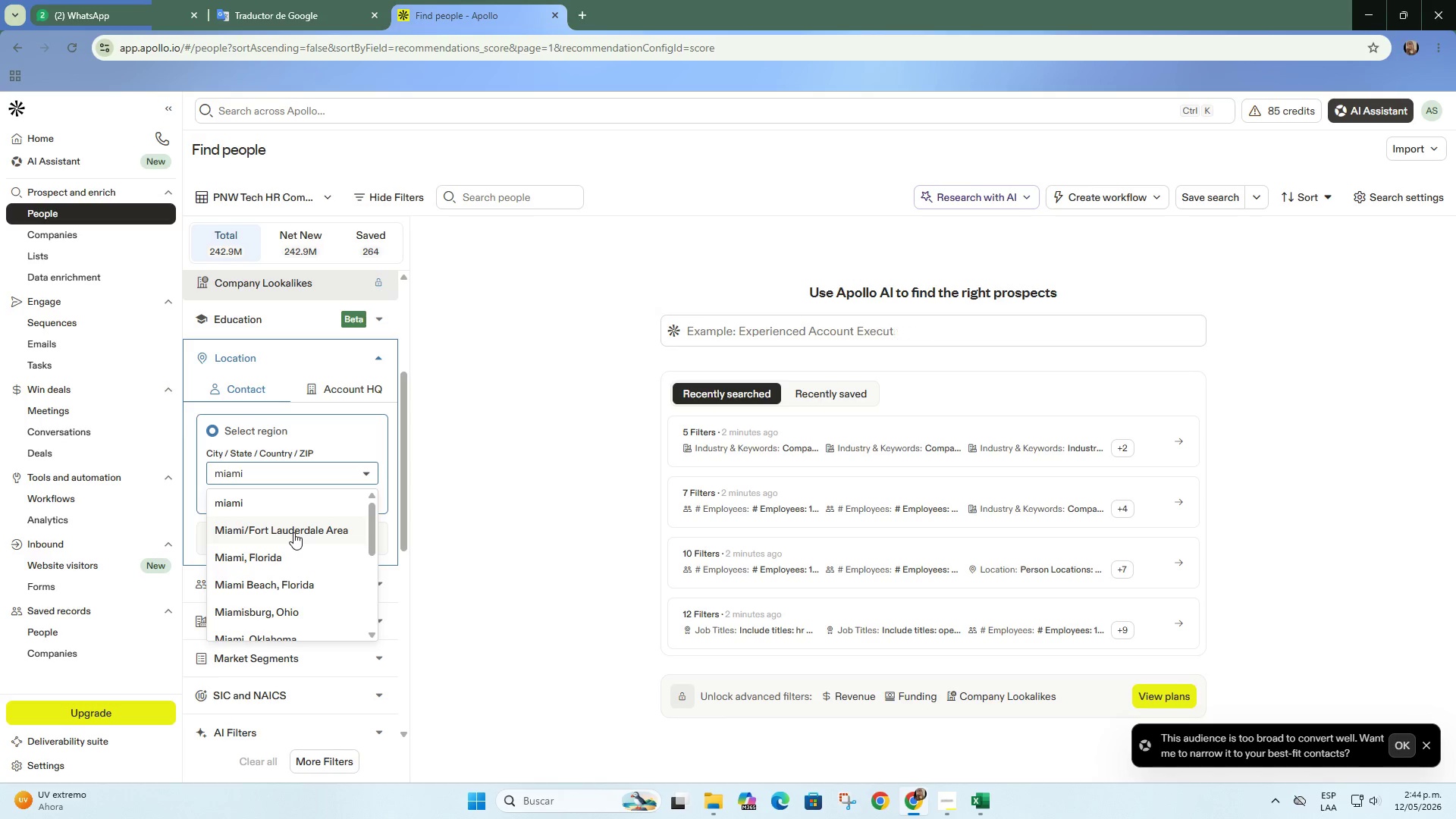 
wait(6.64)
 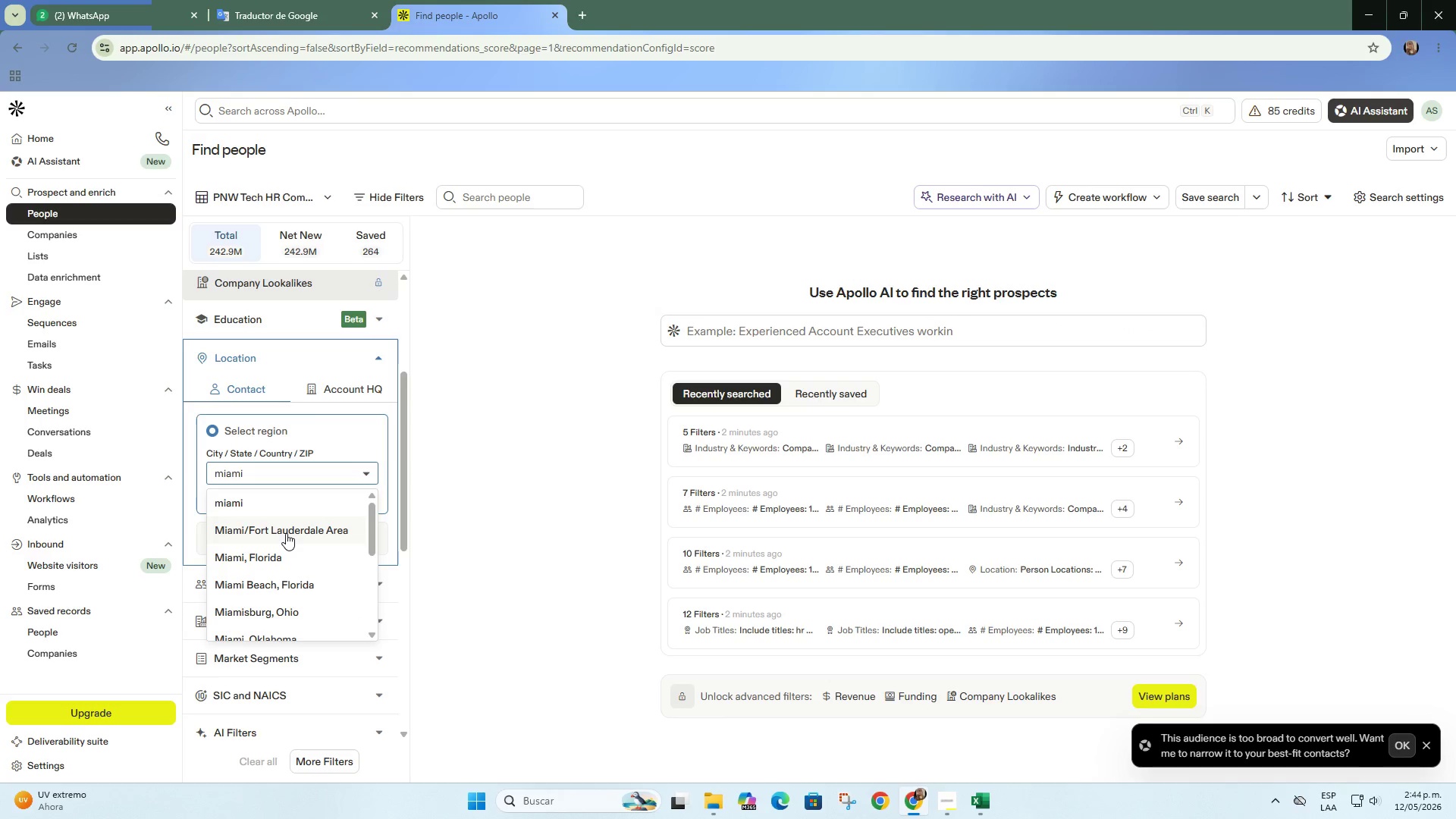 
left_click([238, 0])
 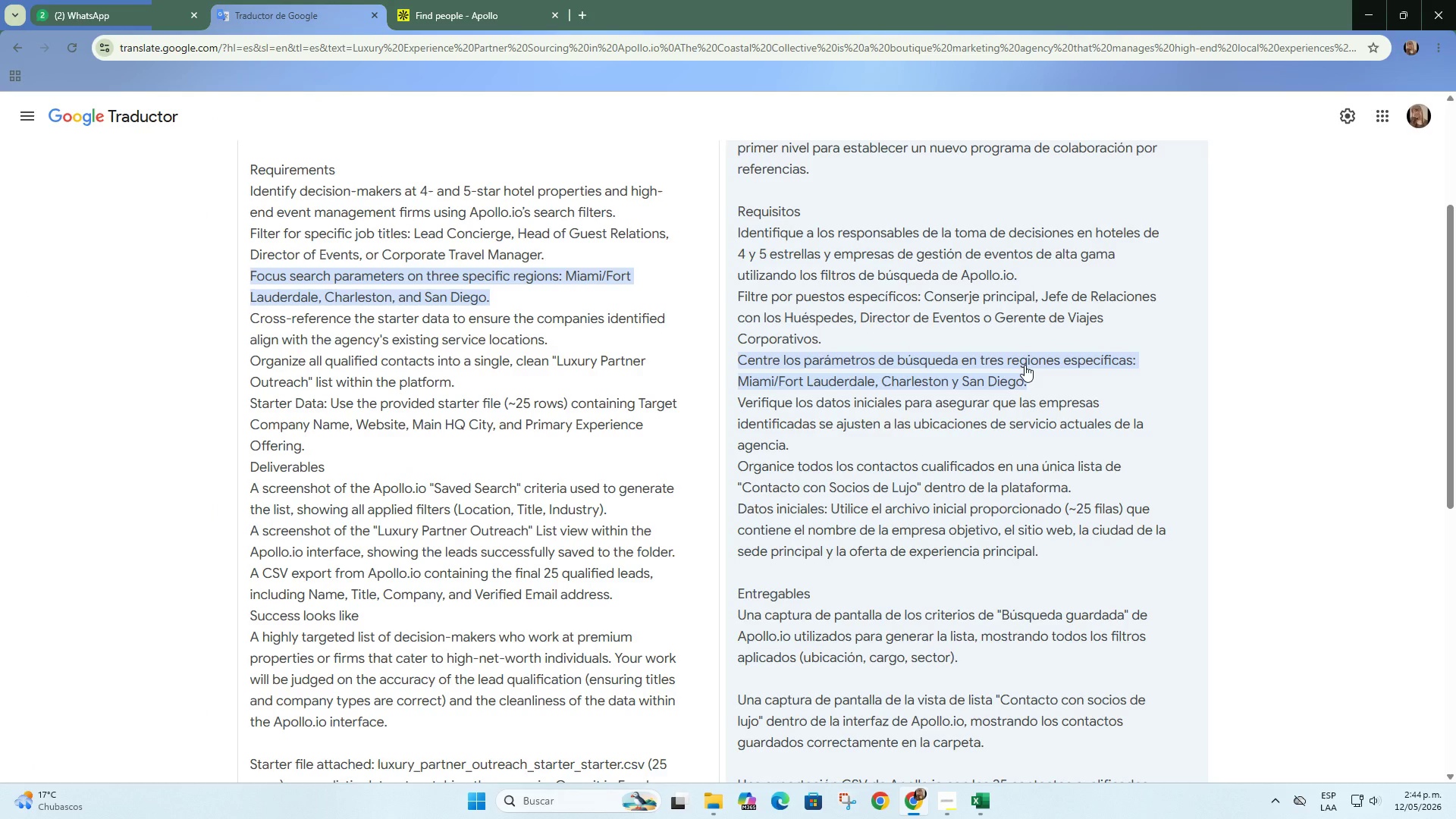 
wait(6.95)
 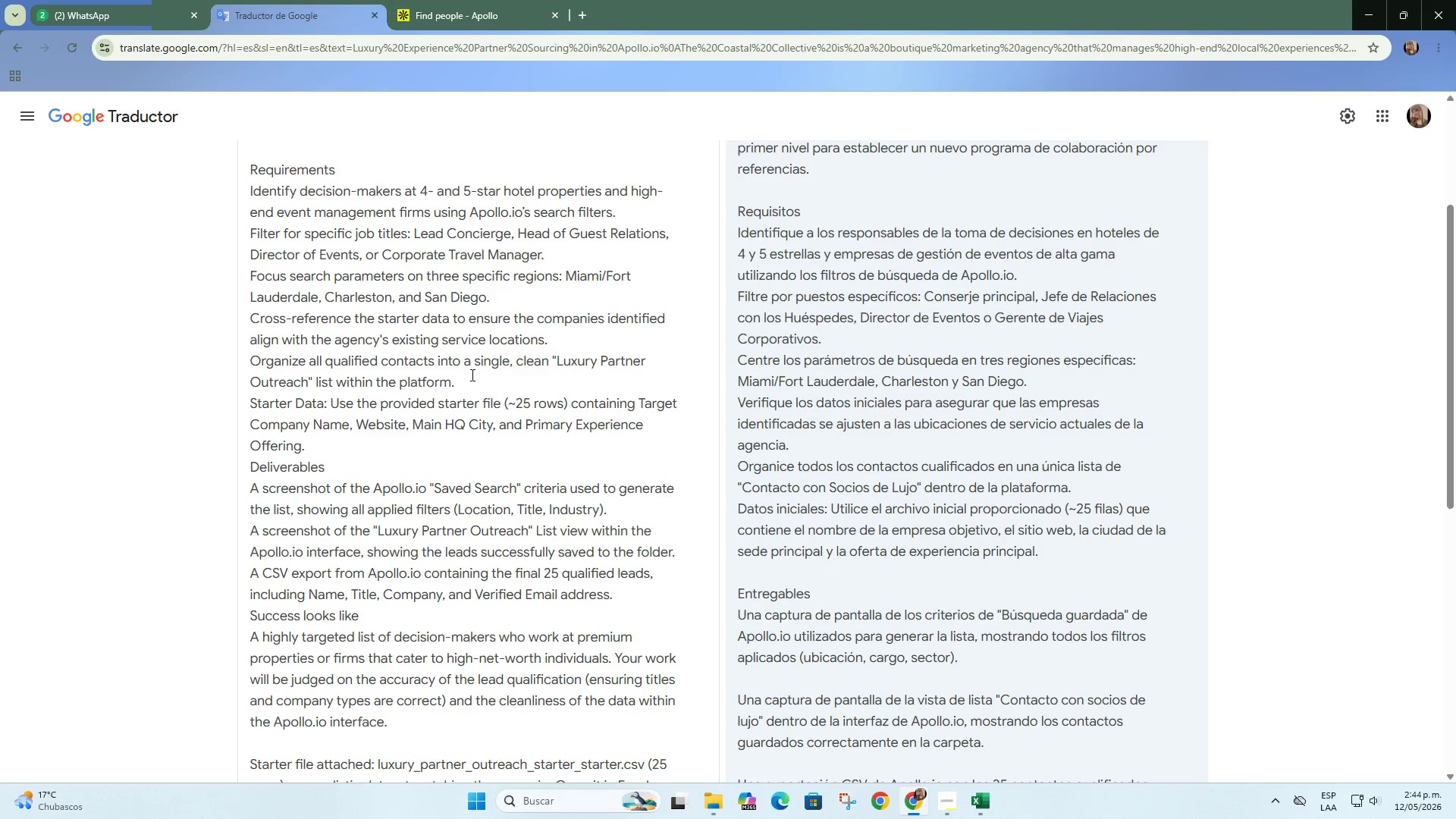 
left_click([464, 0])
 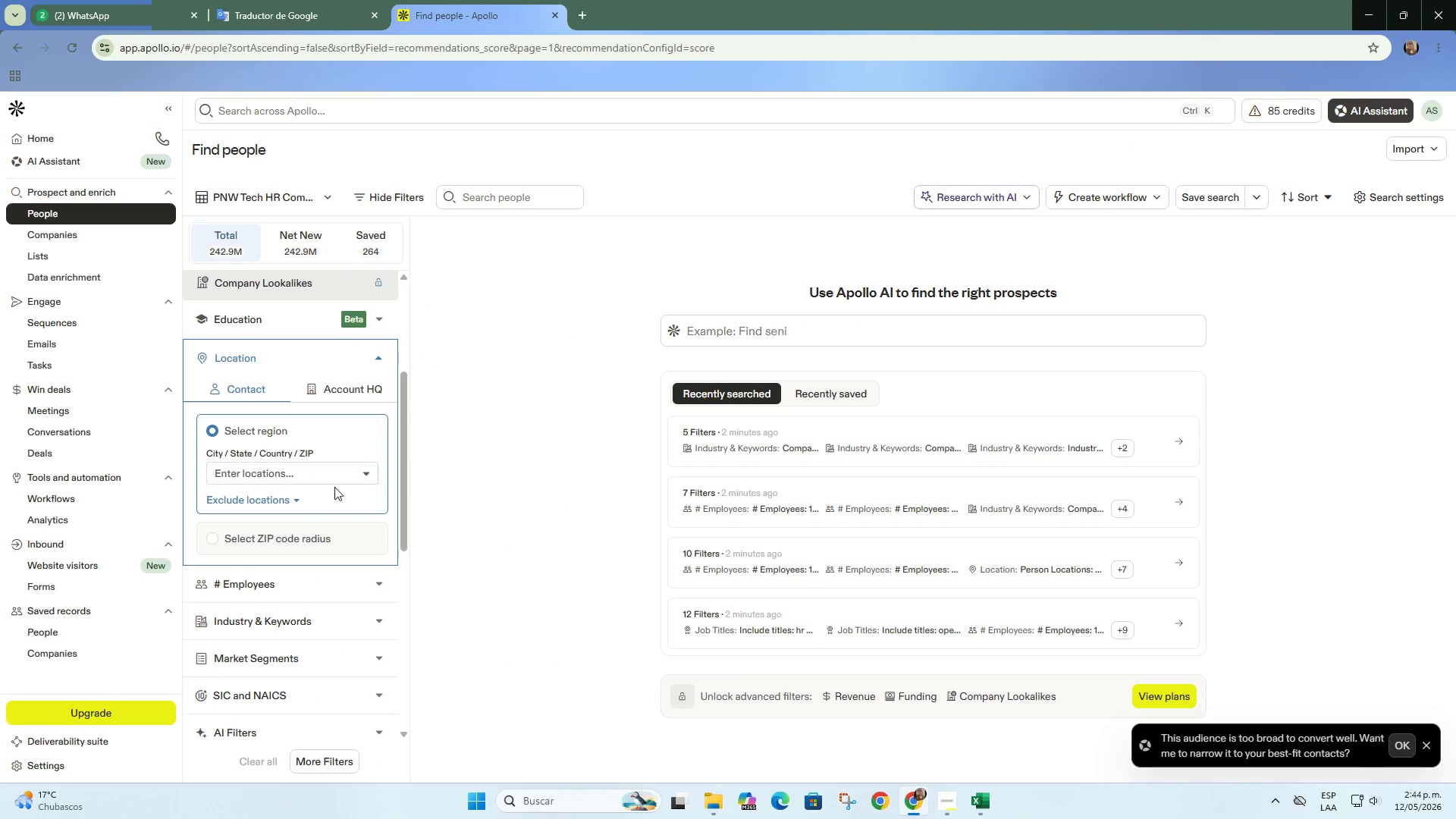 
double_click([335, 475])
 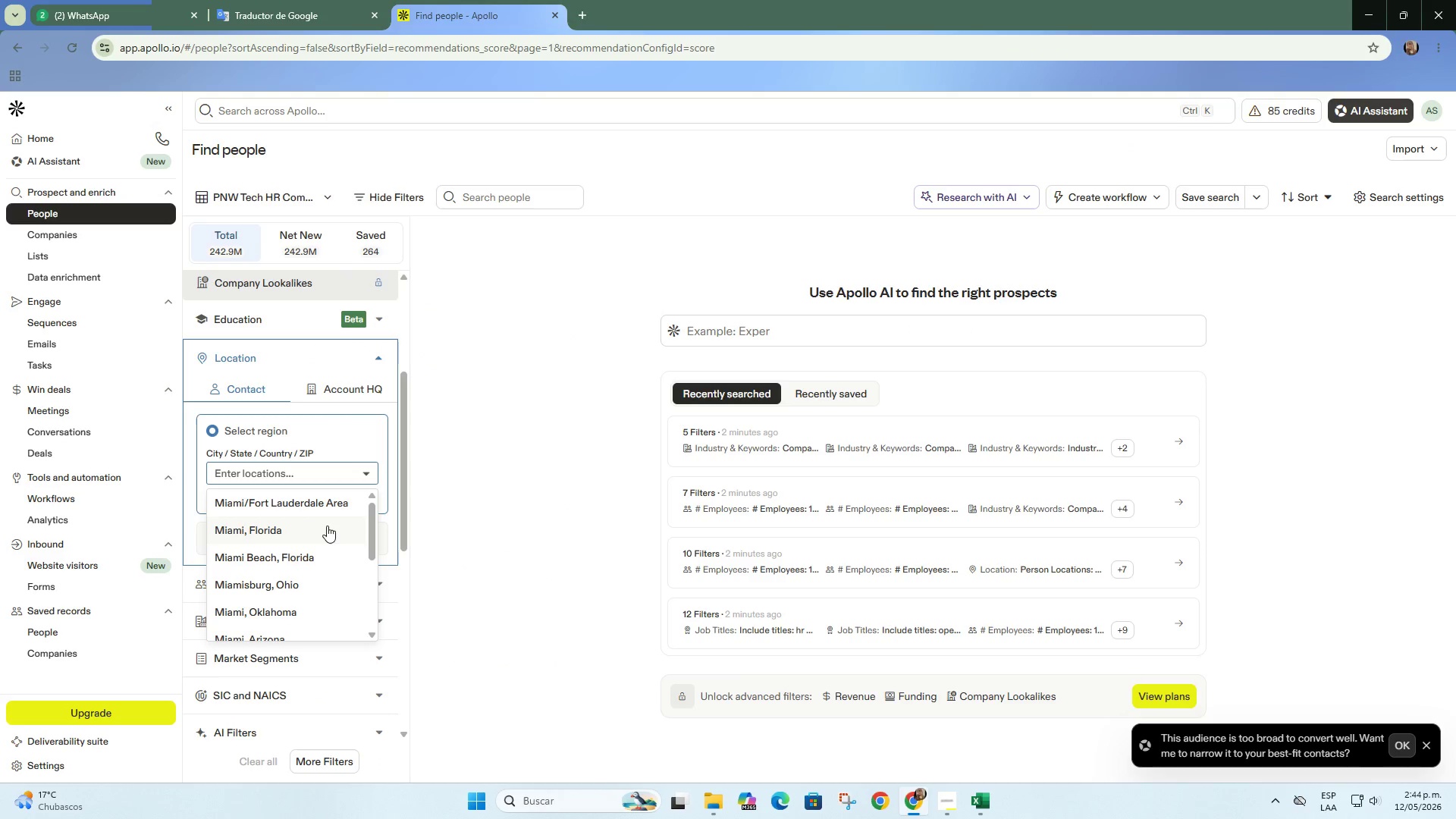 
left_click([986, 800])
 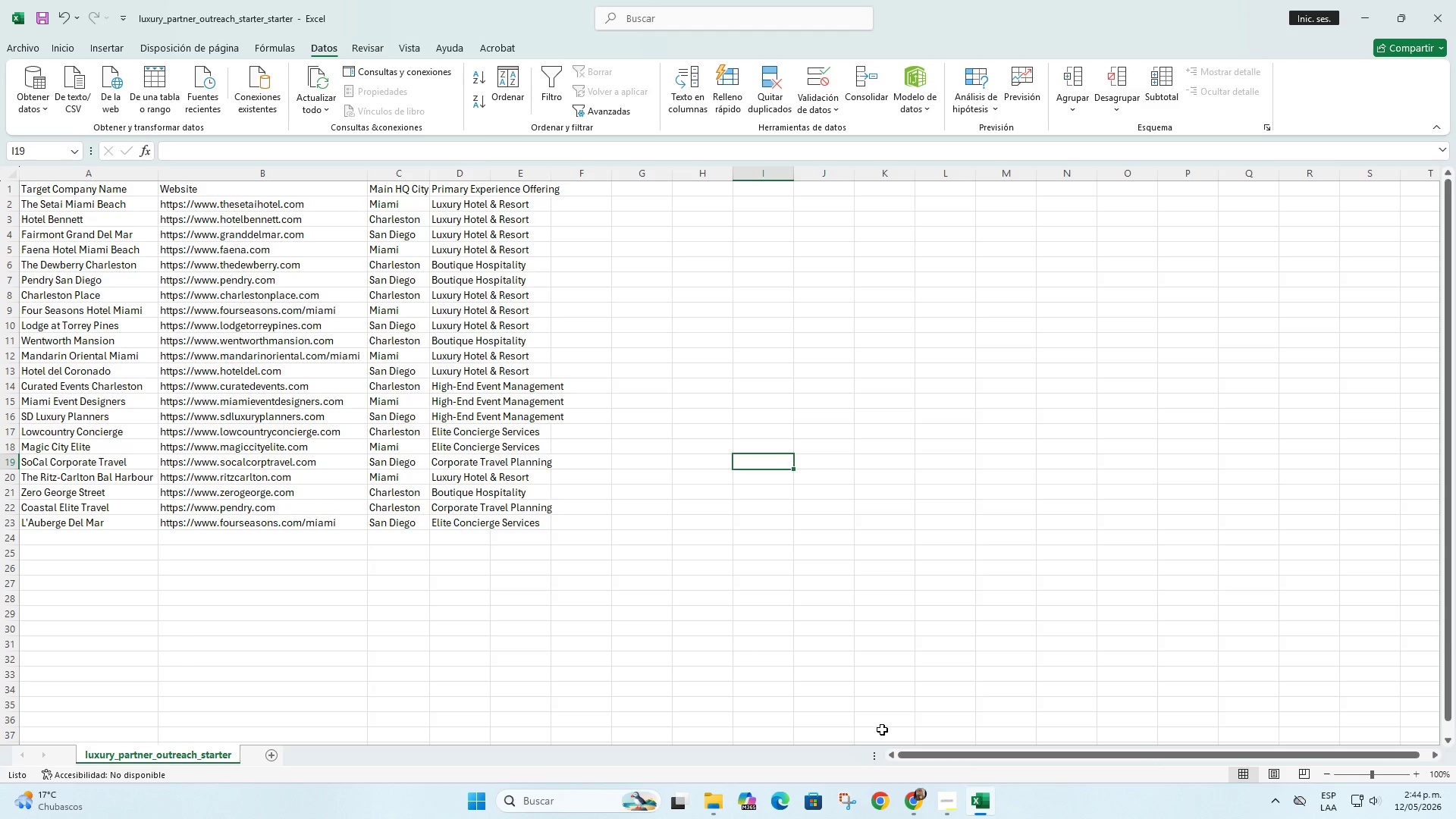 
wait(7.34)
 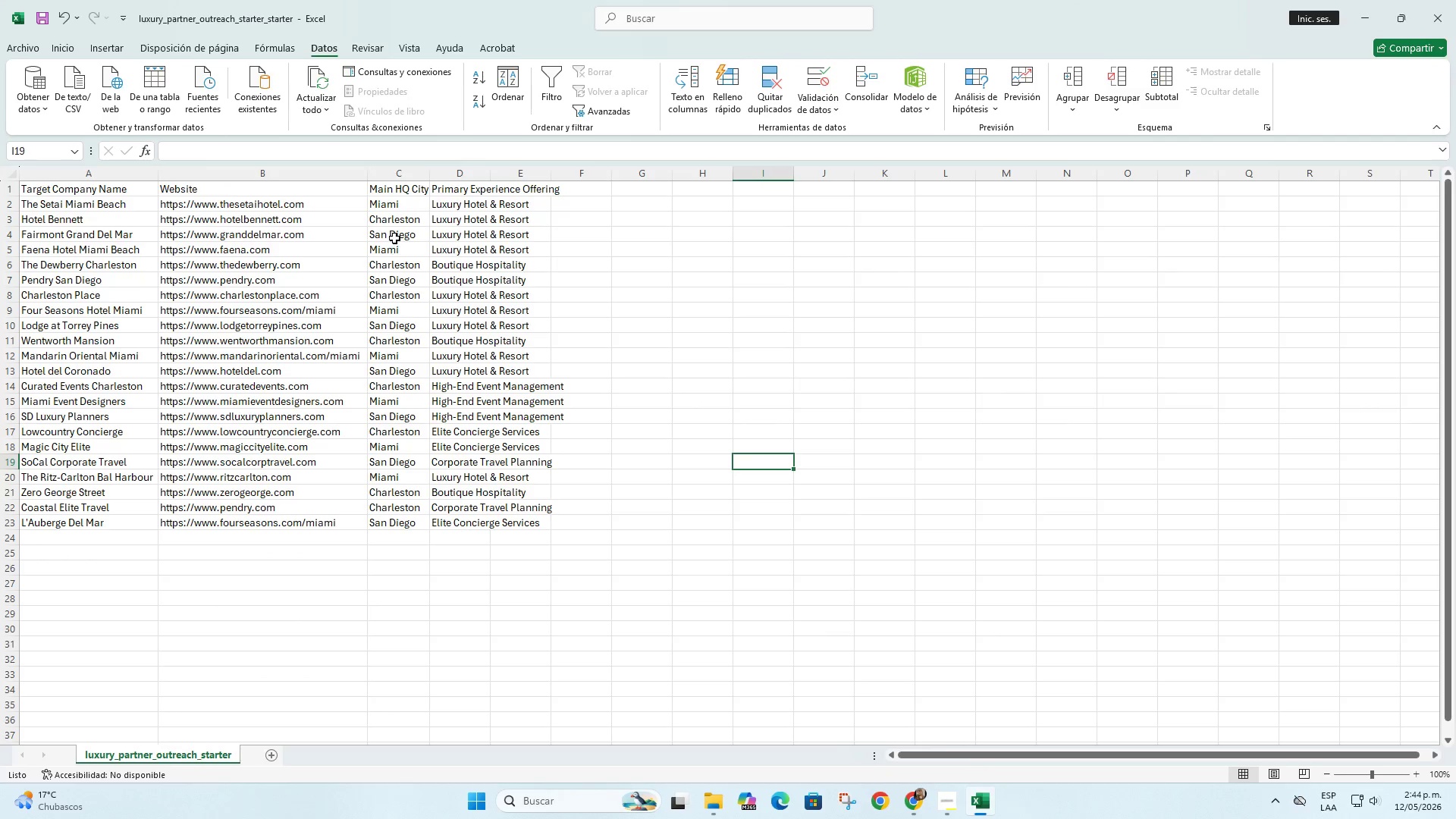 
left_click([924, 746])
 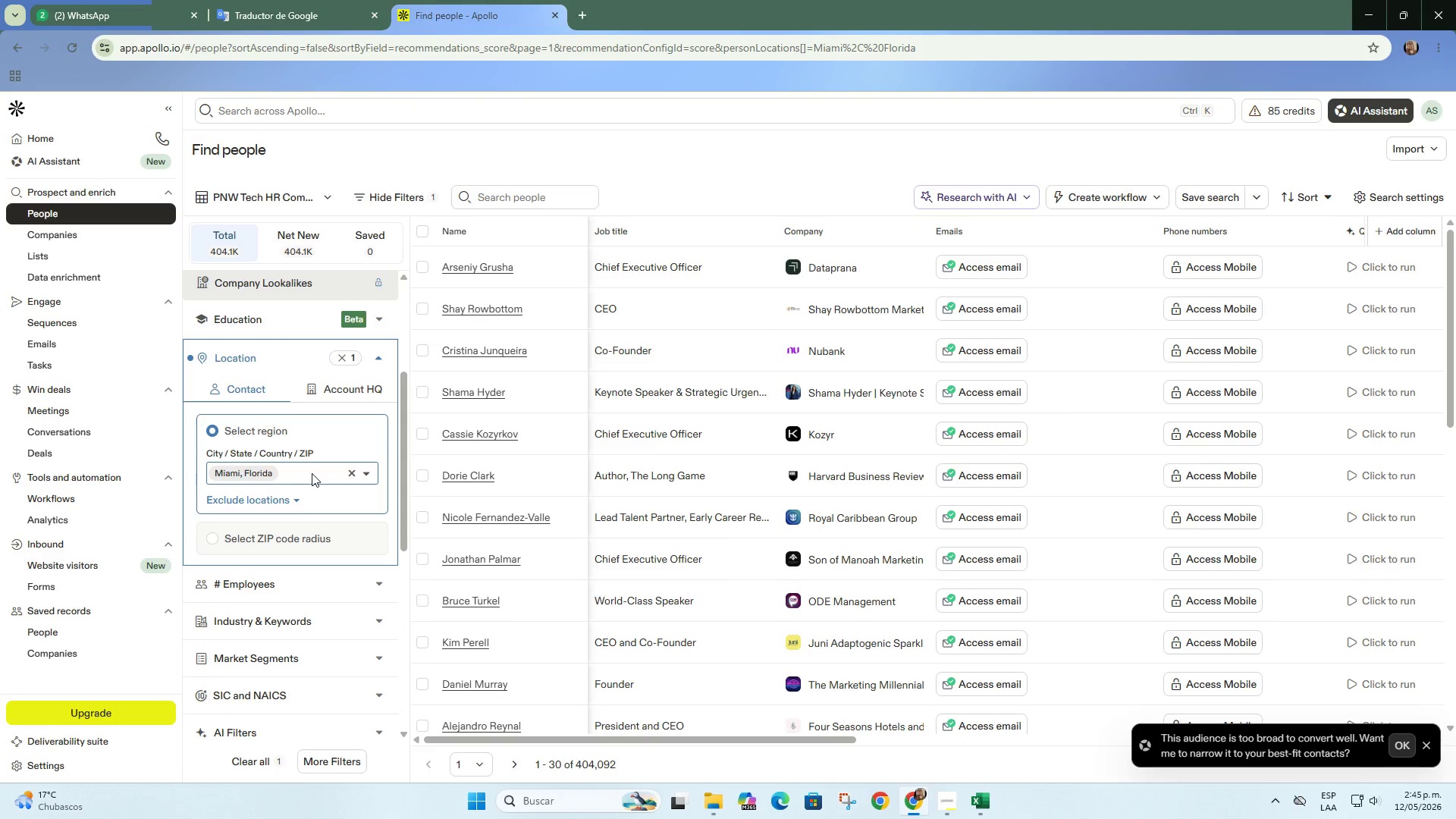 
type(fort)
 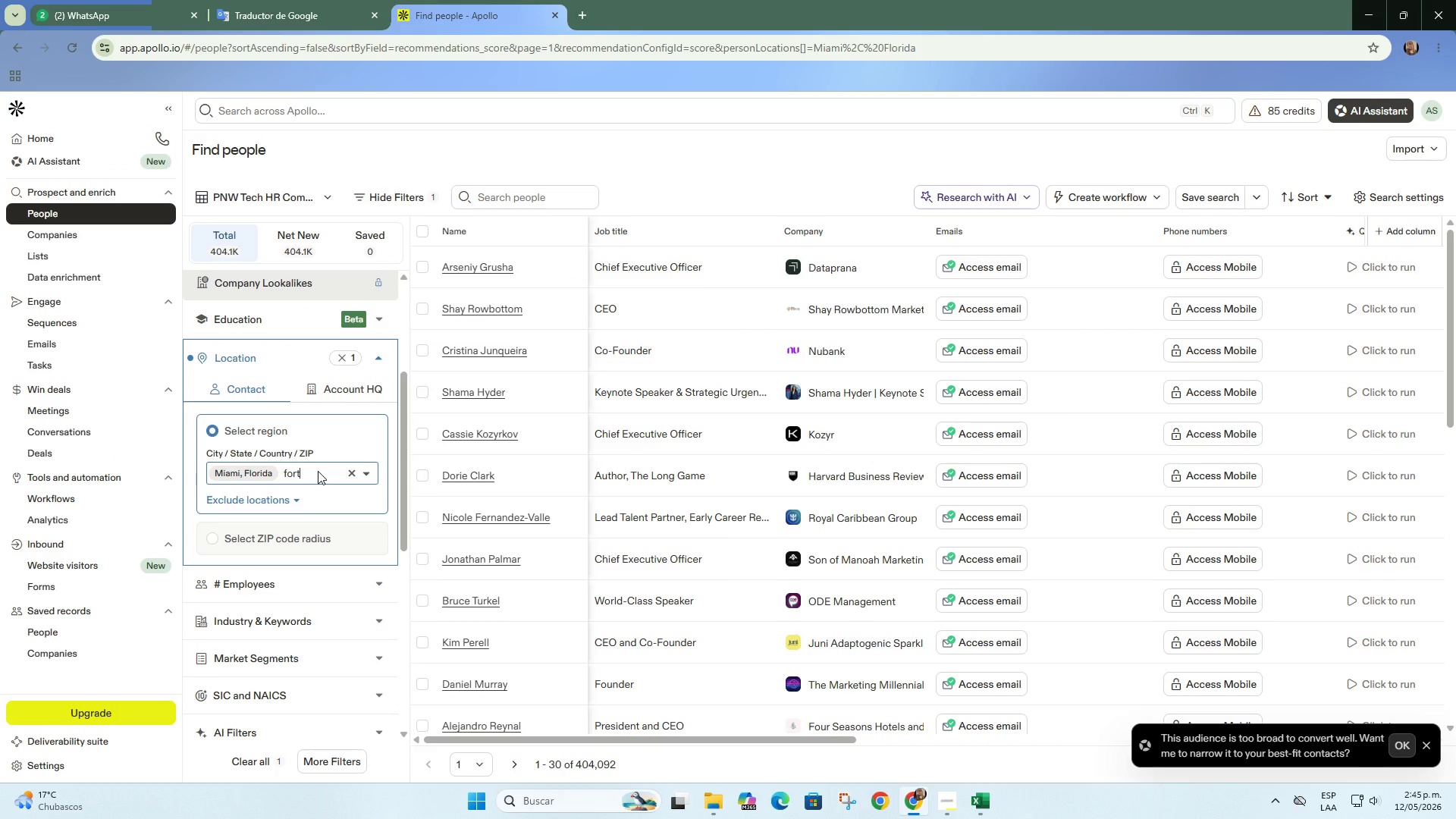 
key(Space)
 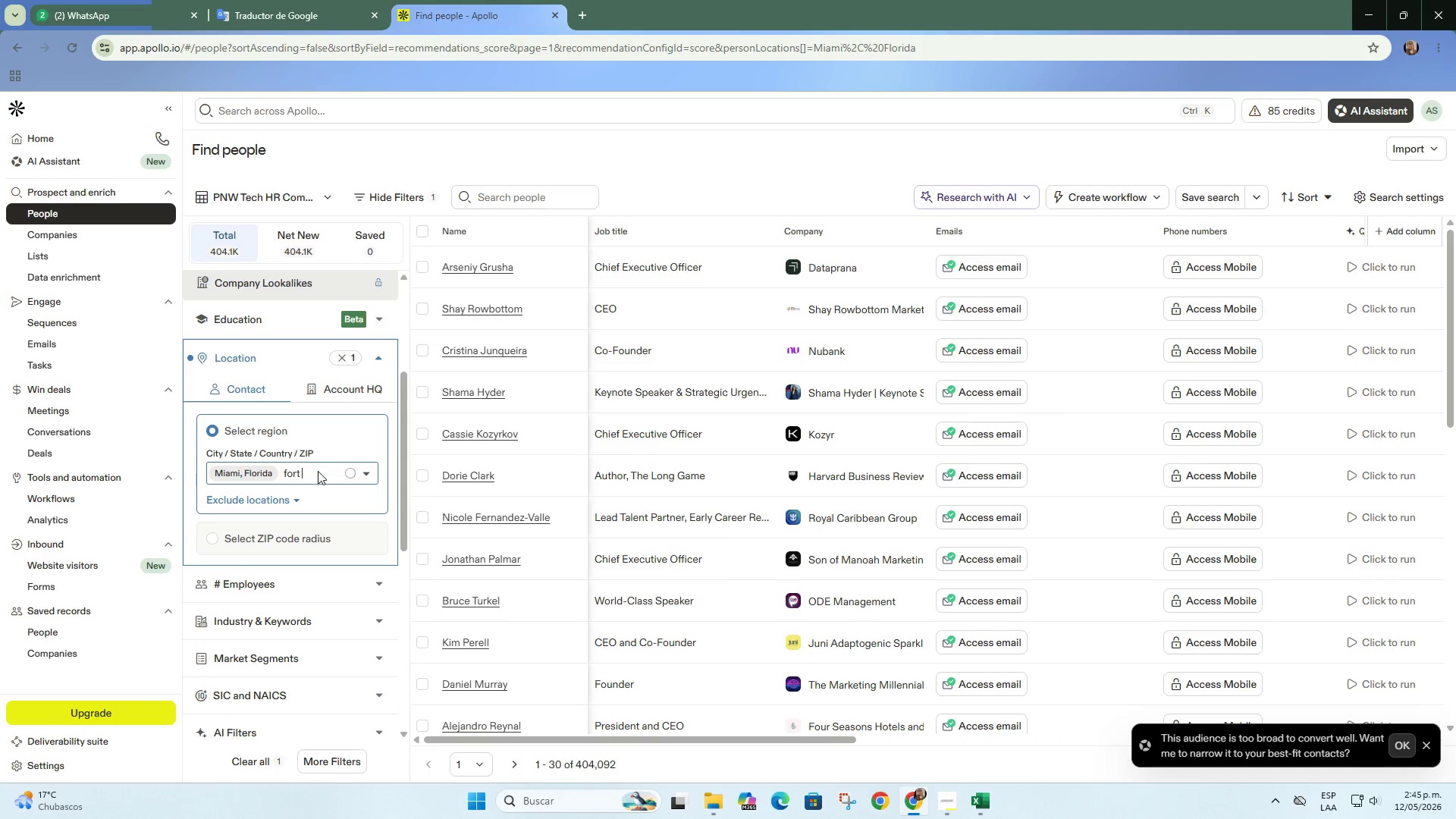 
key(Backspace)
 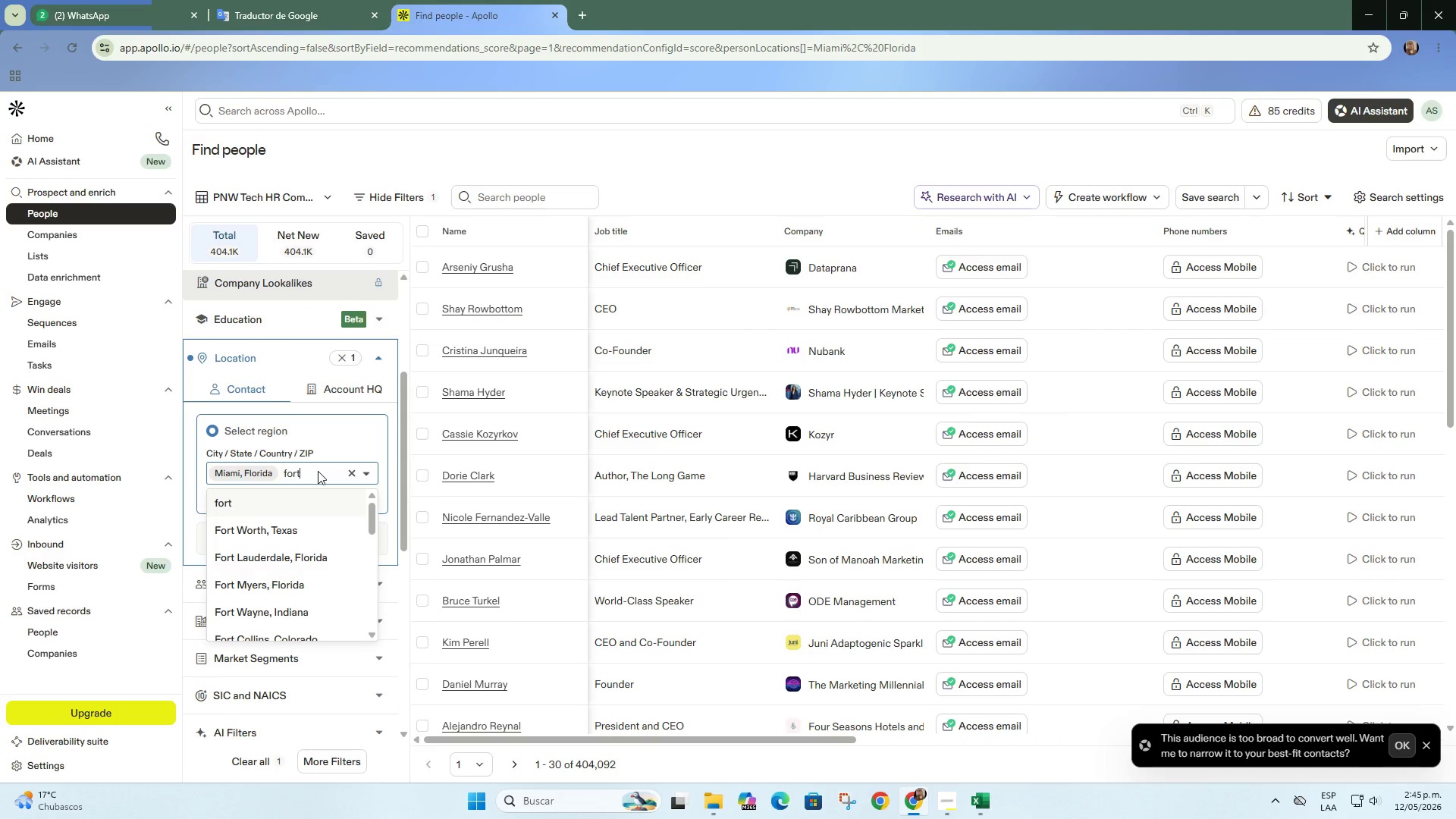 
key(Backspace)
 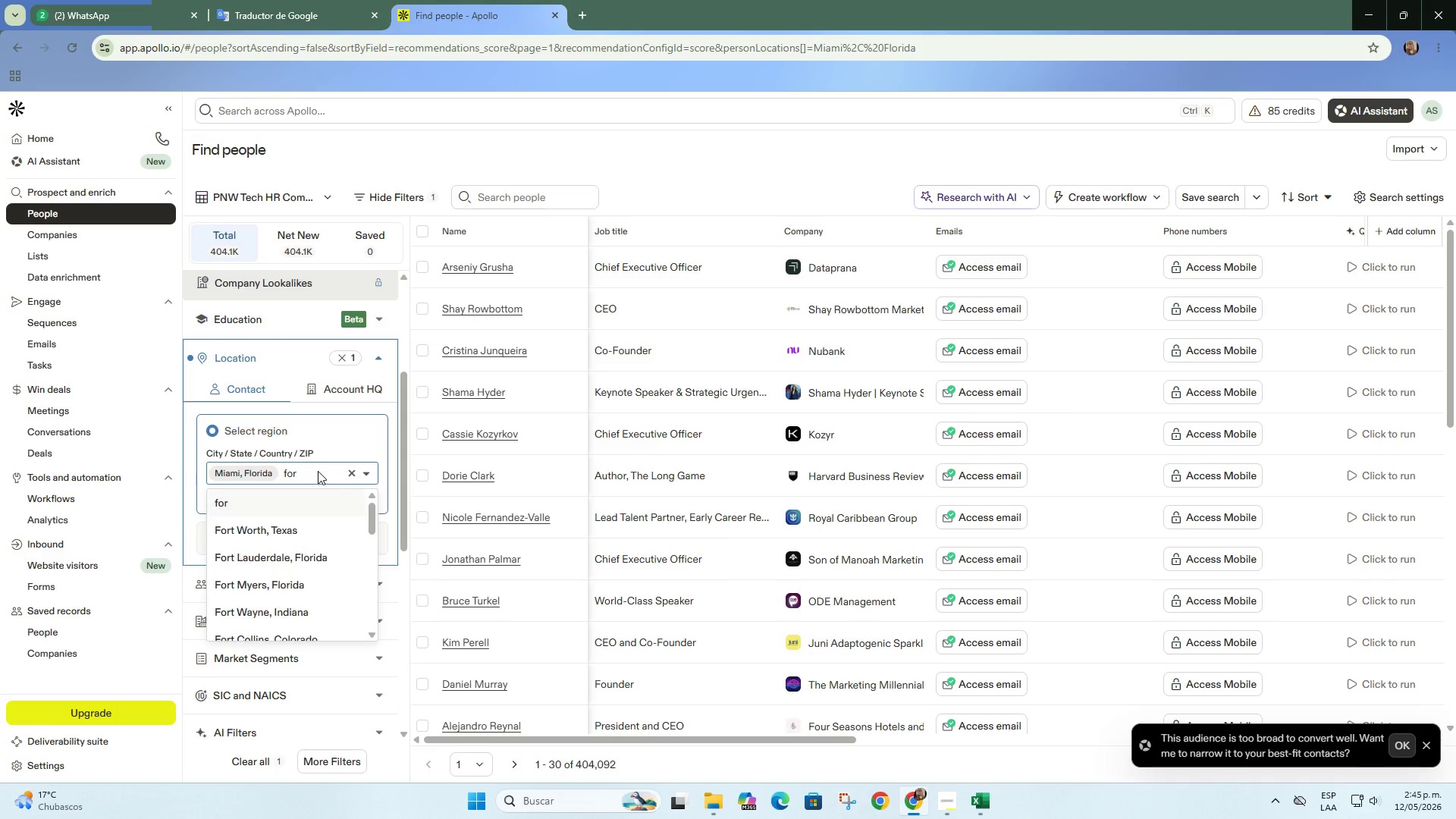 
key(T)
 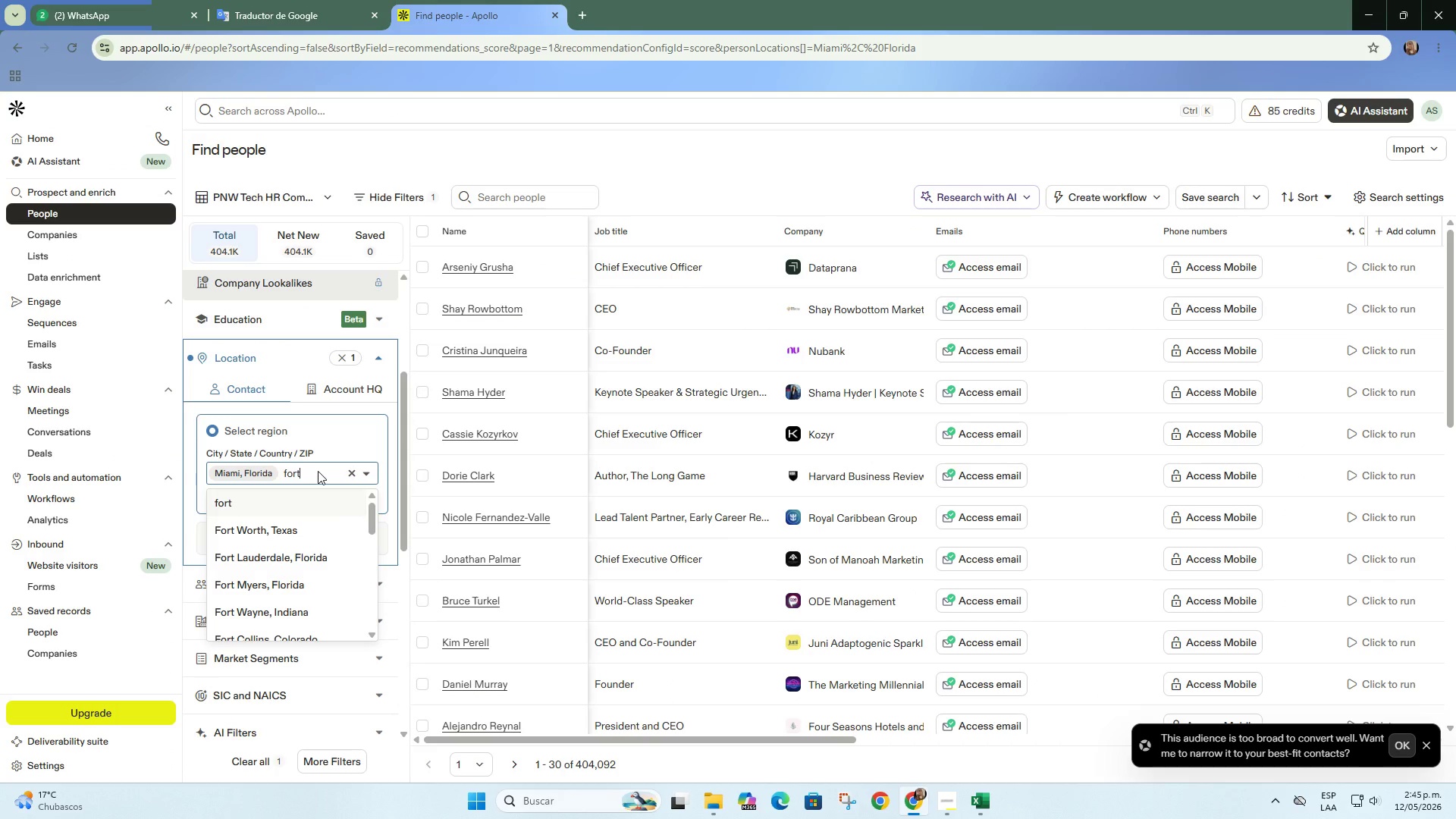 
key(Space)
 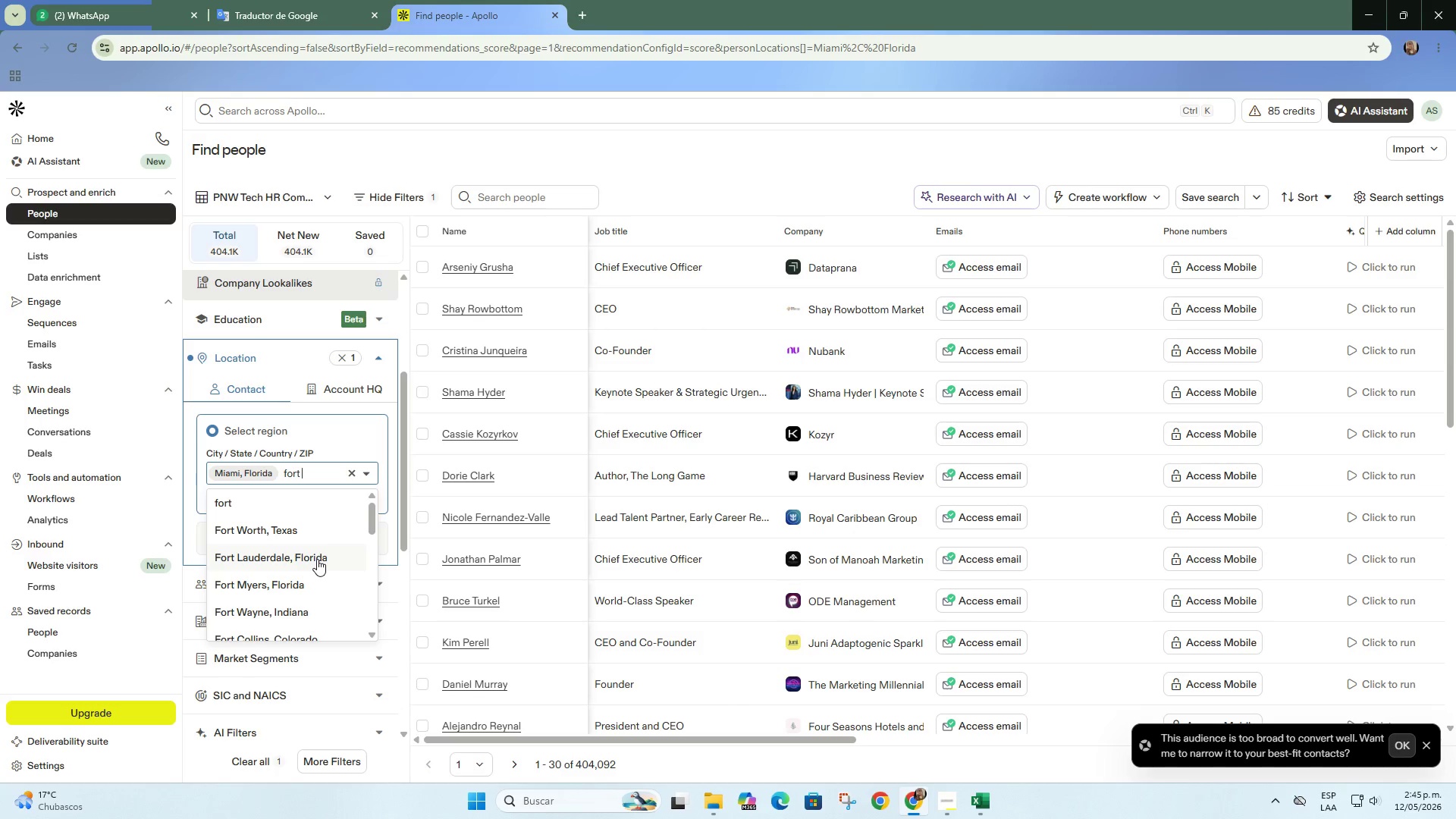 
left_click([317, 559])
 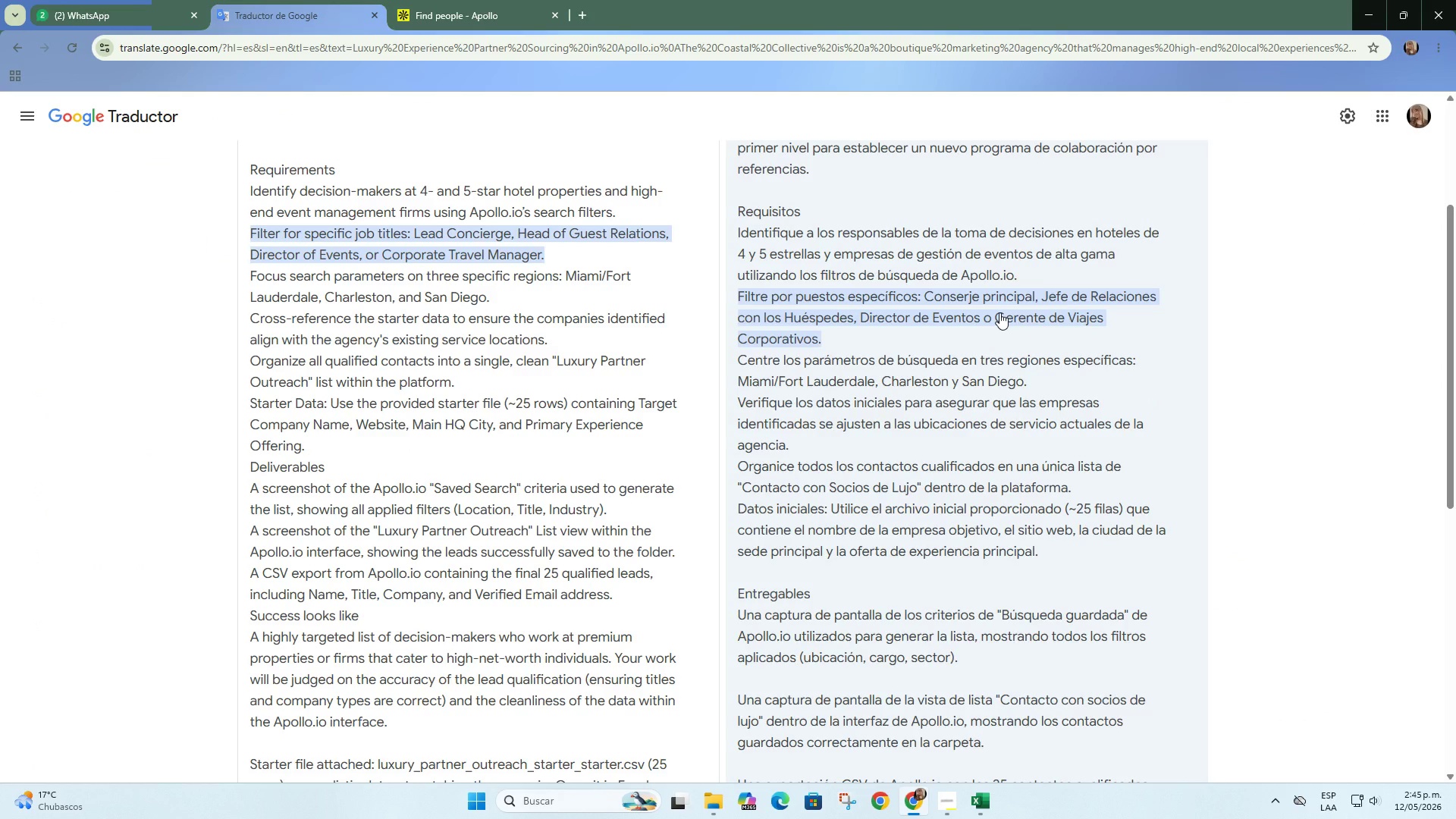 
wait(9.98)
 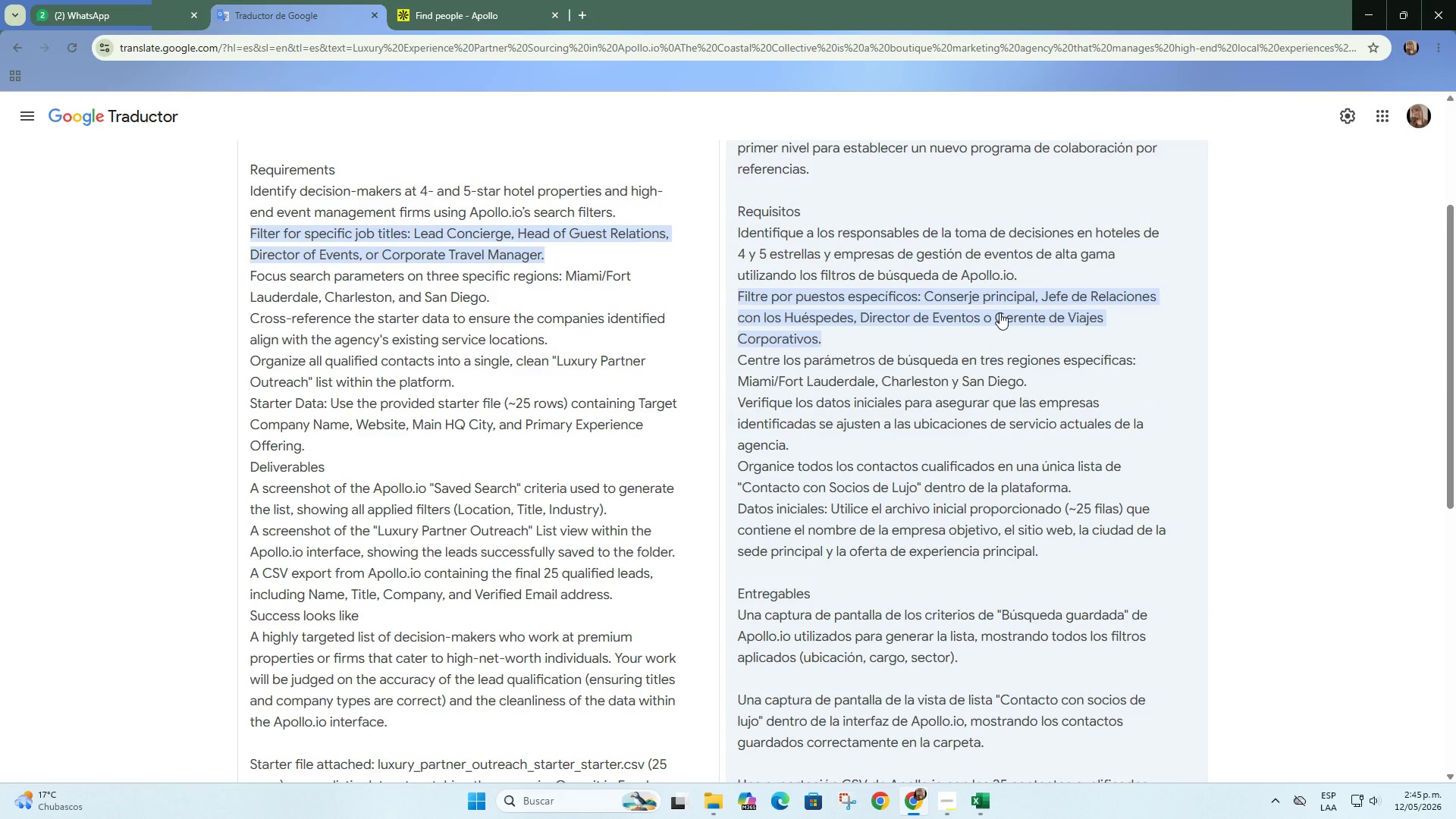 
left_click([303, 513])
 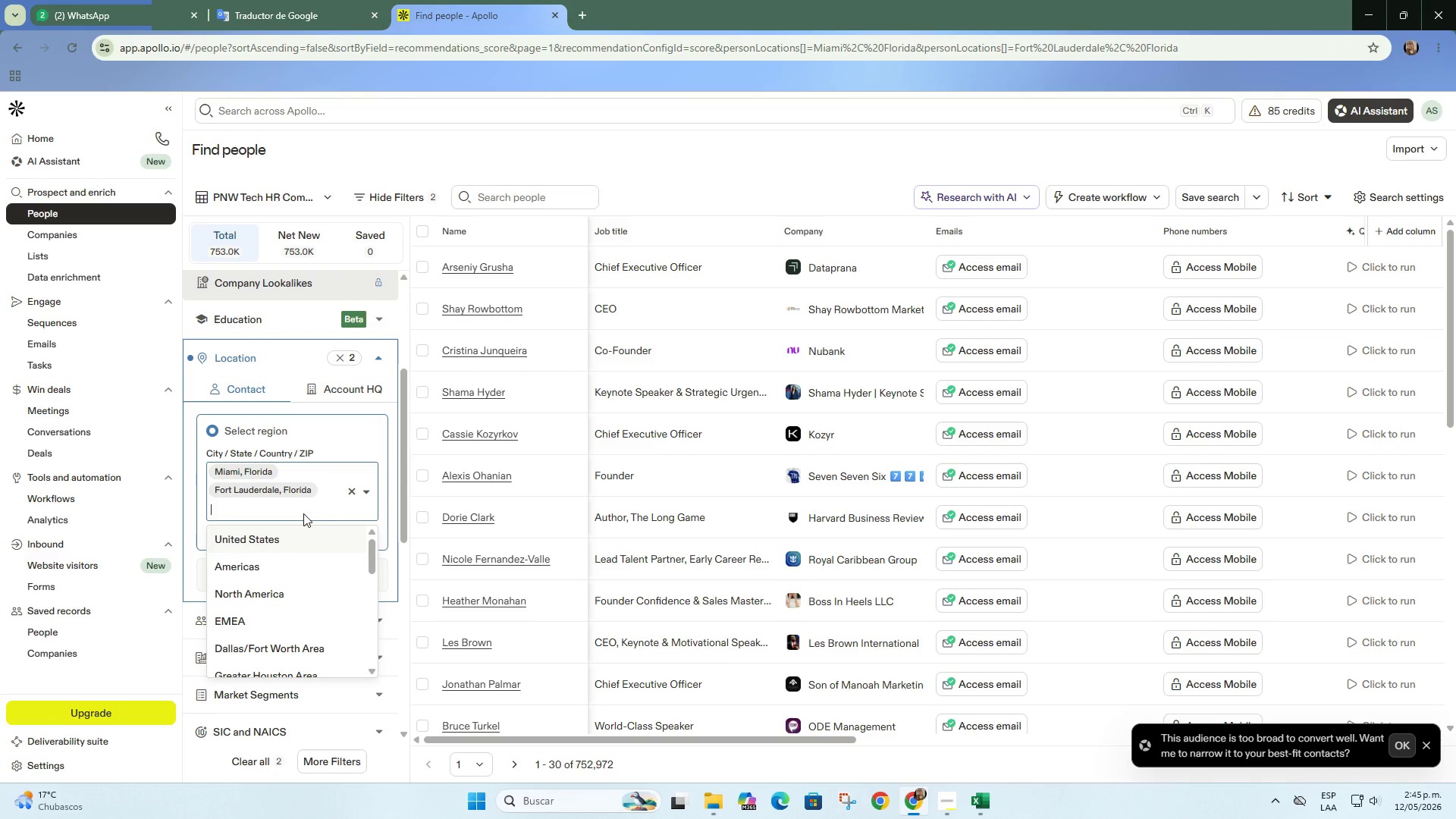 
type(charle)
 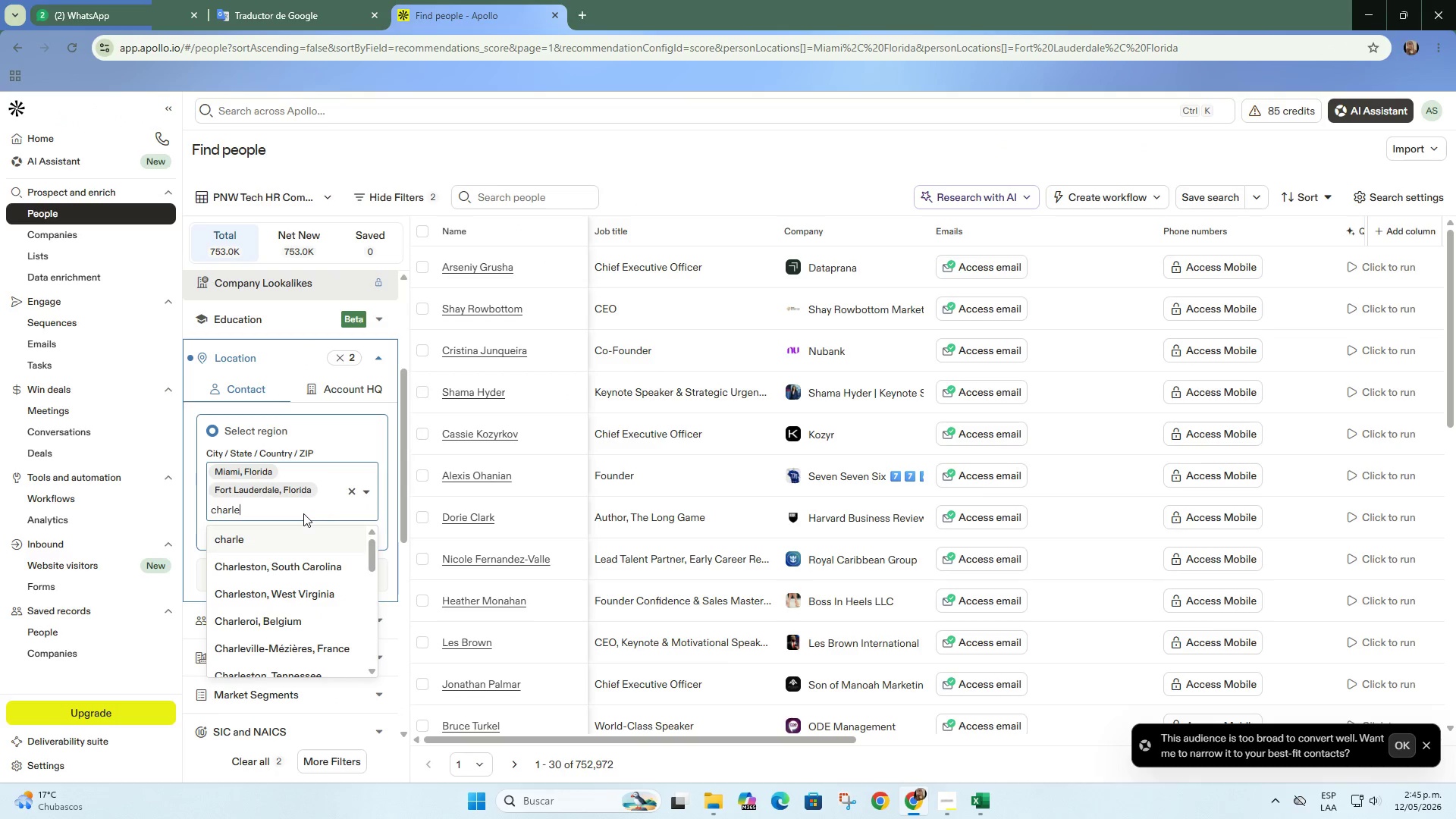 
left_click([306, 570])
 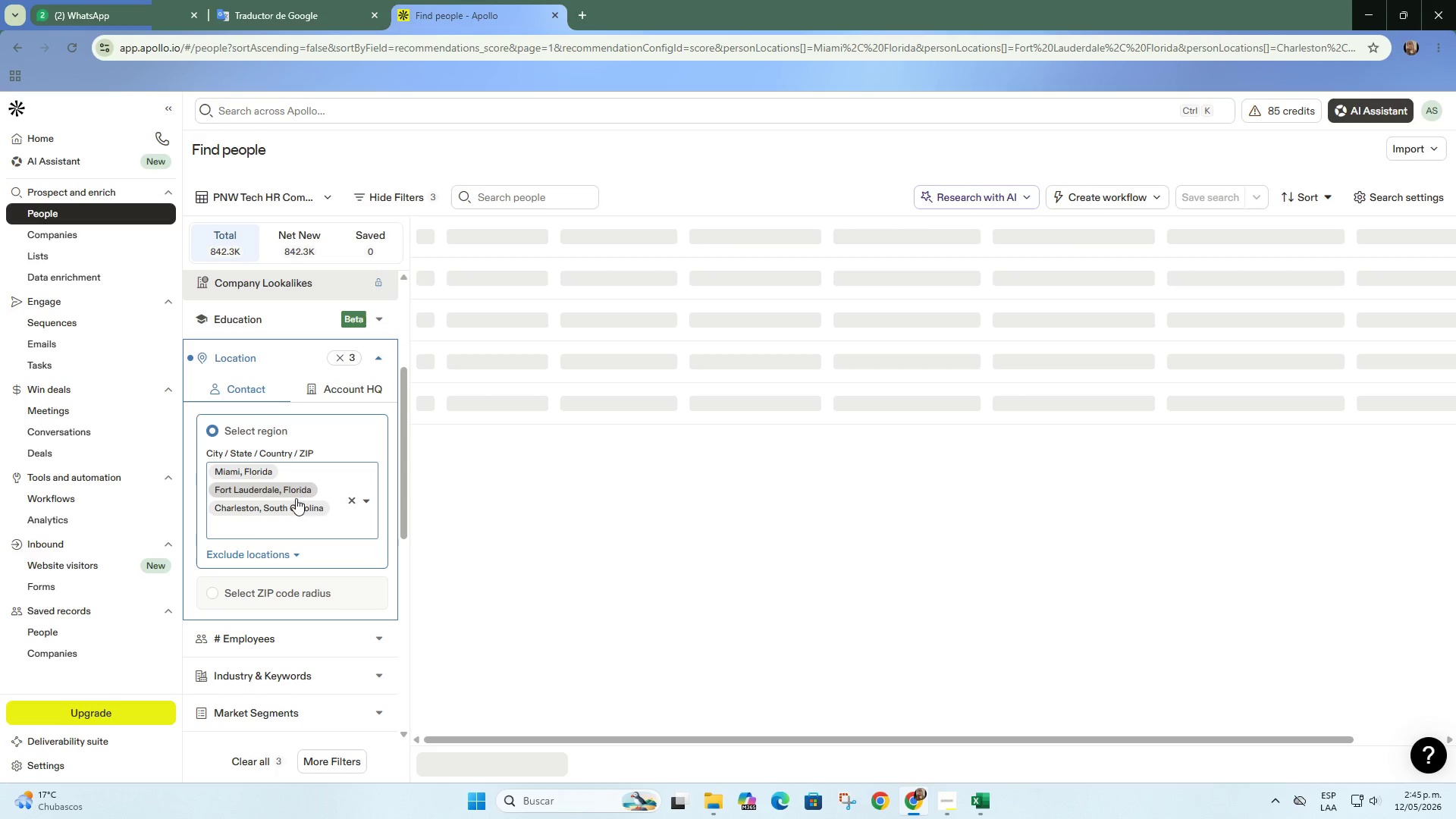 
type(san diego)
key(Backspace)
 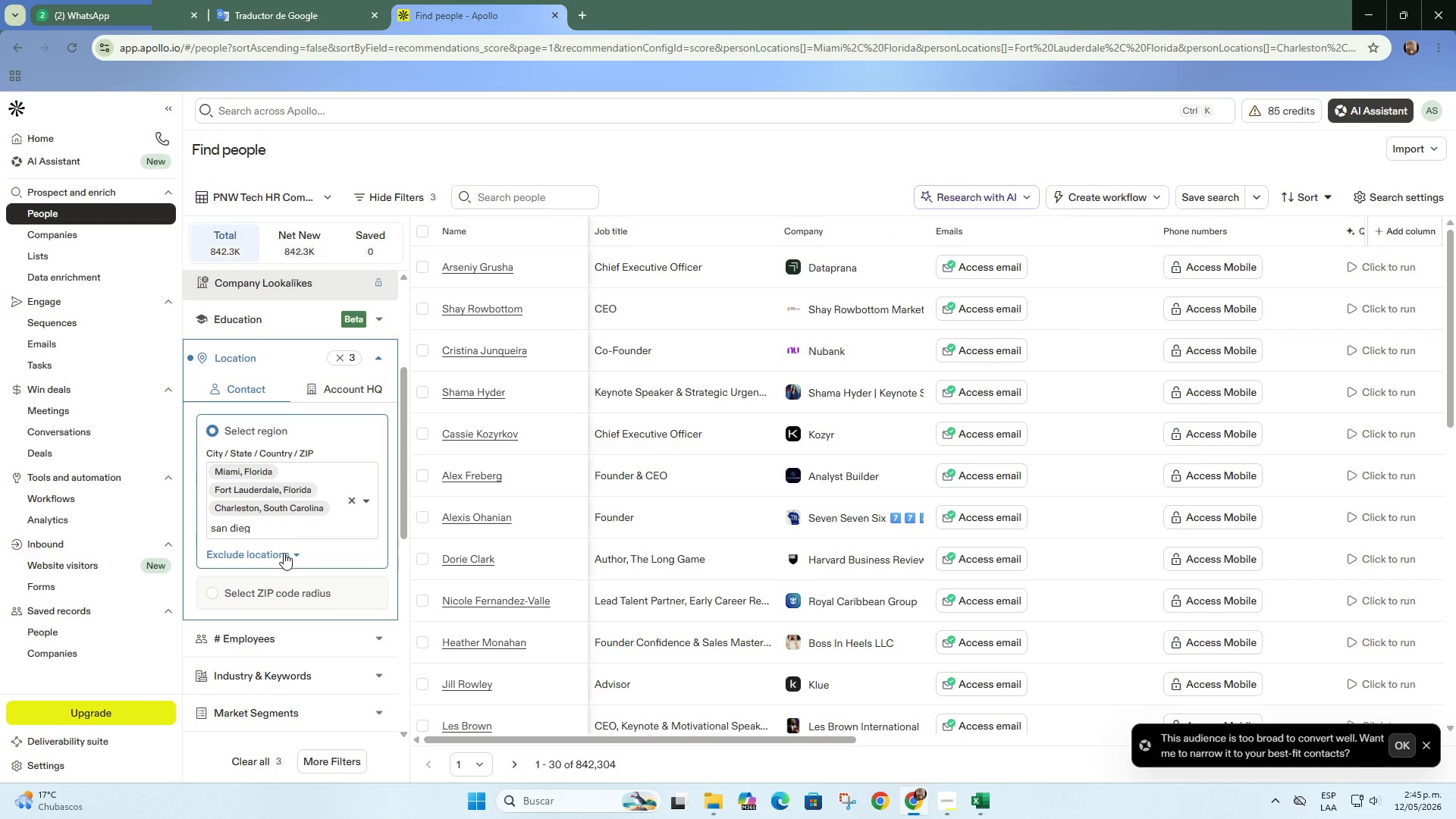 
key(O)
 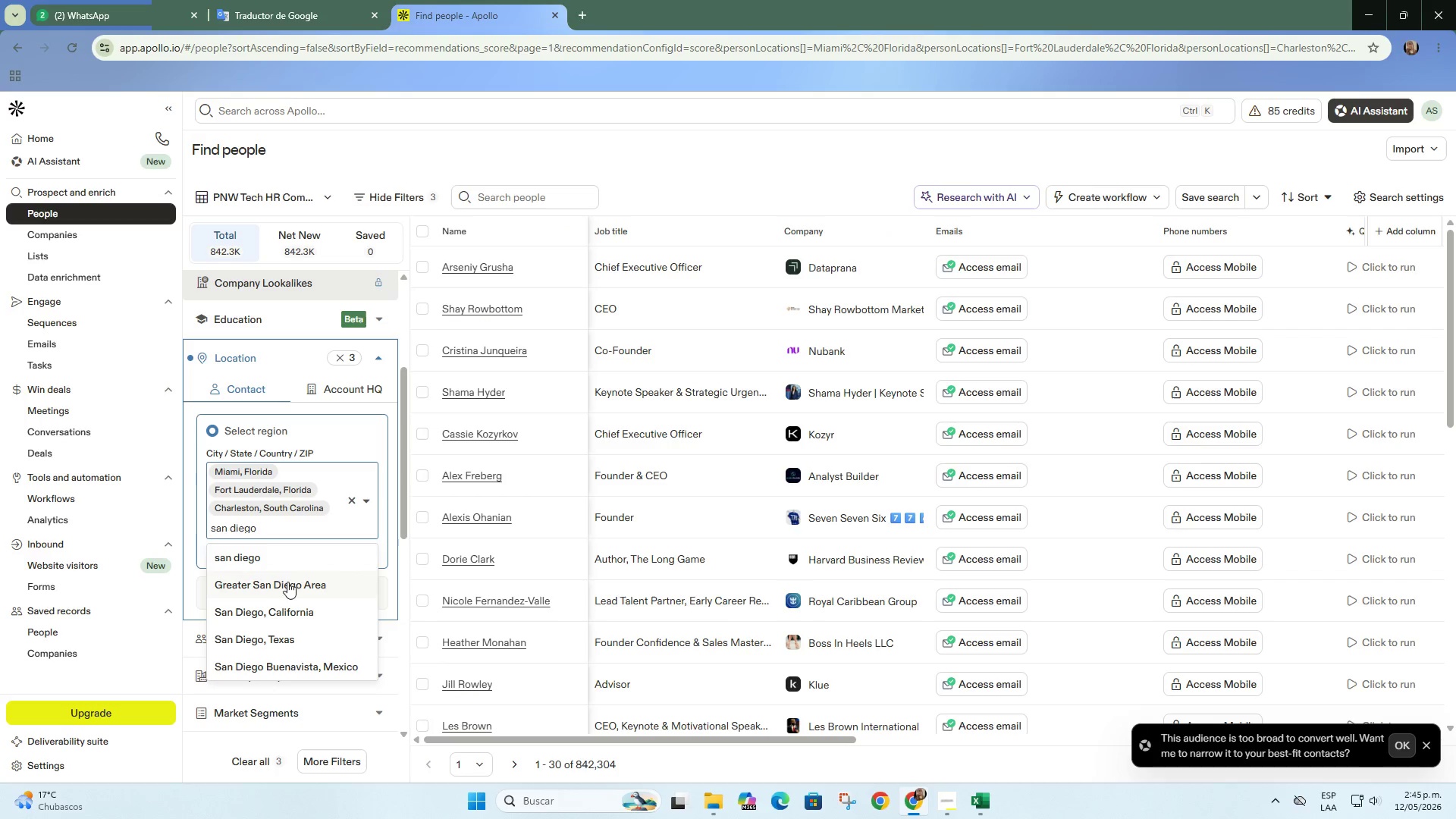 
left_click([300, 613])
 